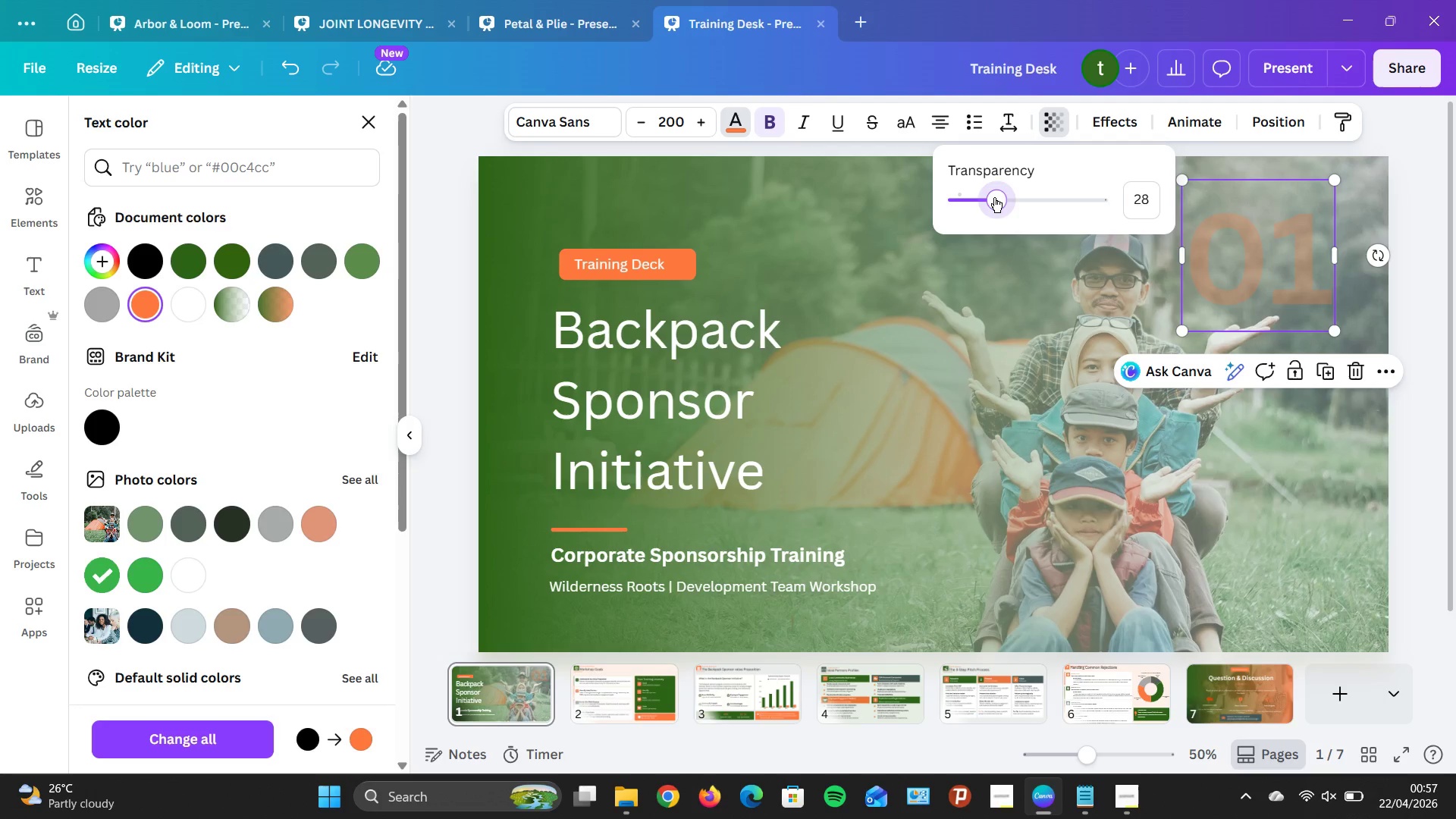 
key(ArrowDown)
 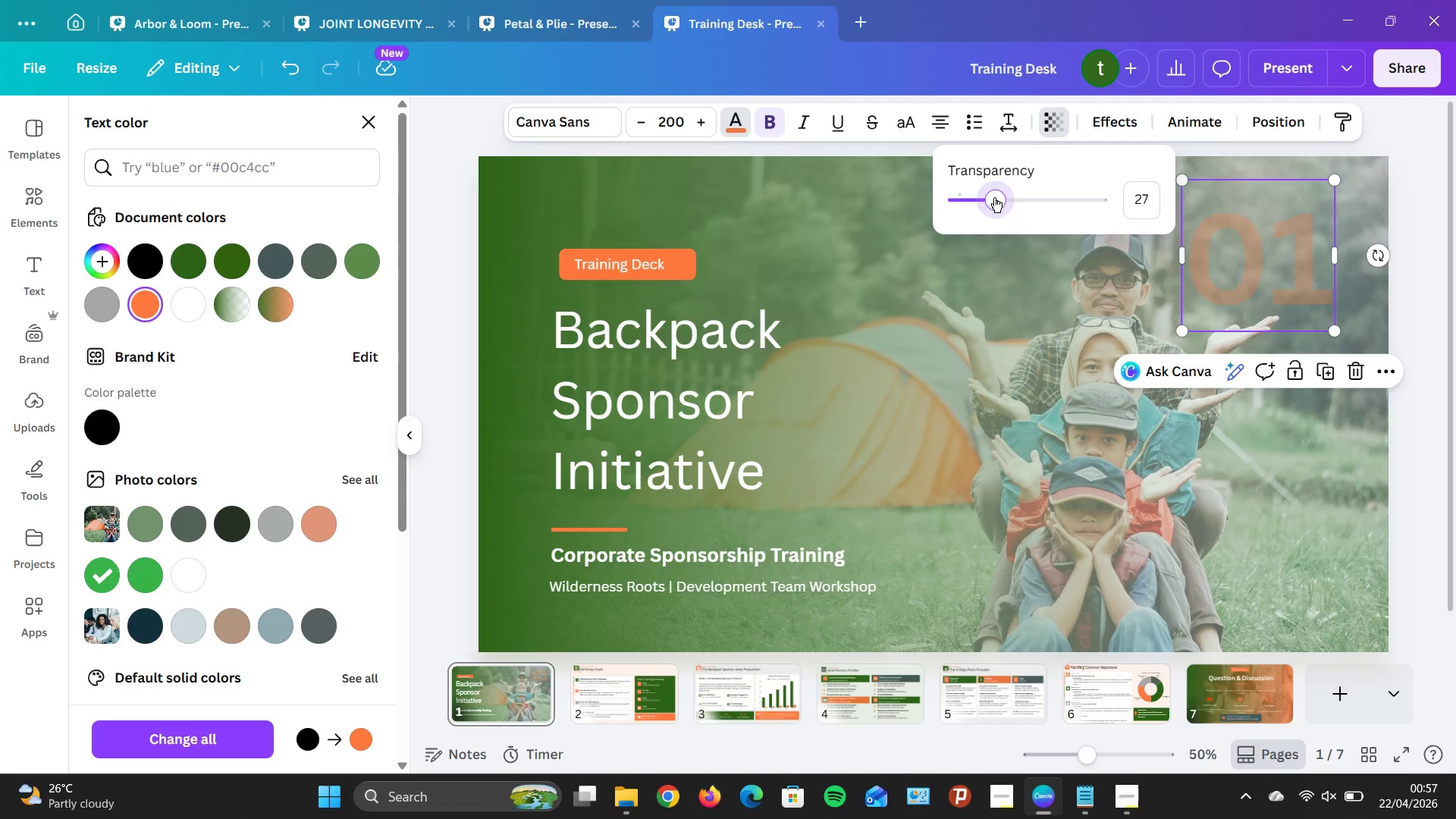 
key(ArrowDown)
 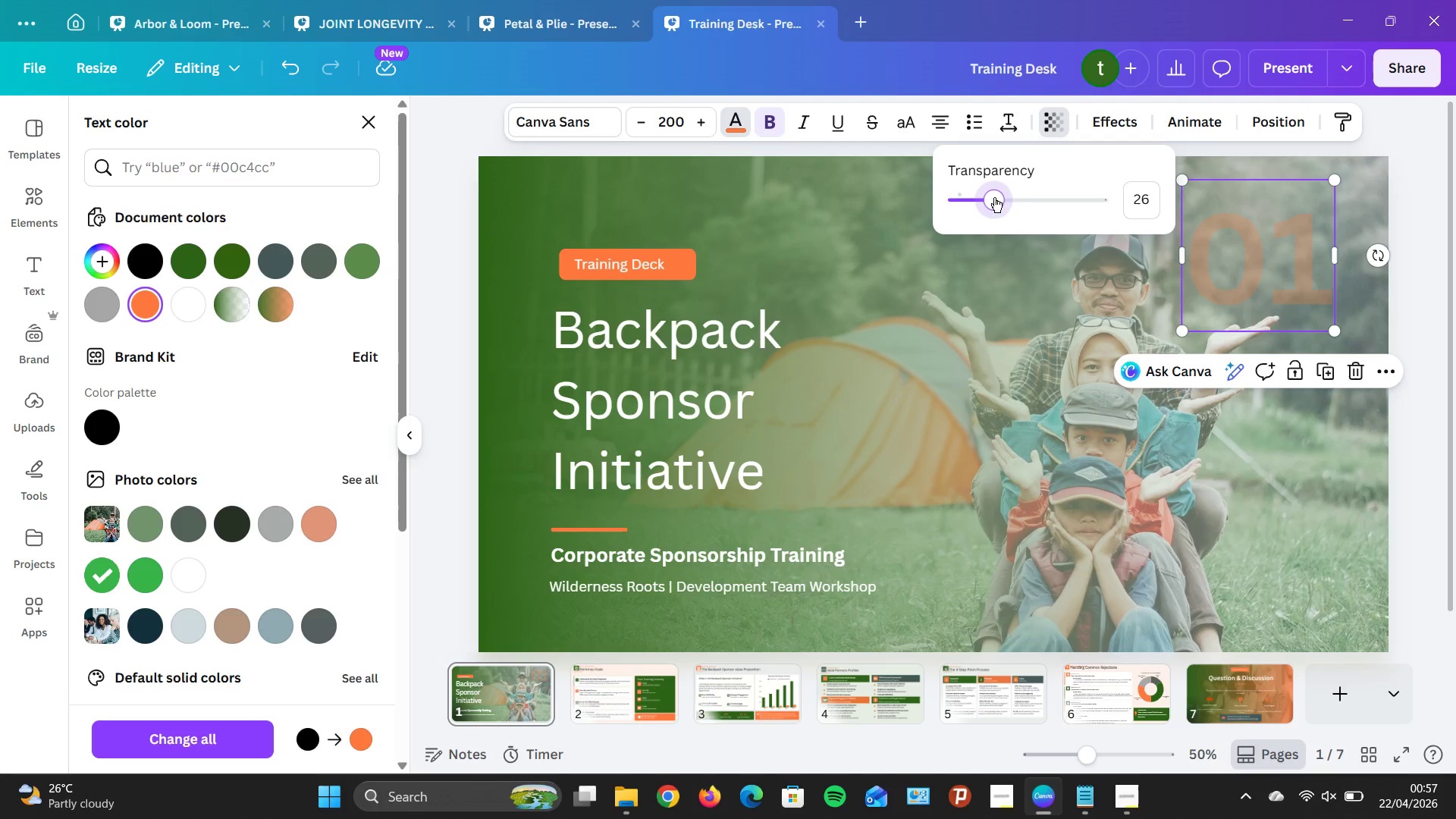 
key(ArrowDown)
 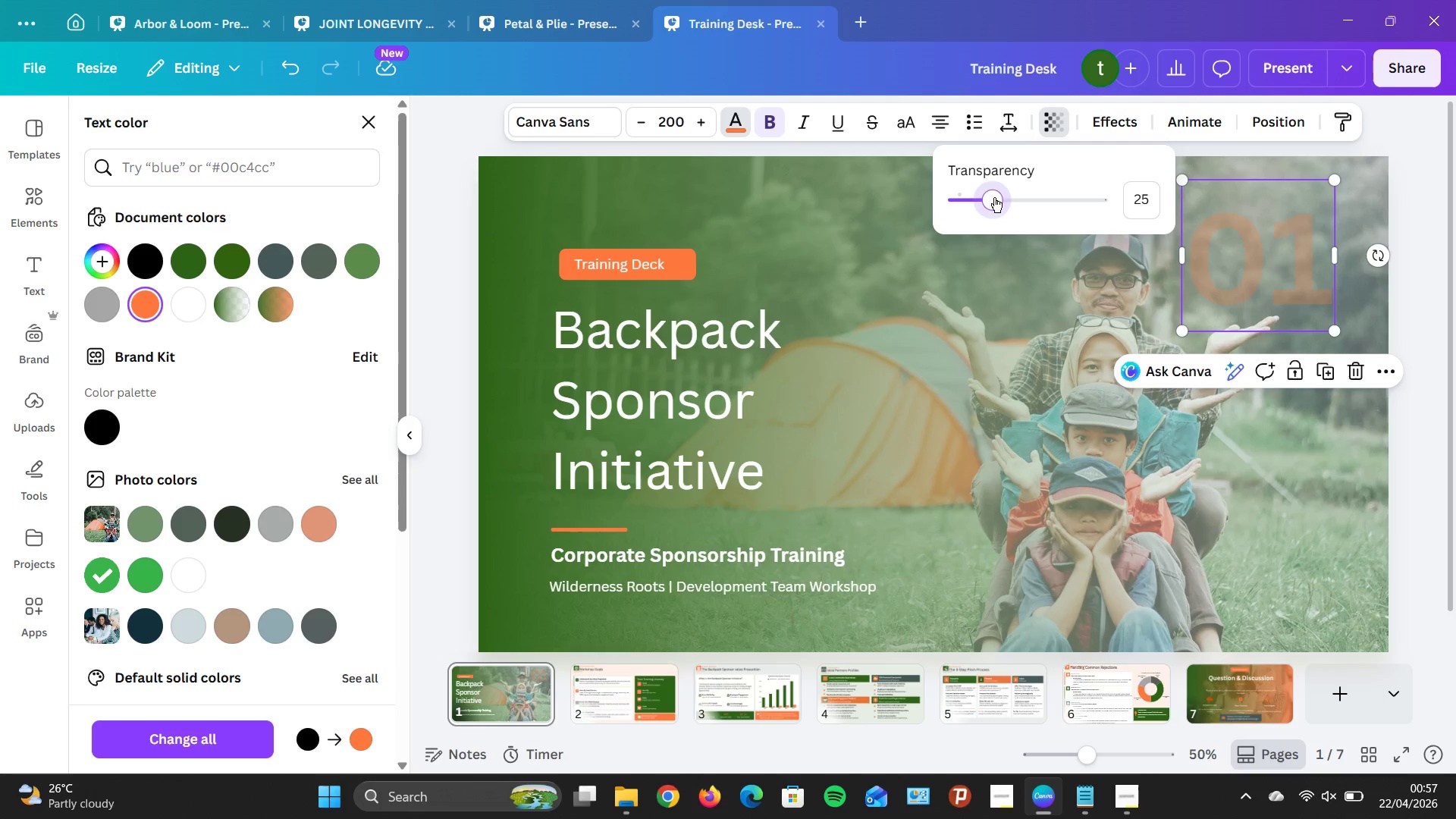 
key(ArrowDown)
 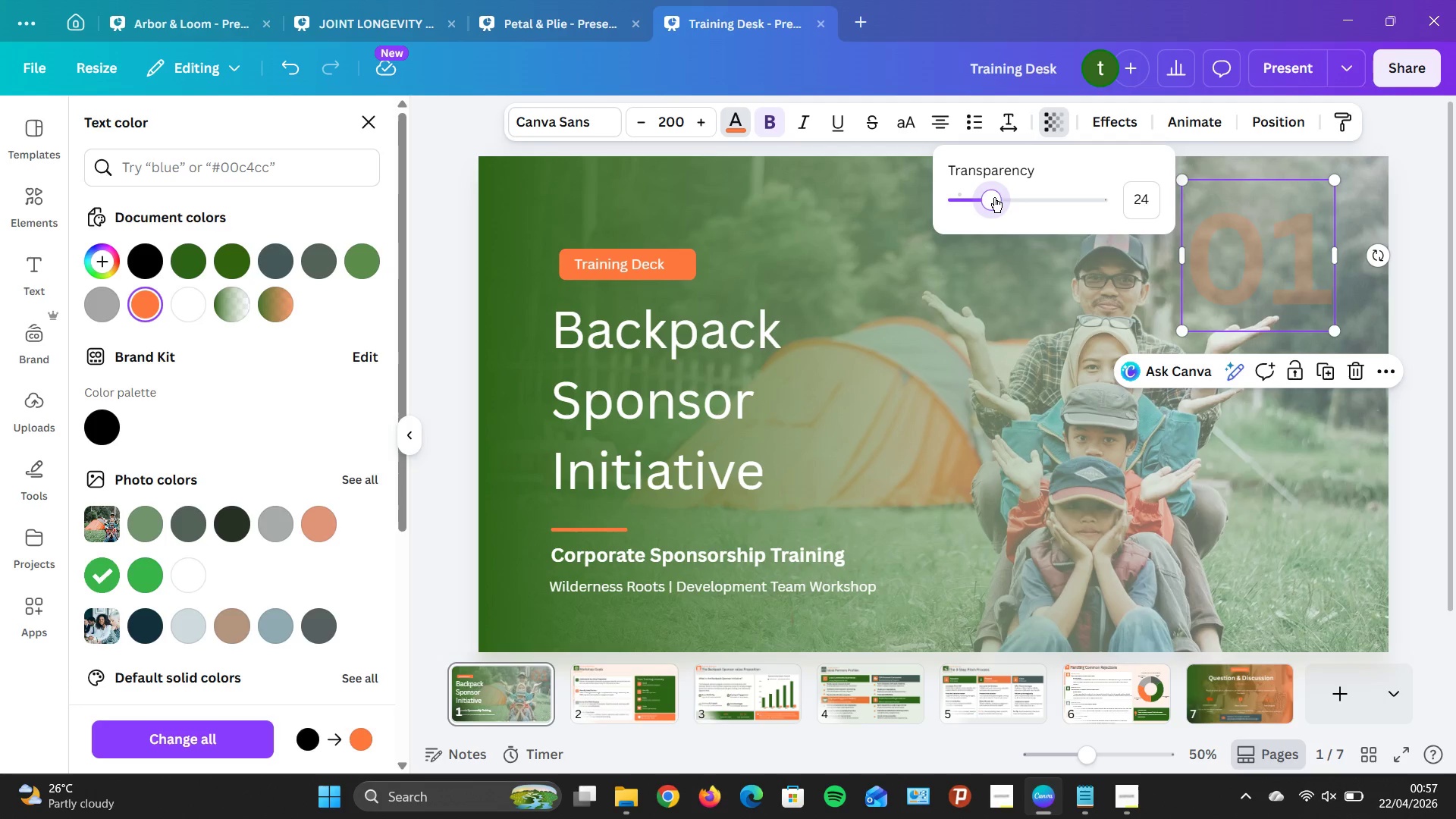 
key(ArrowDown)
 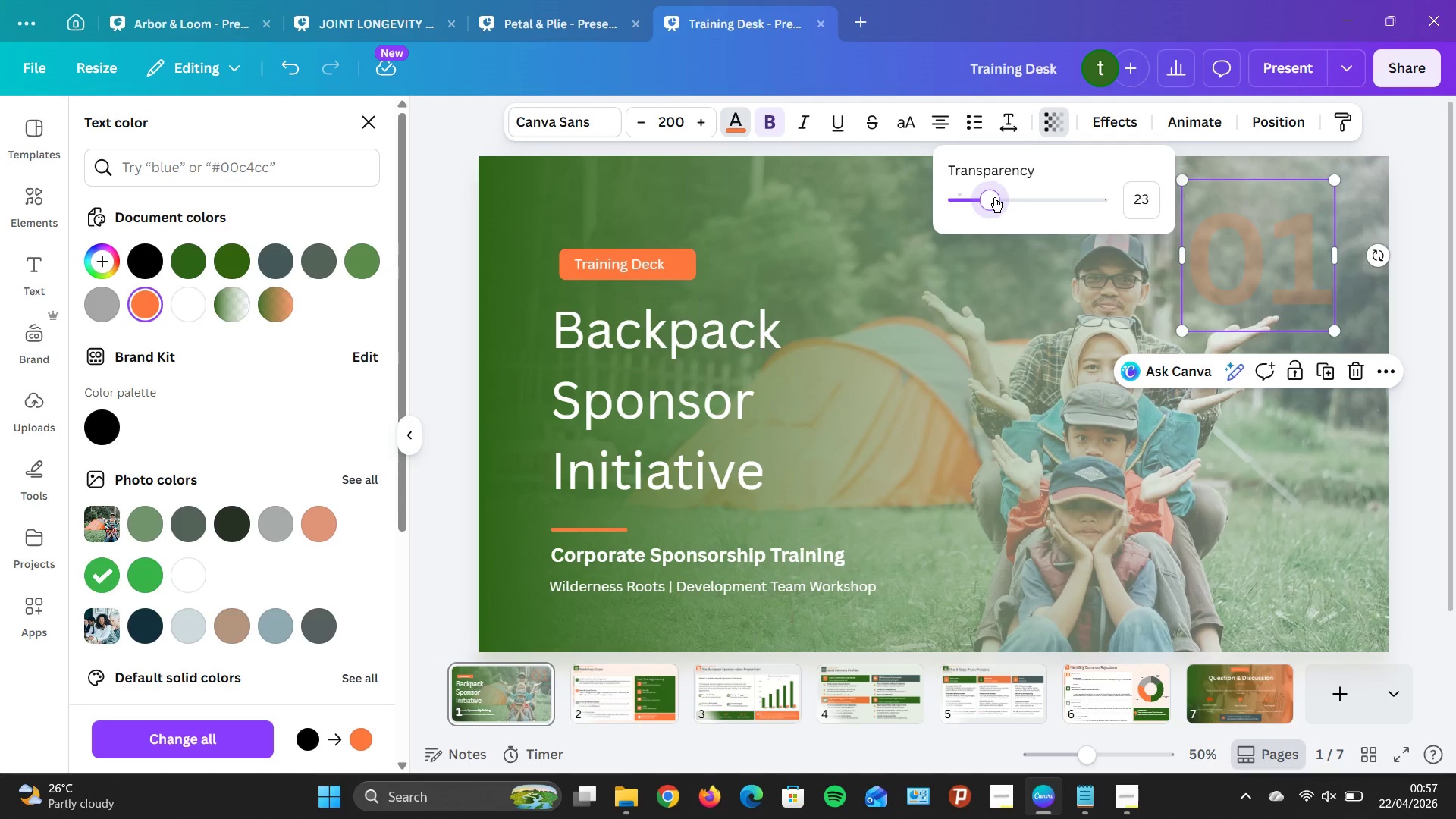 
key(ArrowDown)
 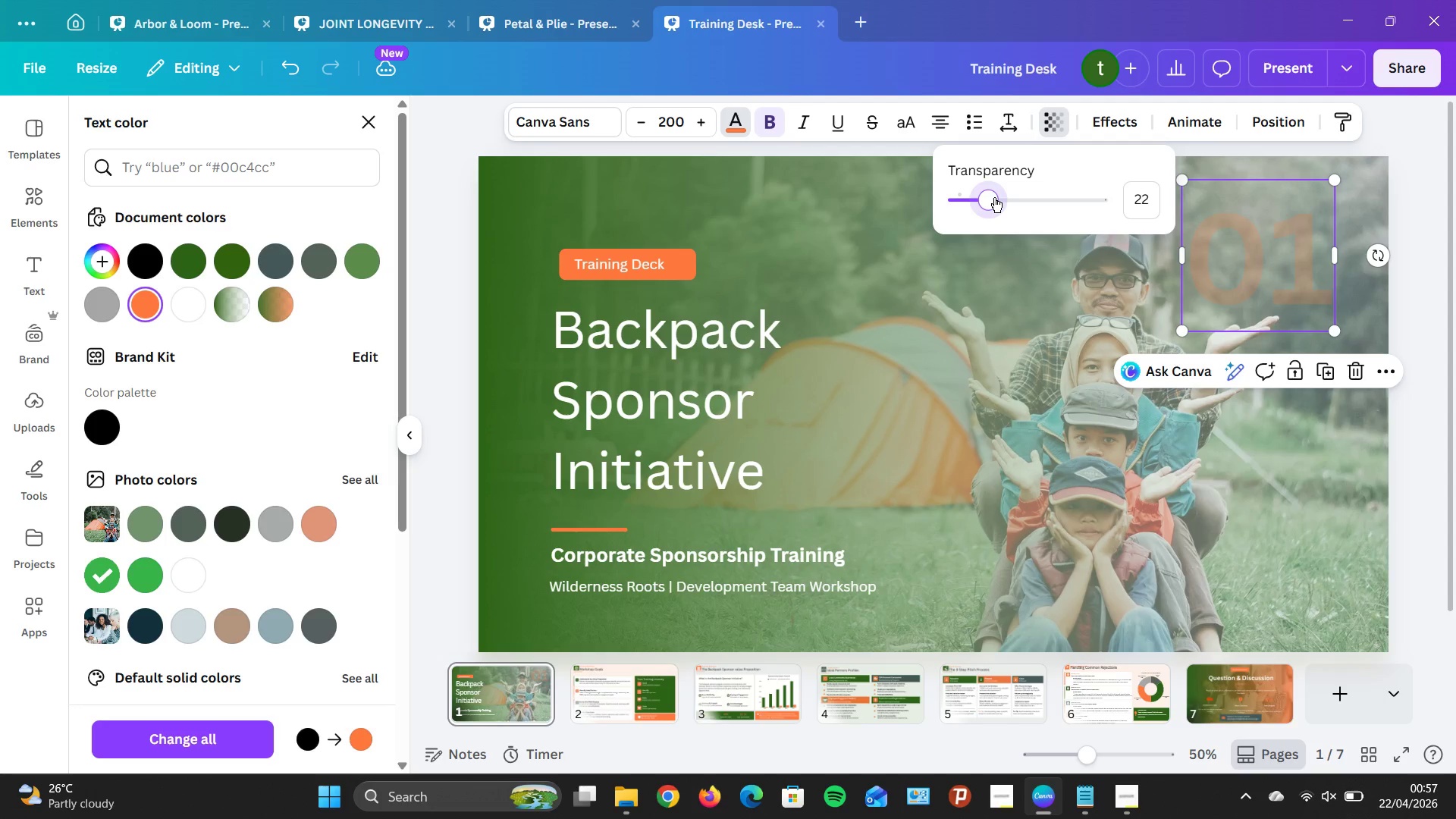 
key(ArrowDown)
 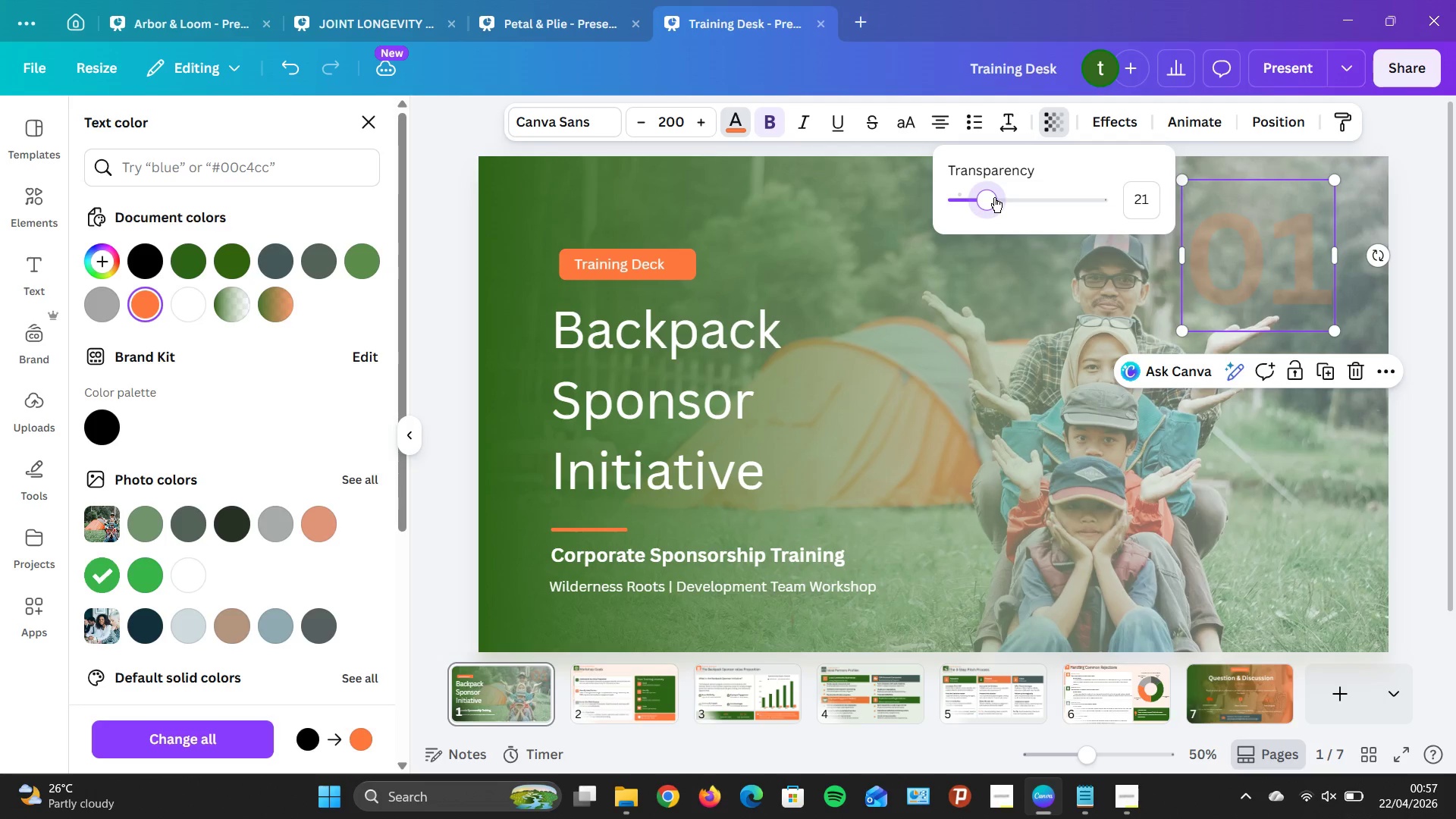 
key(ArrowDown)
 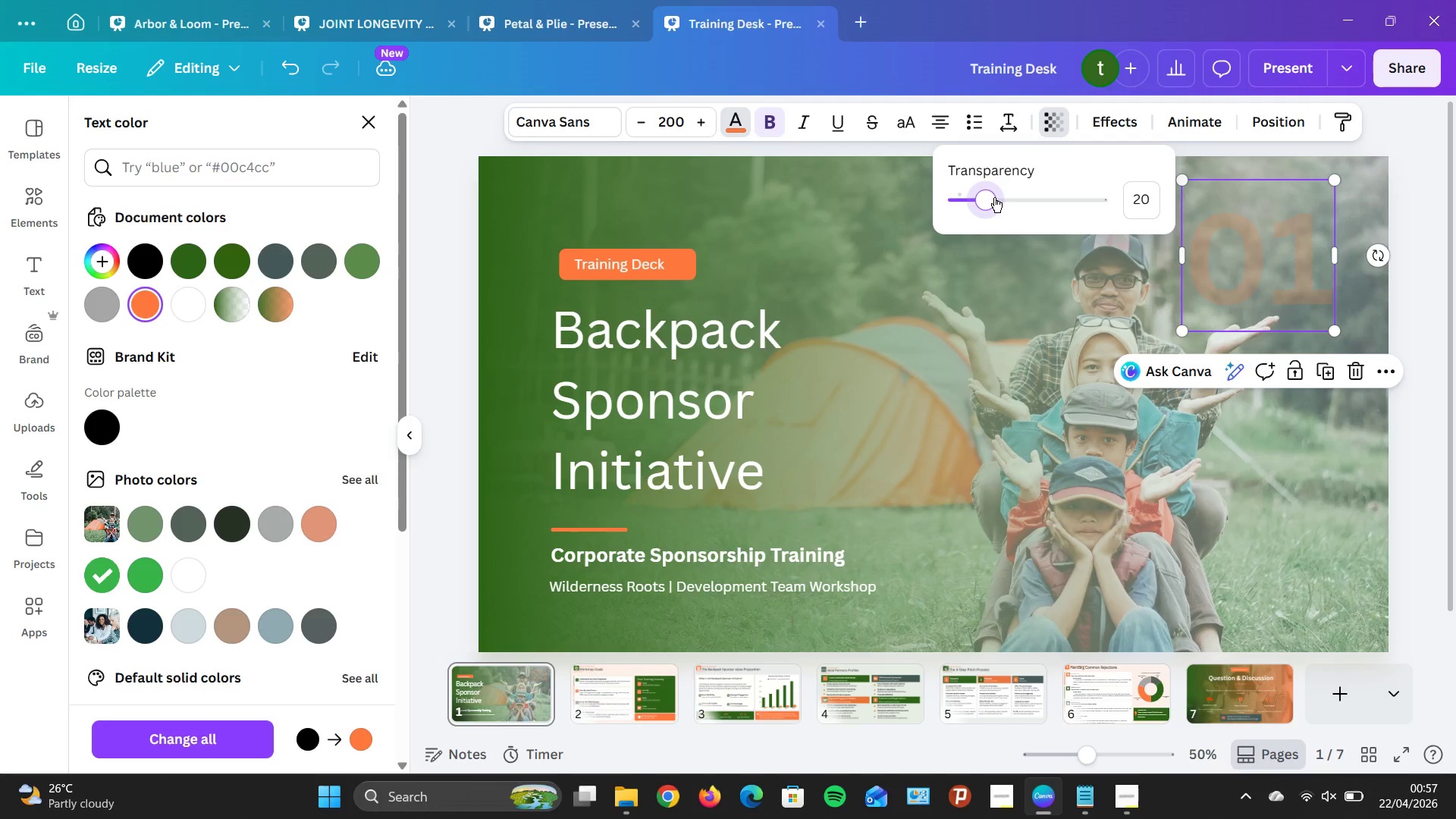 
key(ArrowDown)
 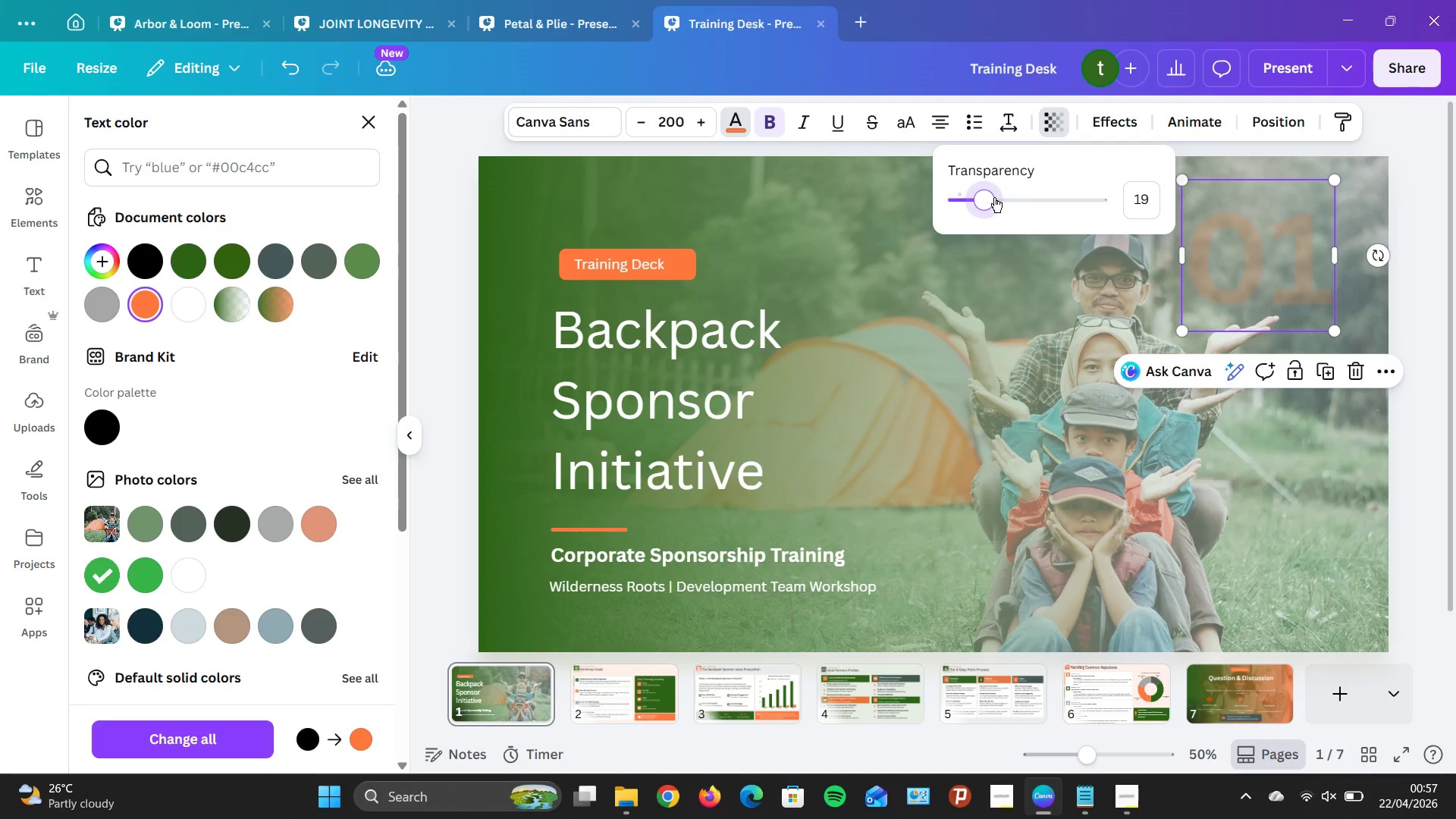 
key(ArrowDown)
 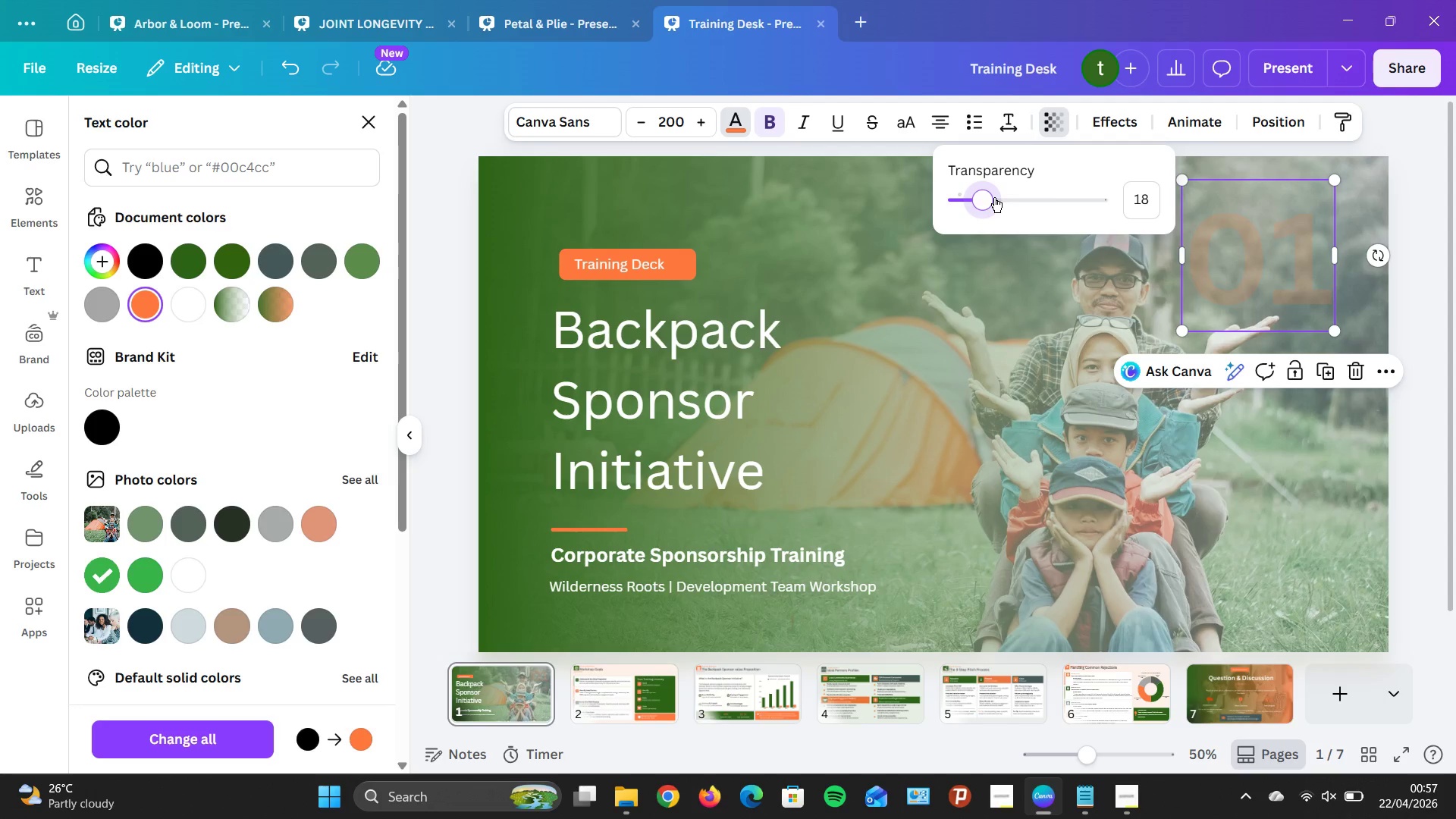 
key(ArrowDown)
 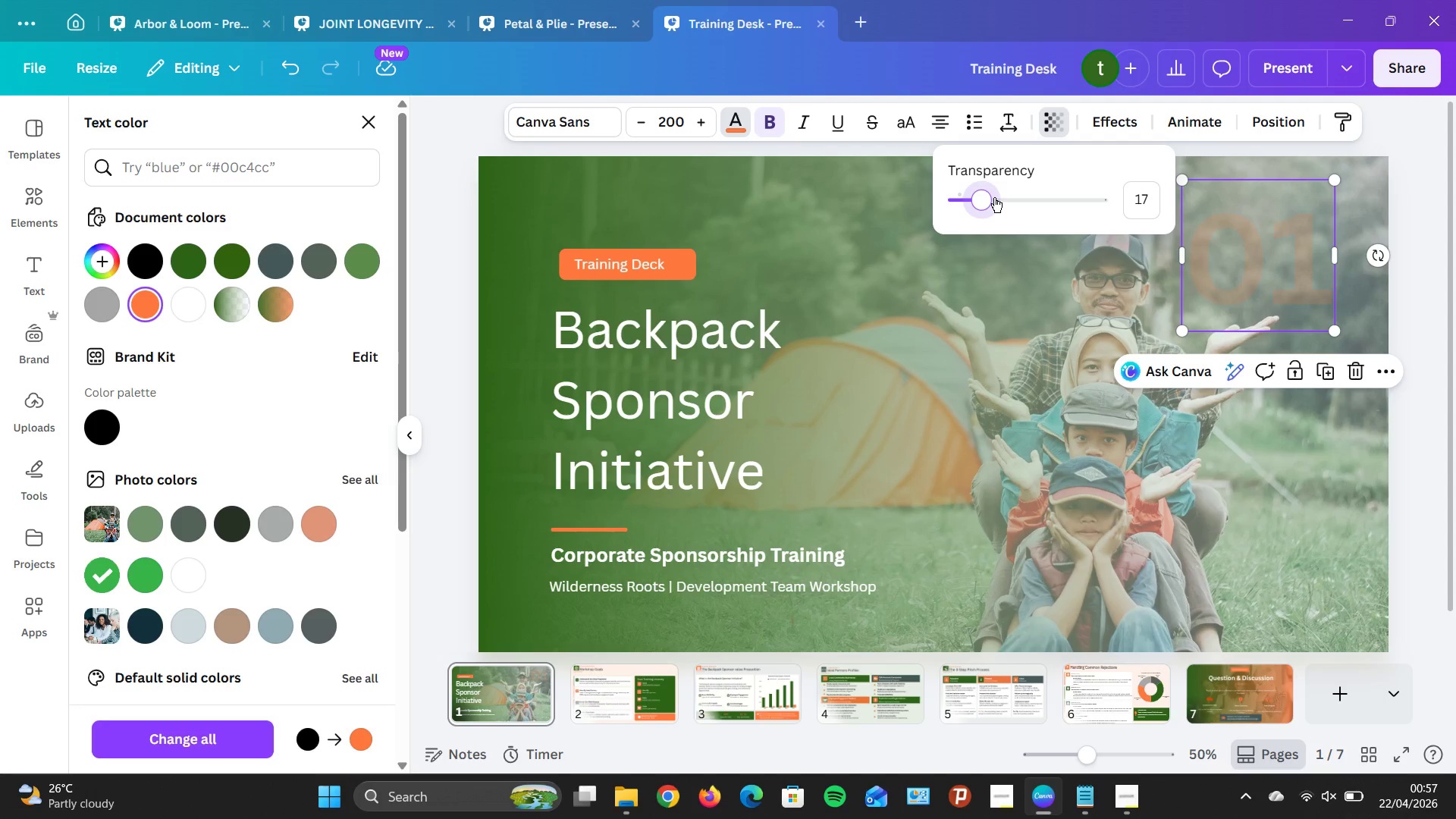 
key(ArrowUp)
 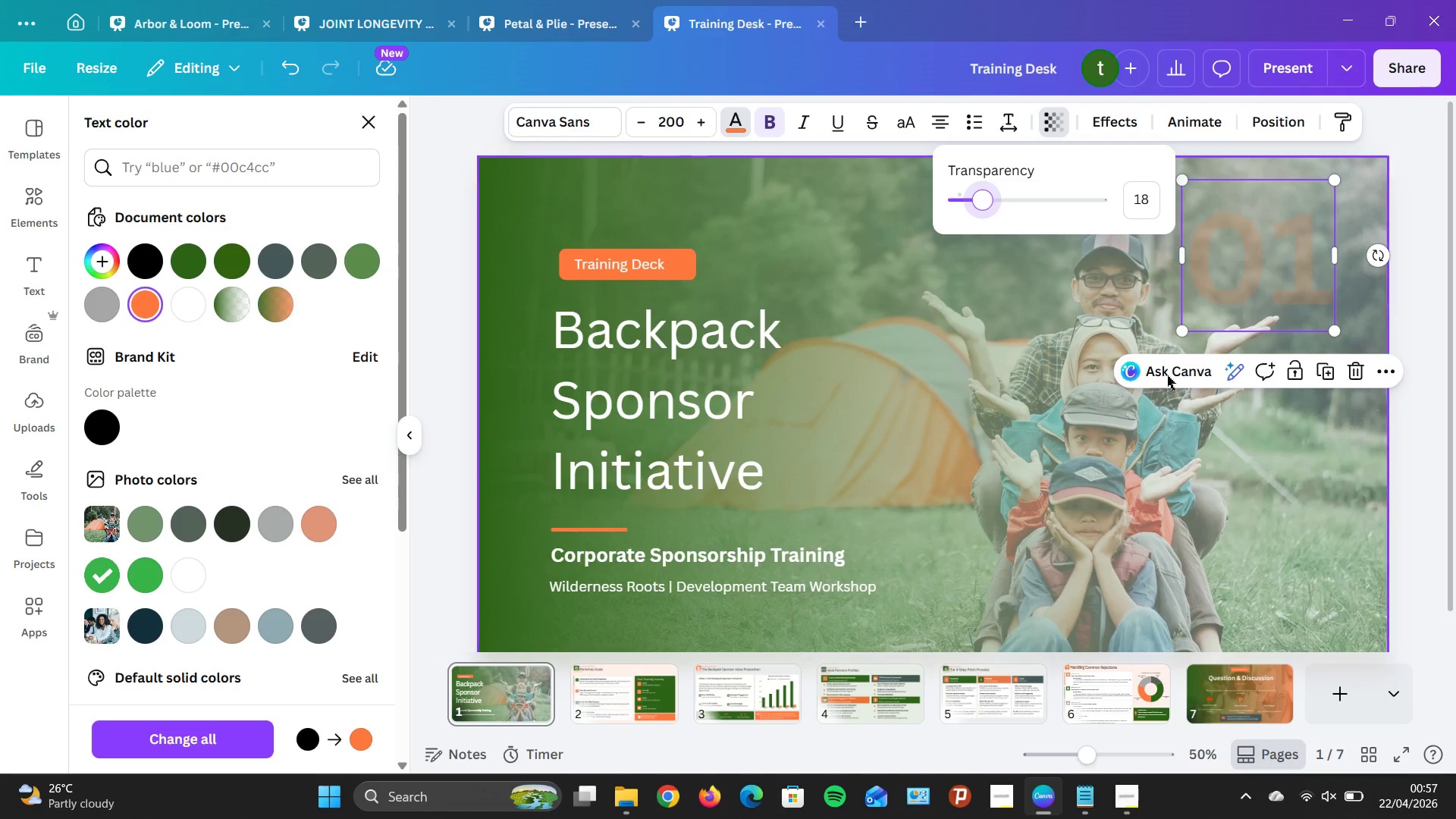 
left_click([1290, 442])
 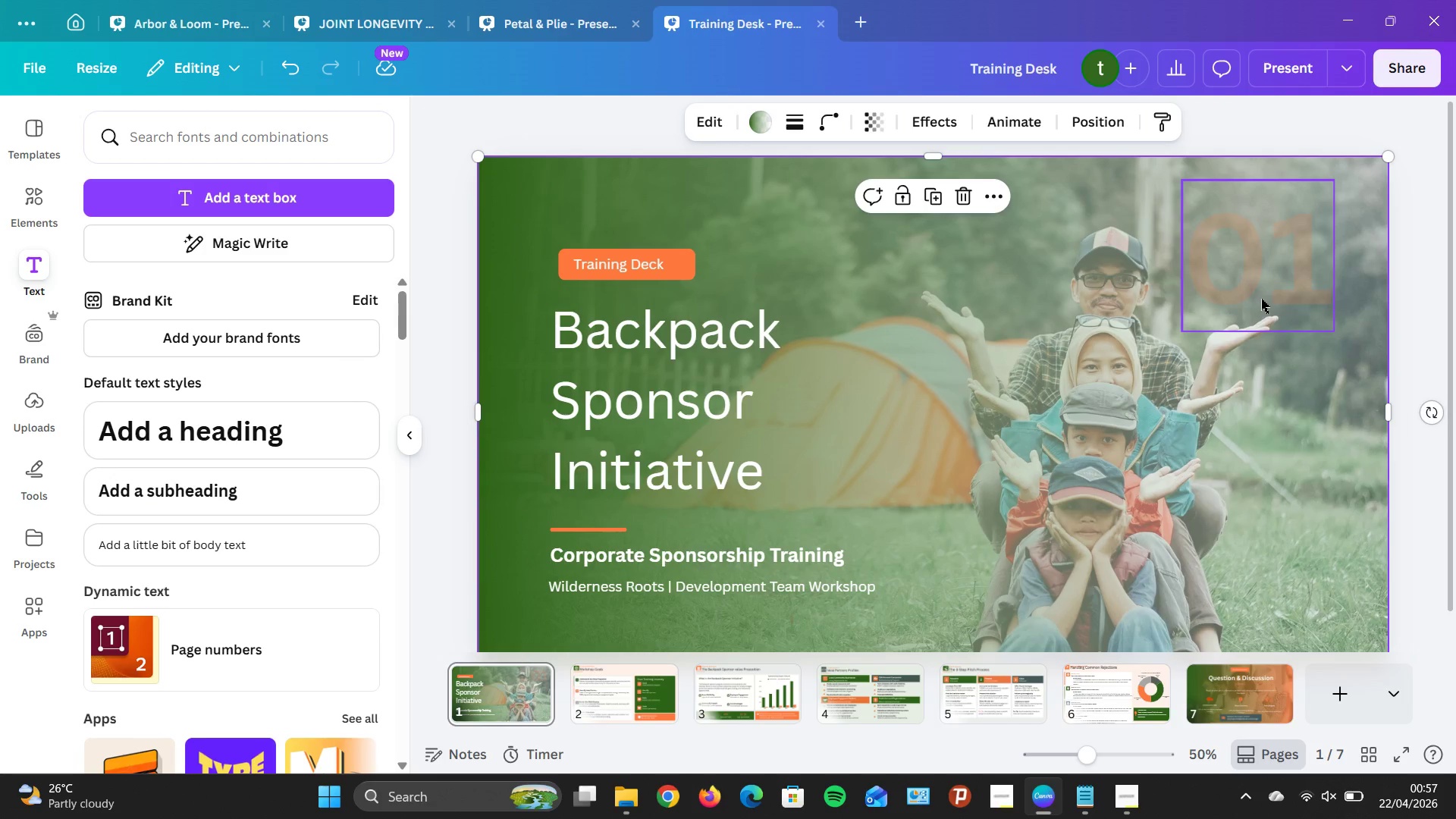 
left_click([1253, 278])
 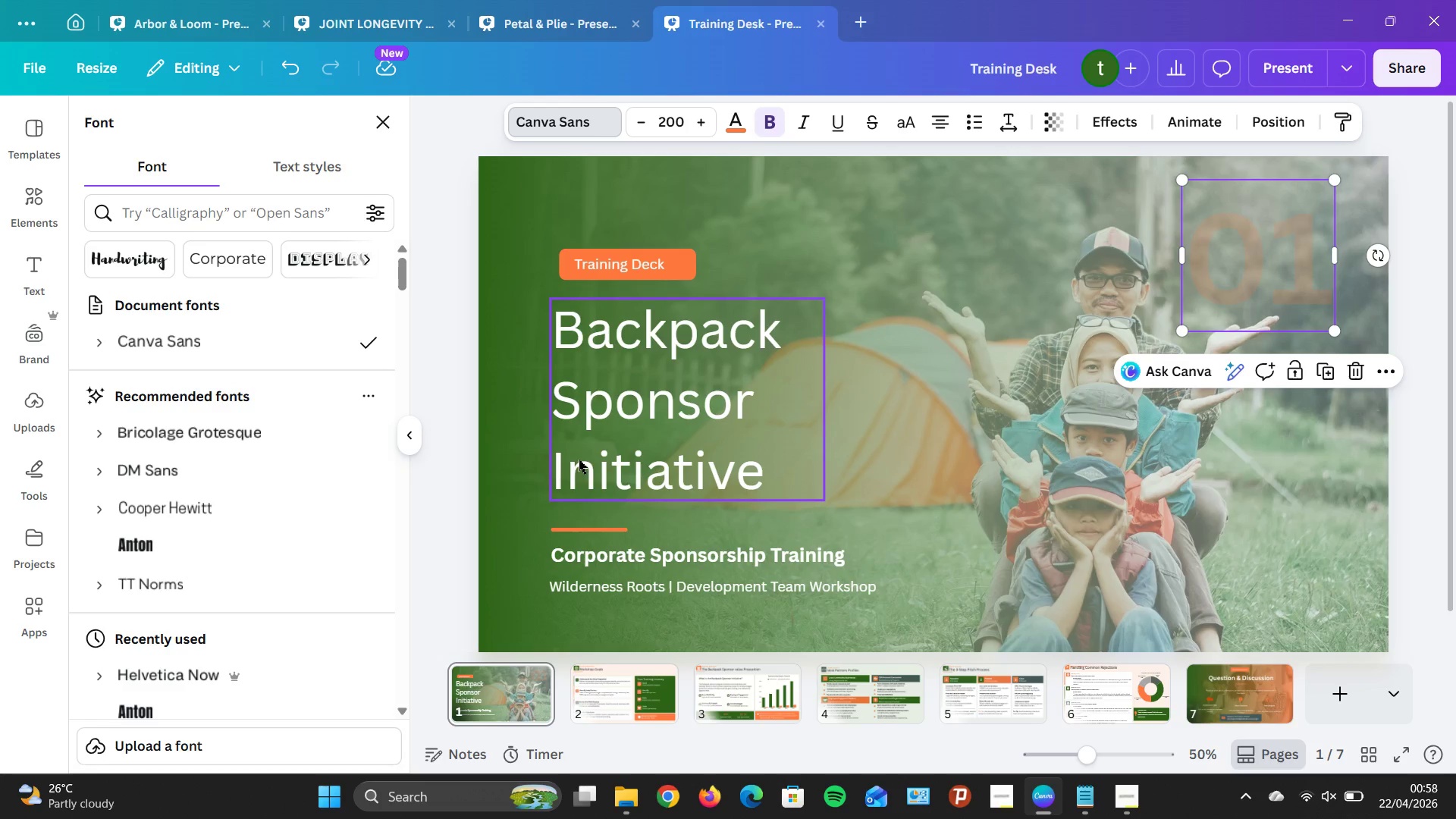 
wait(13.81)
 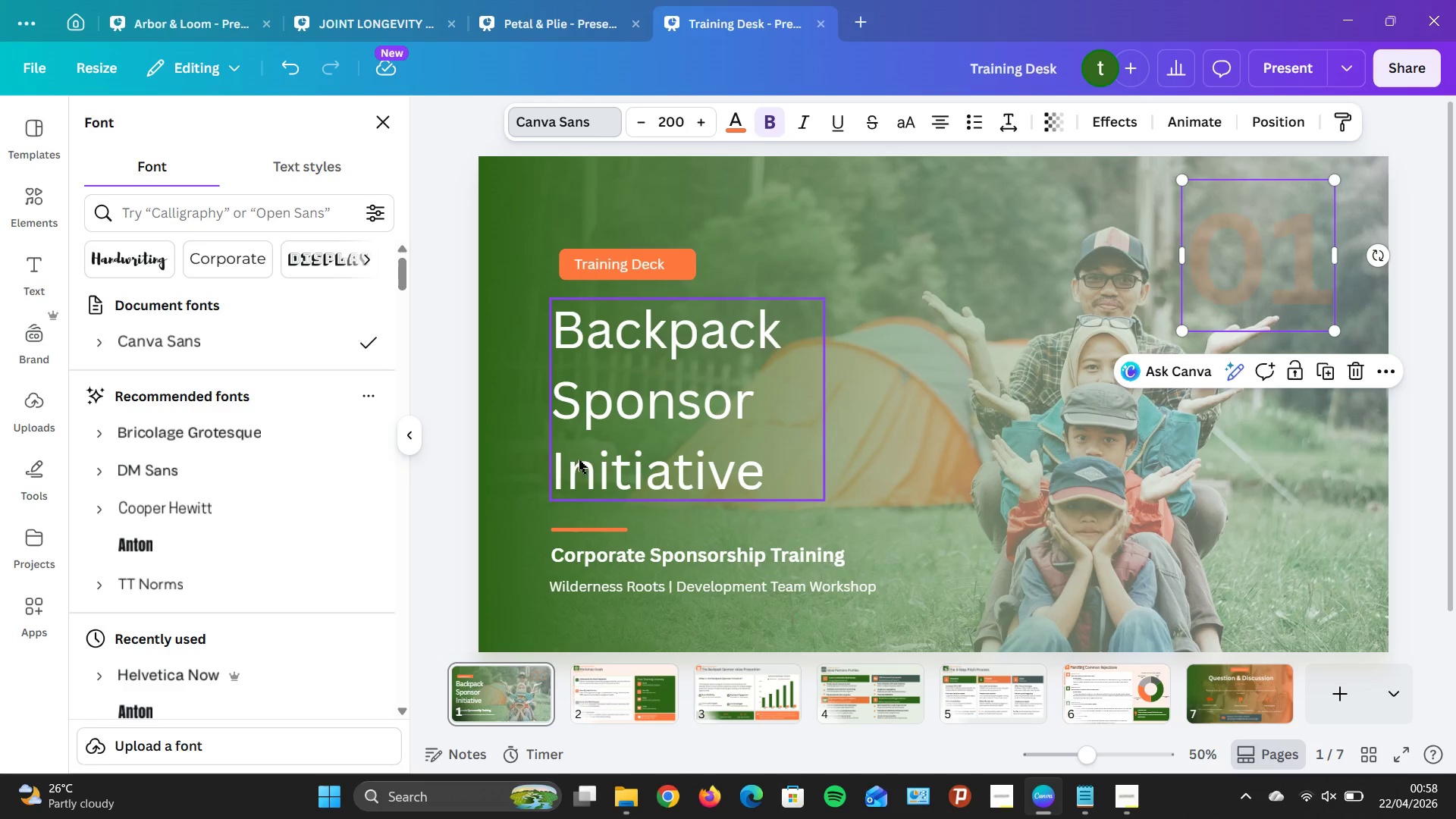 
scroll: coordinate [265, 416], scroll_direction: down, amount: 1.0
 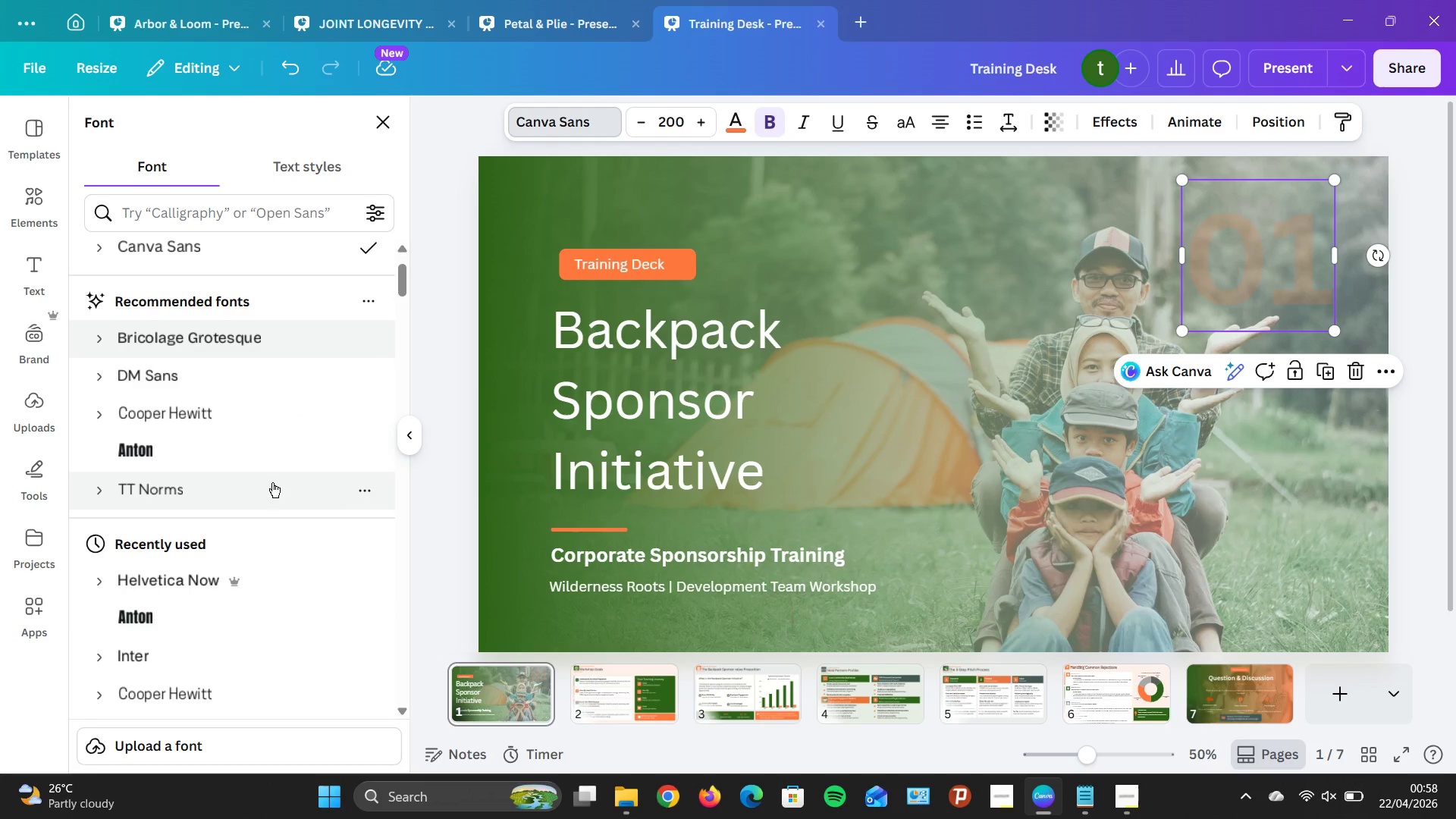 
left_click([272, 483])
 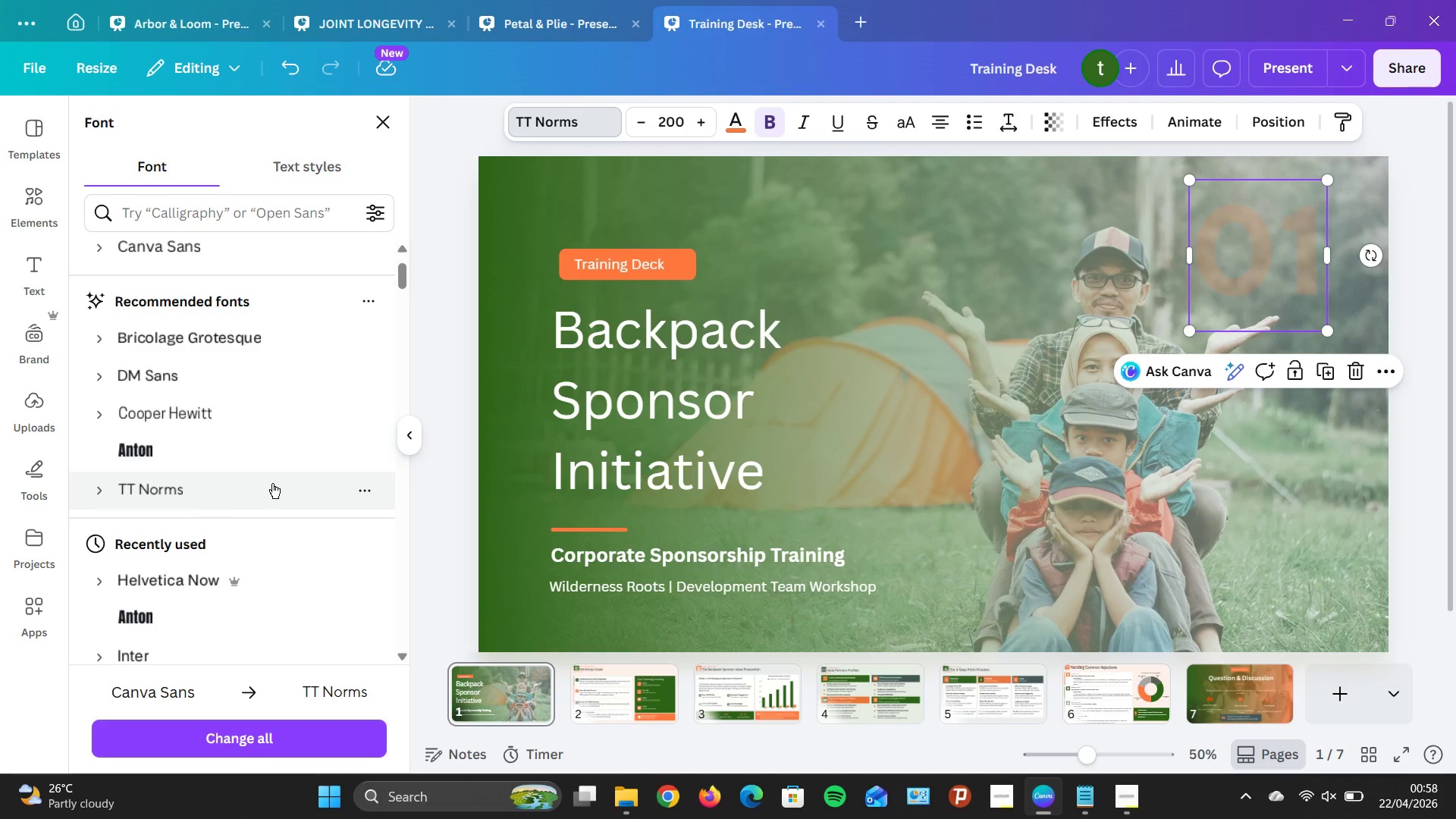 
scroll: coordinate [277, 504], scroll_direction: down, amount: 9.0
 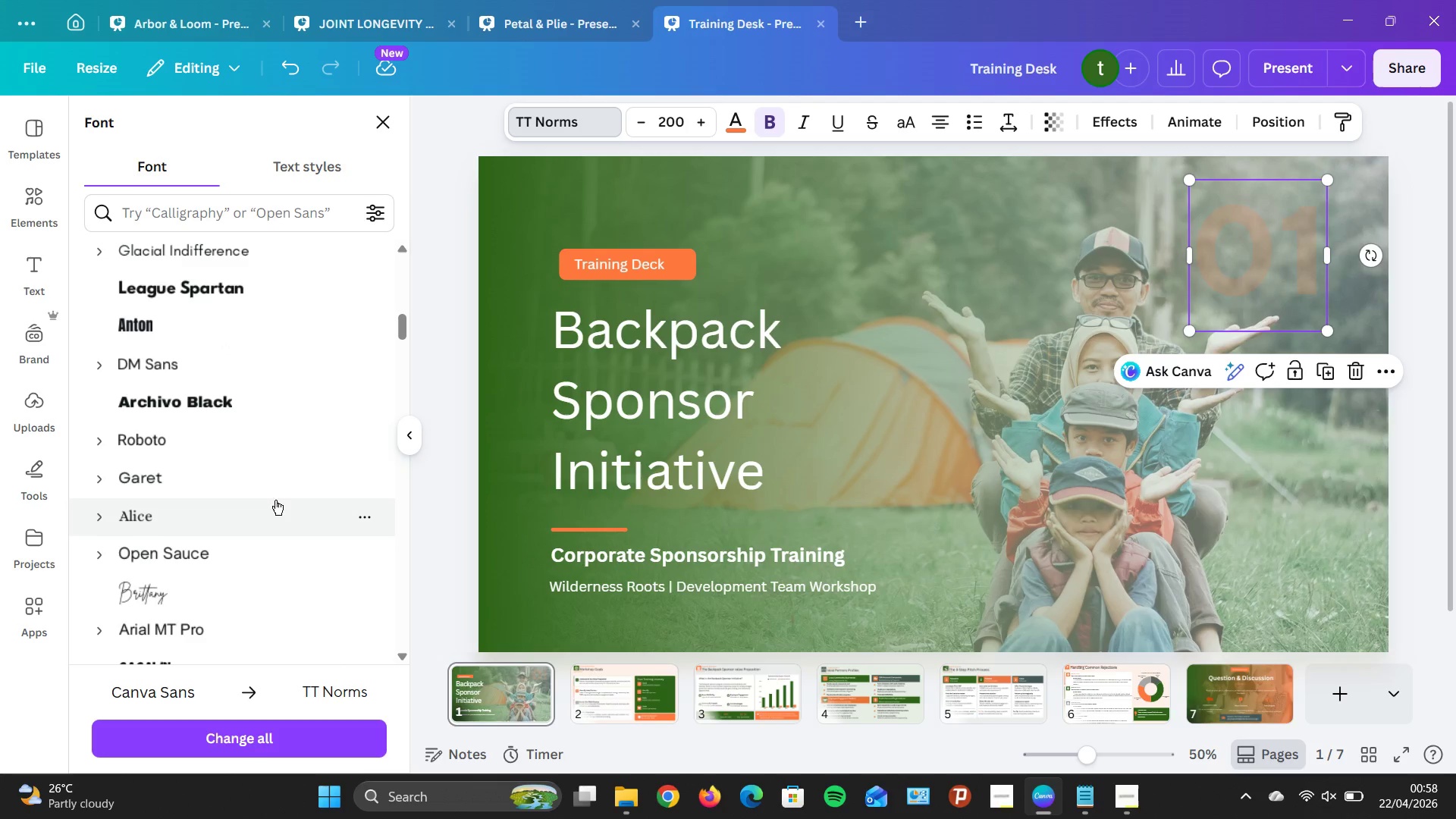 
left_click([277, 504])
 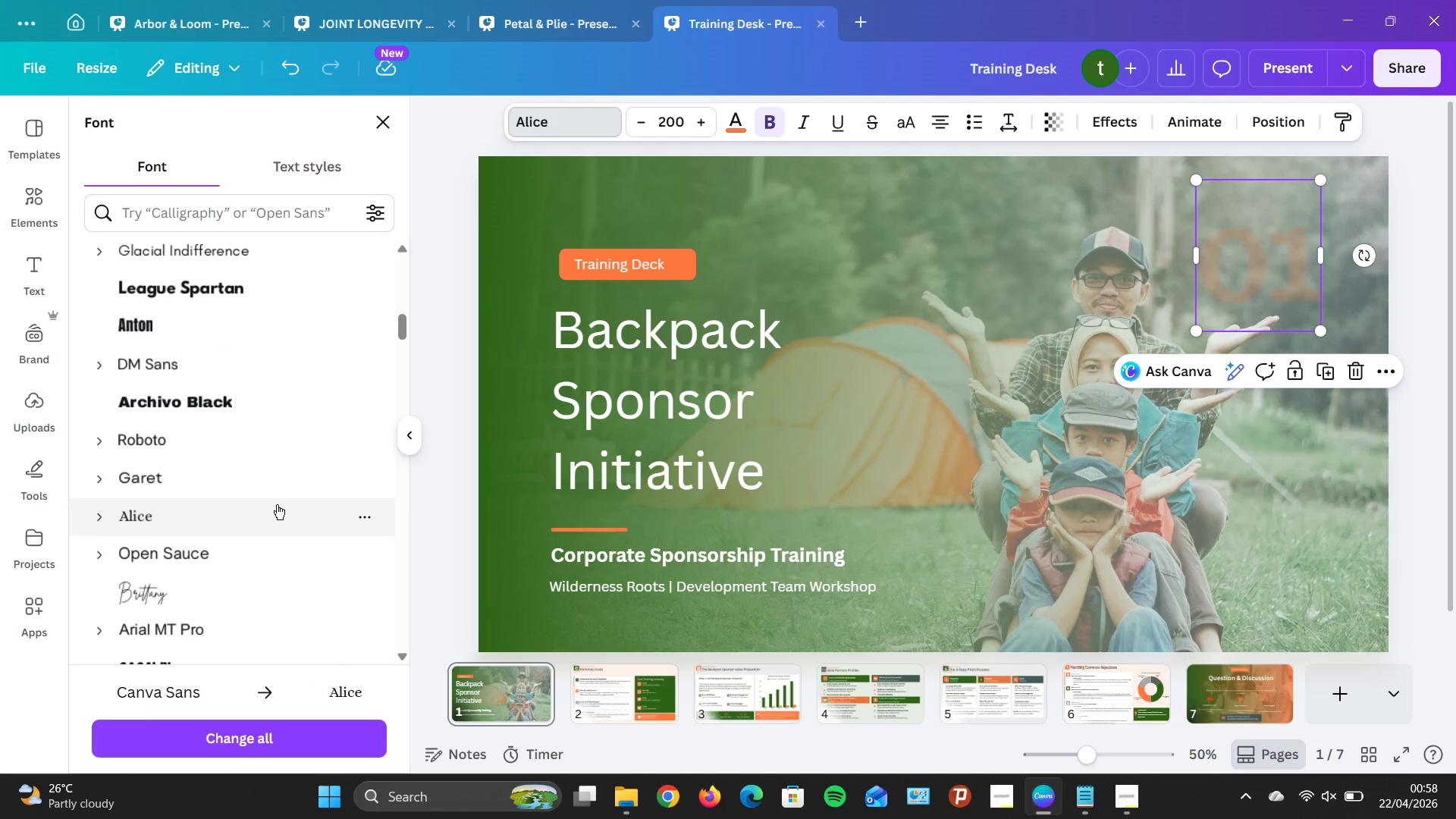 
scroll: coordinate [277, 504], scroll_direction: down, amount: 2.0
 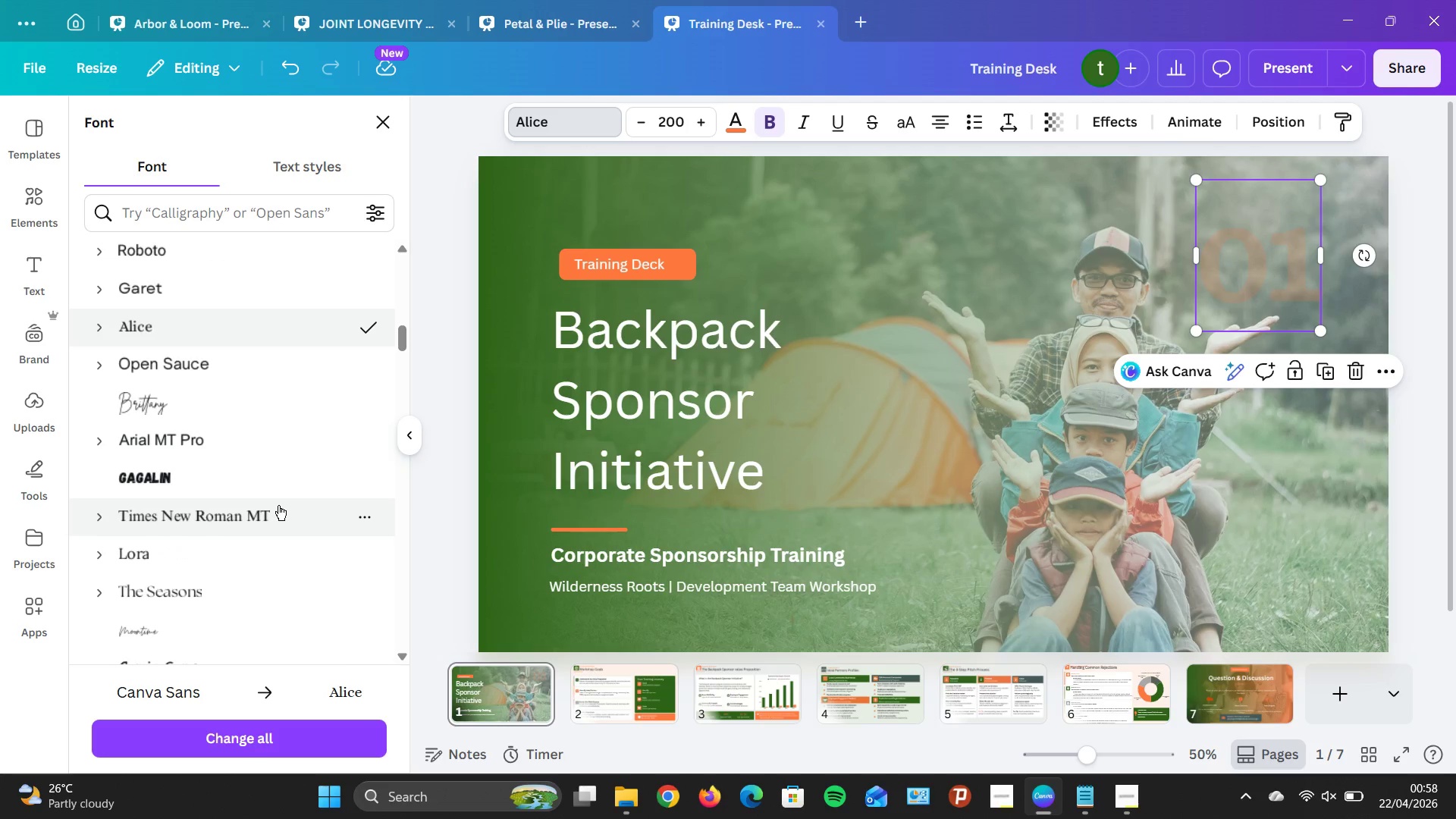 
left_click([278, 505])
 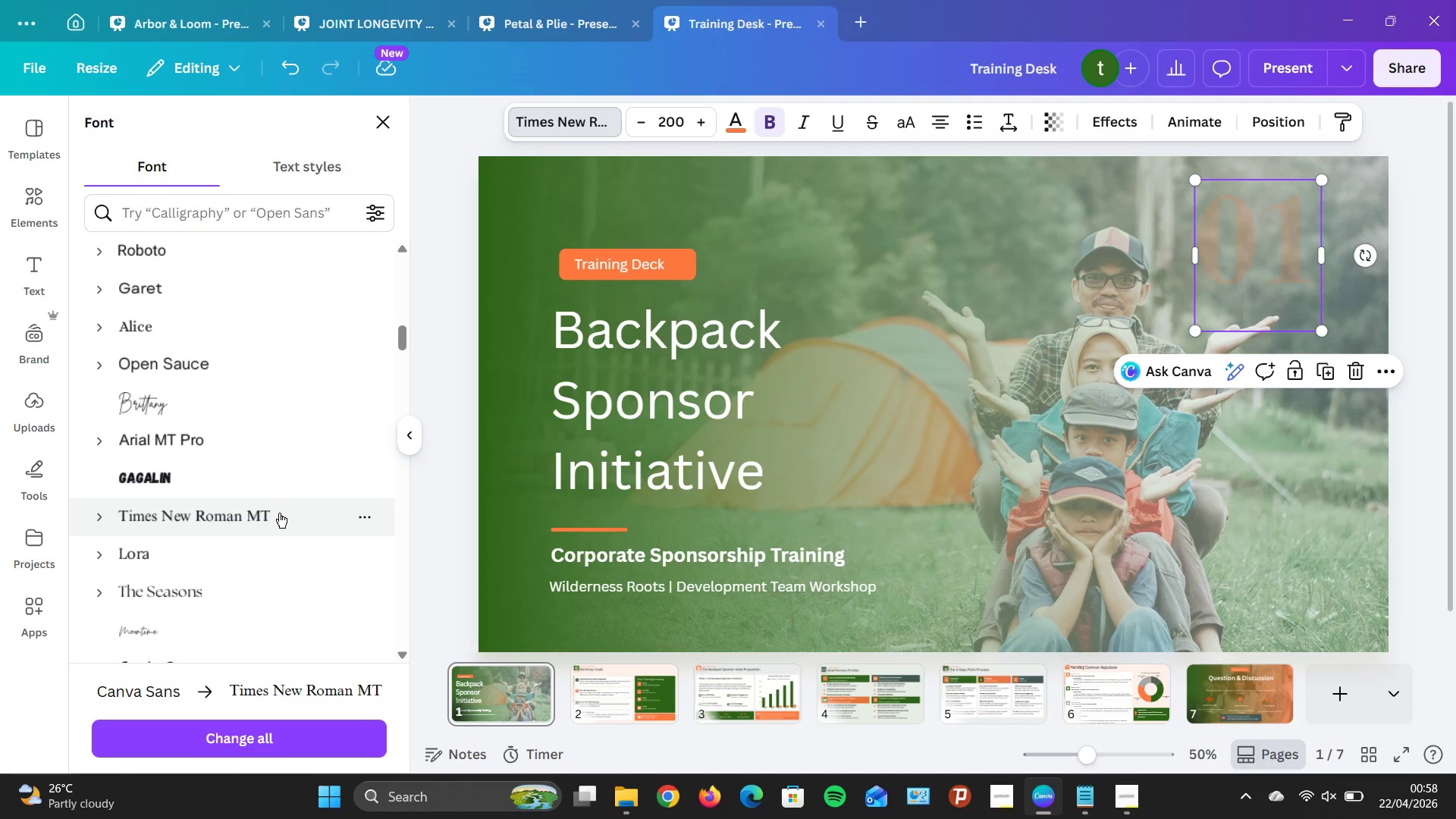 
wait(8.08)
 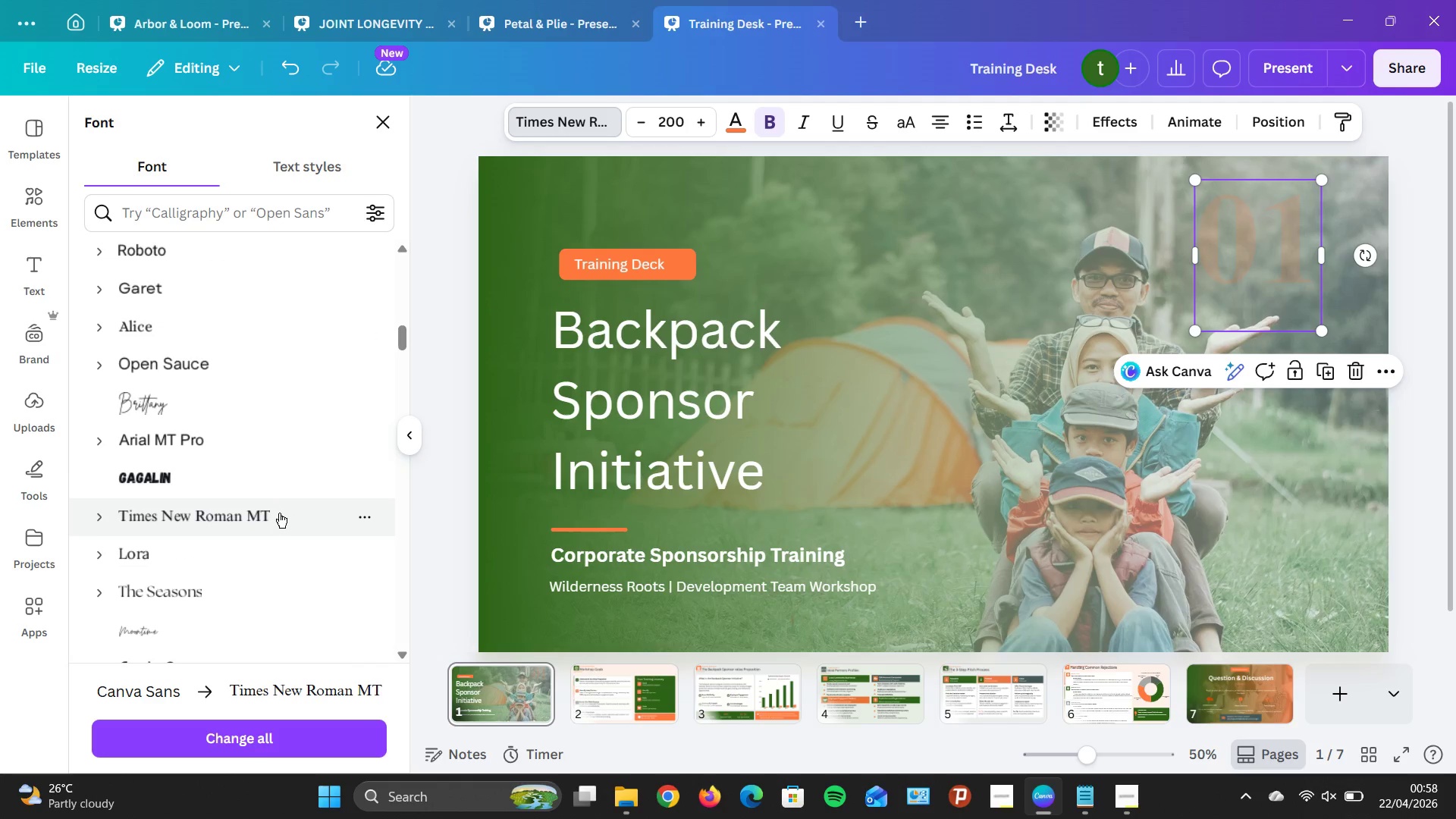 
left_click([615, 410])
 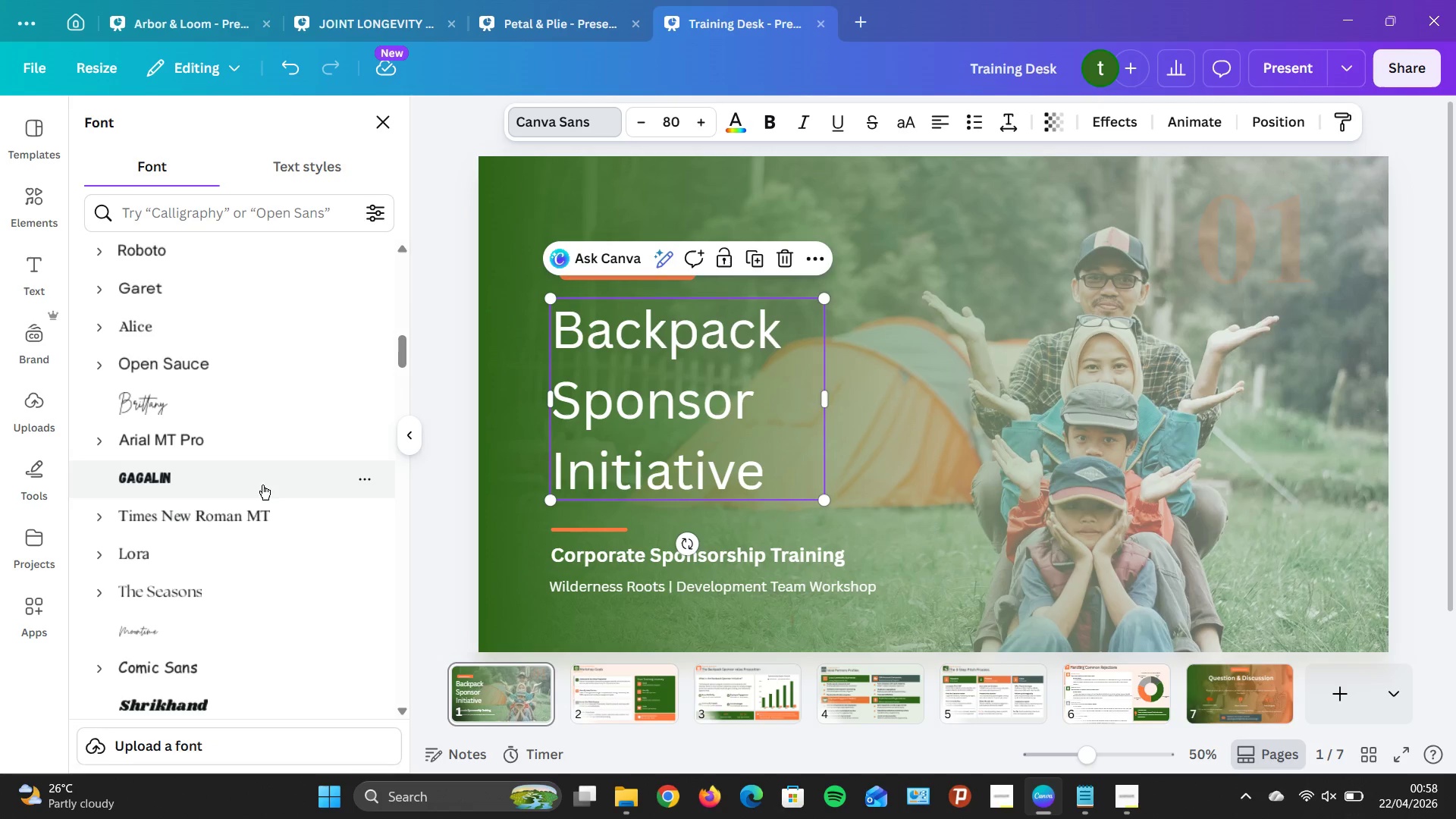 
left_click([262, 512])
 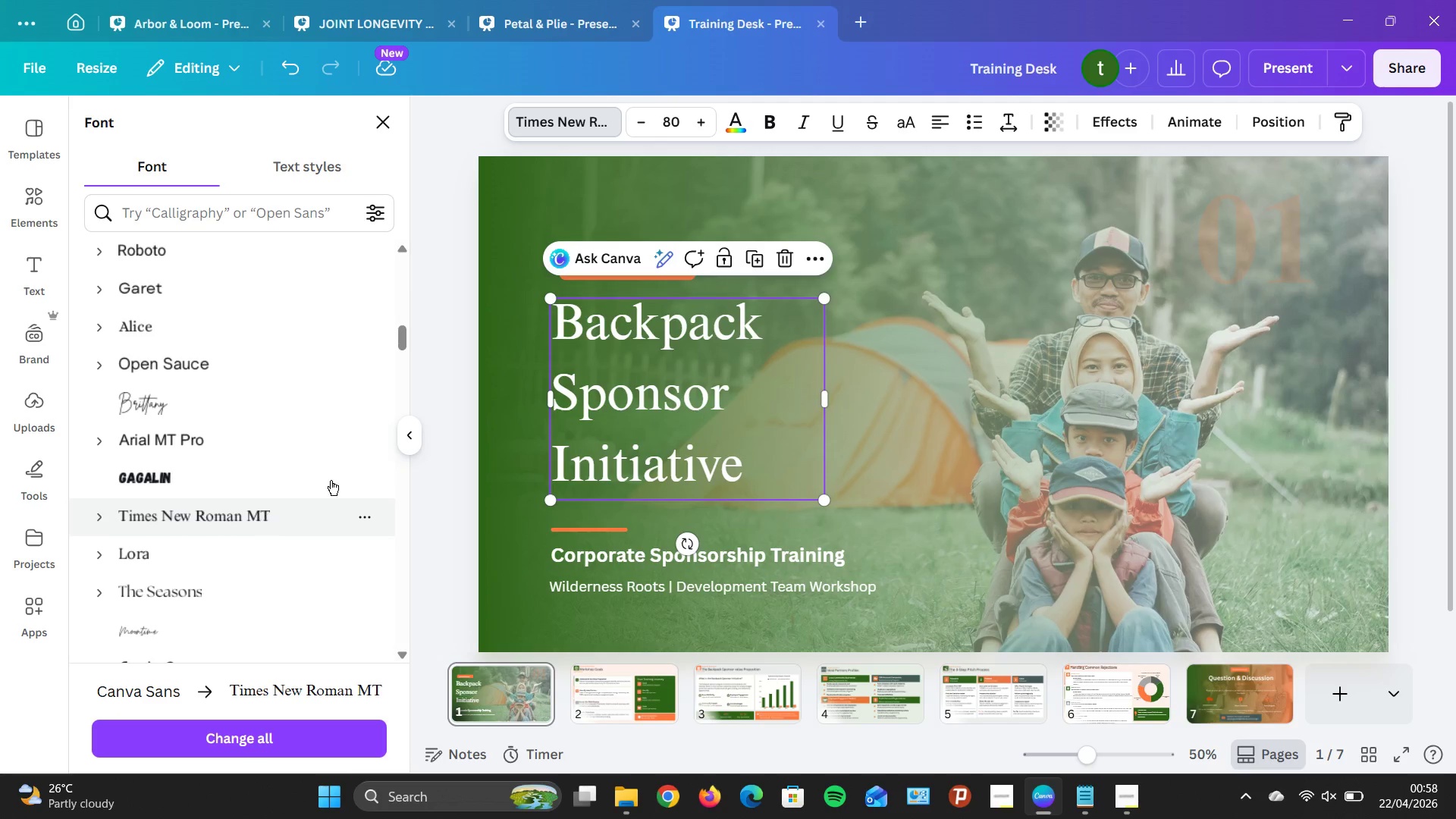 
left_click([774, 115])
 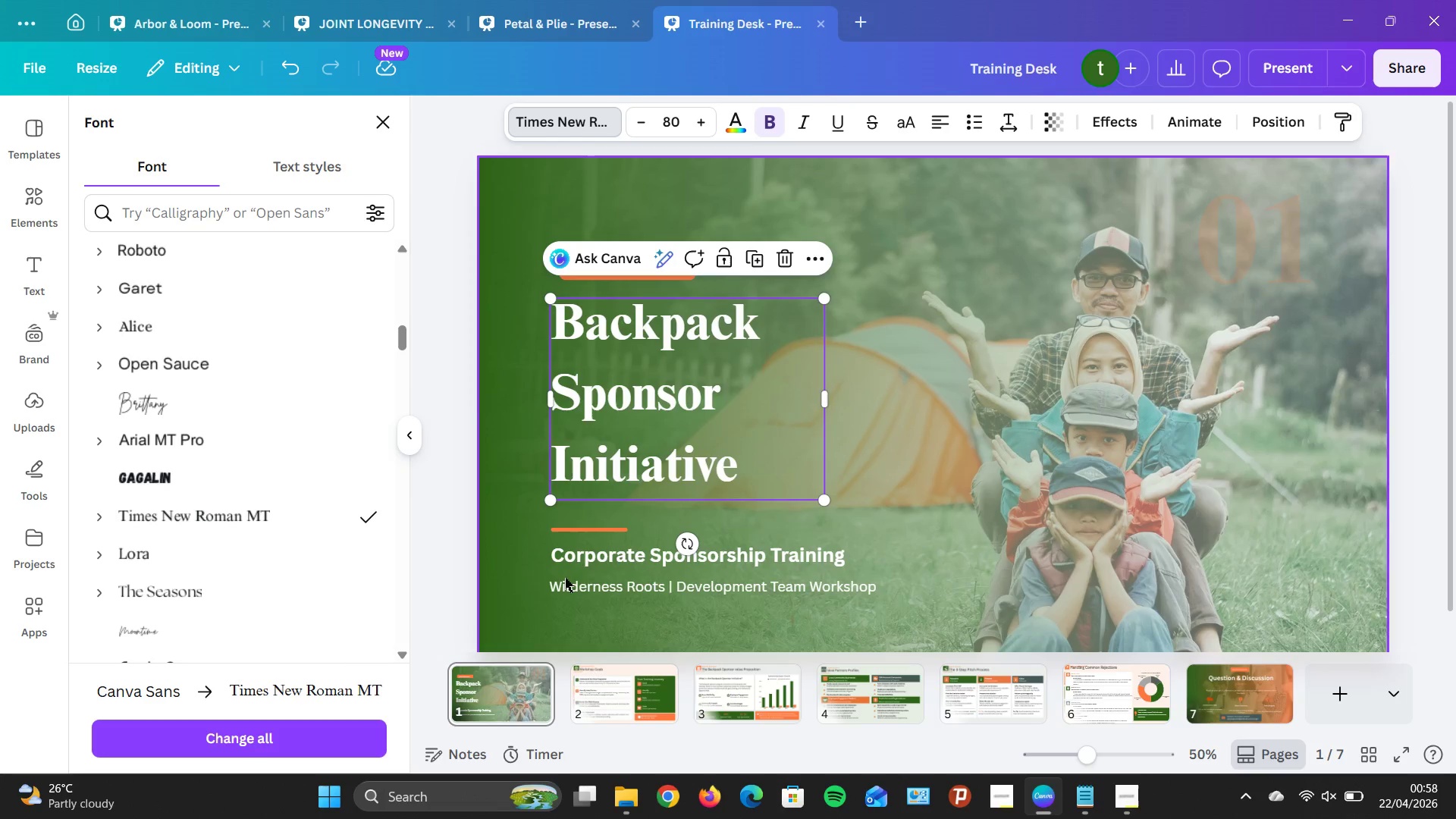 
wait(5.69)
 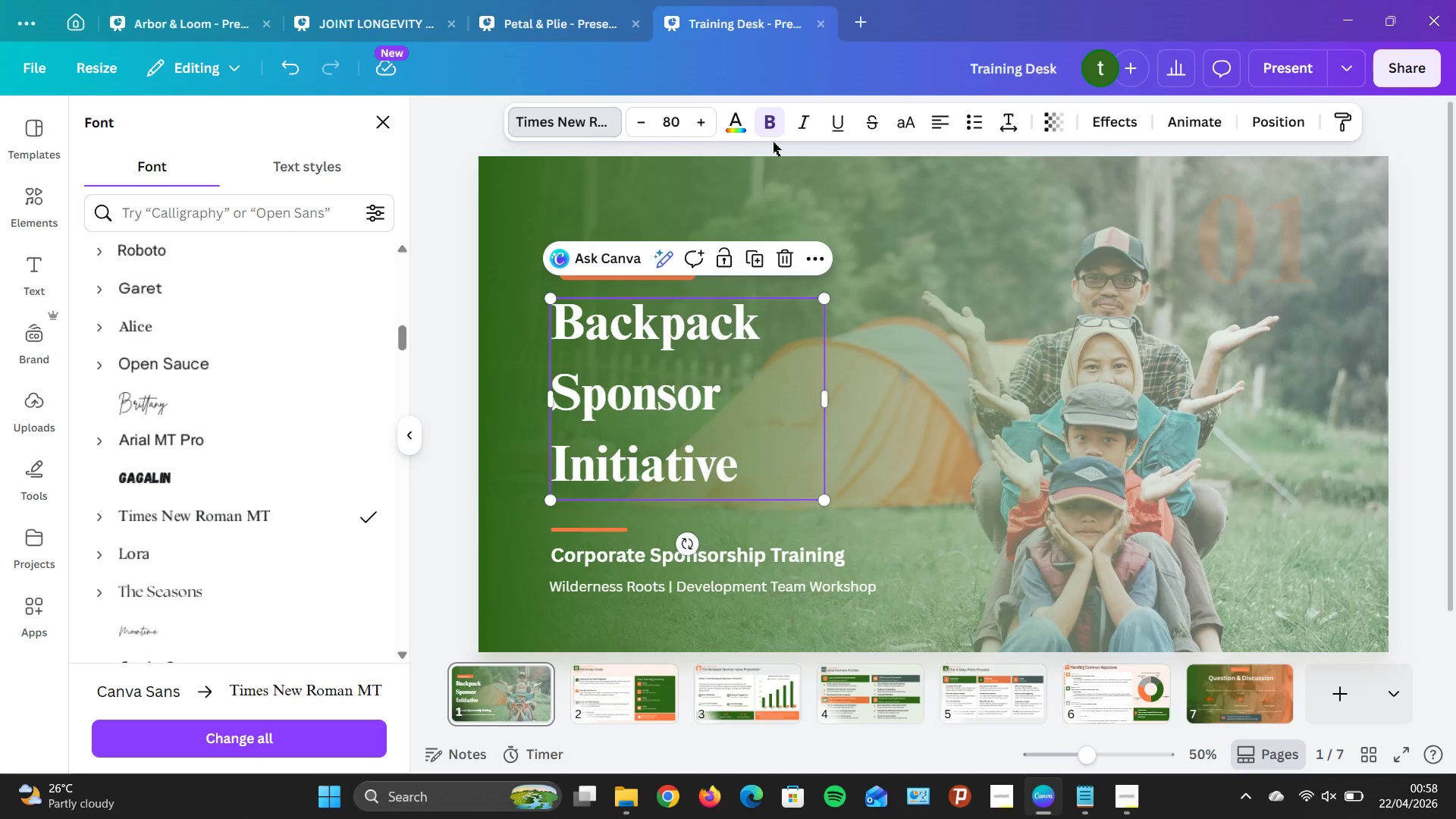 
left_click([635, 561])
 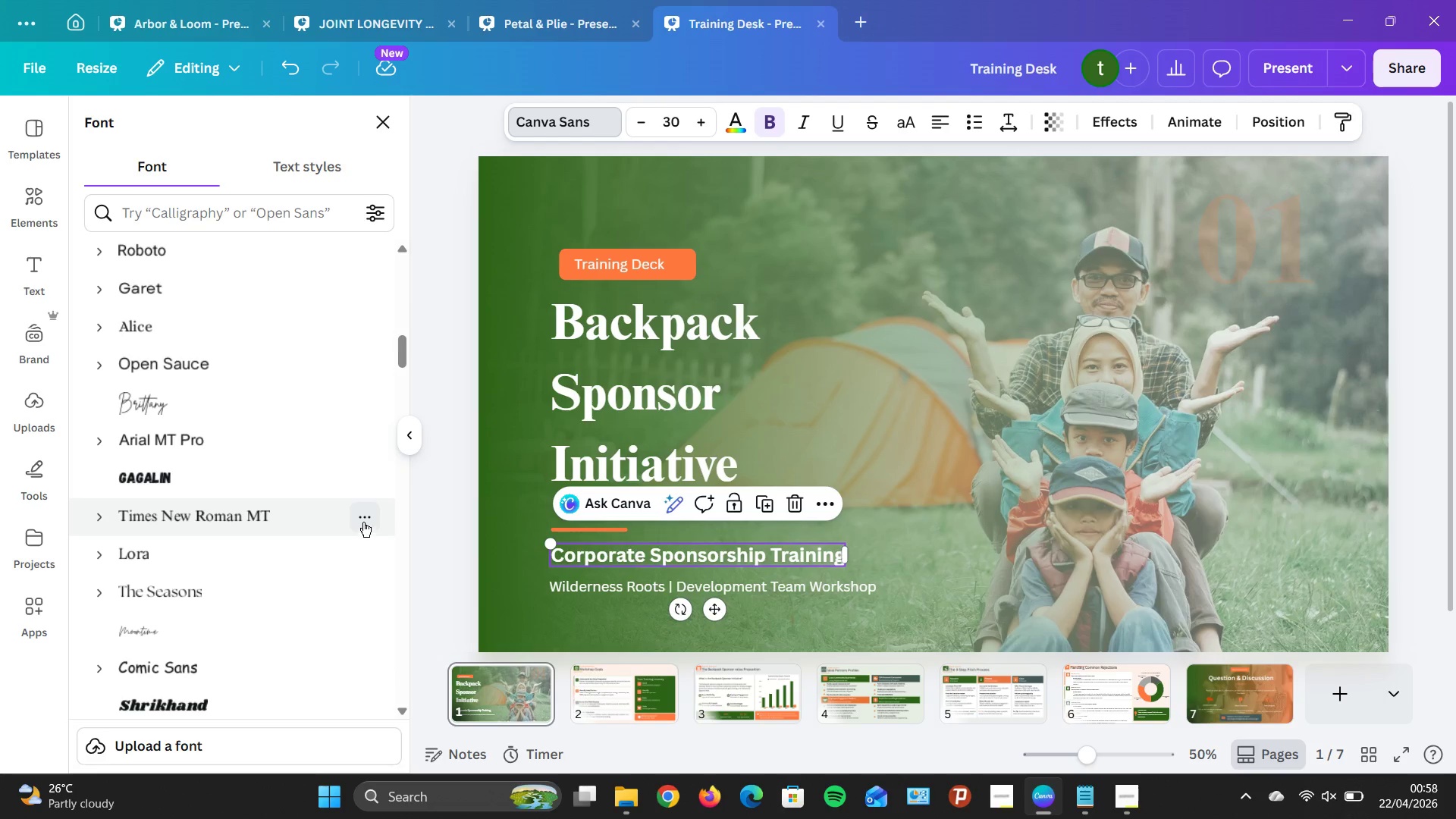 
left_click([287, 523])
 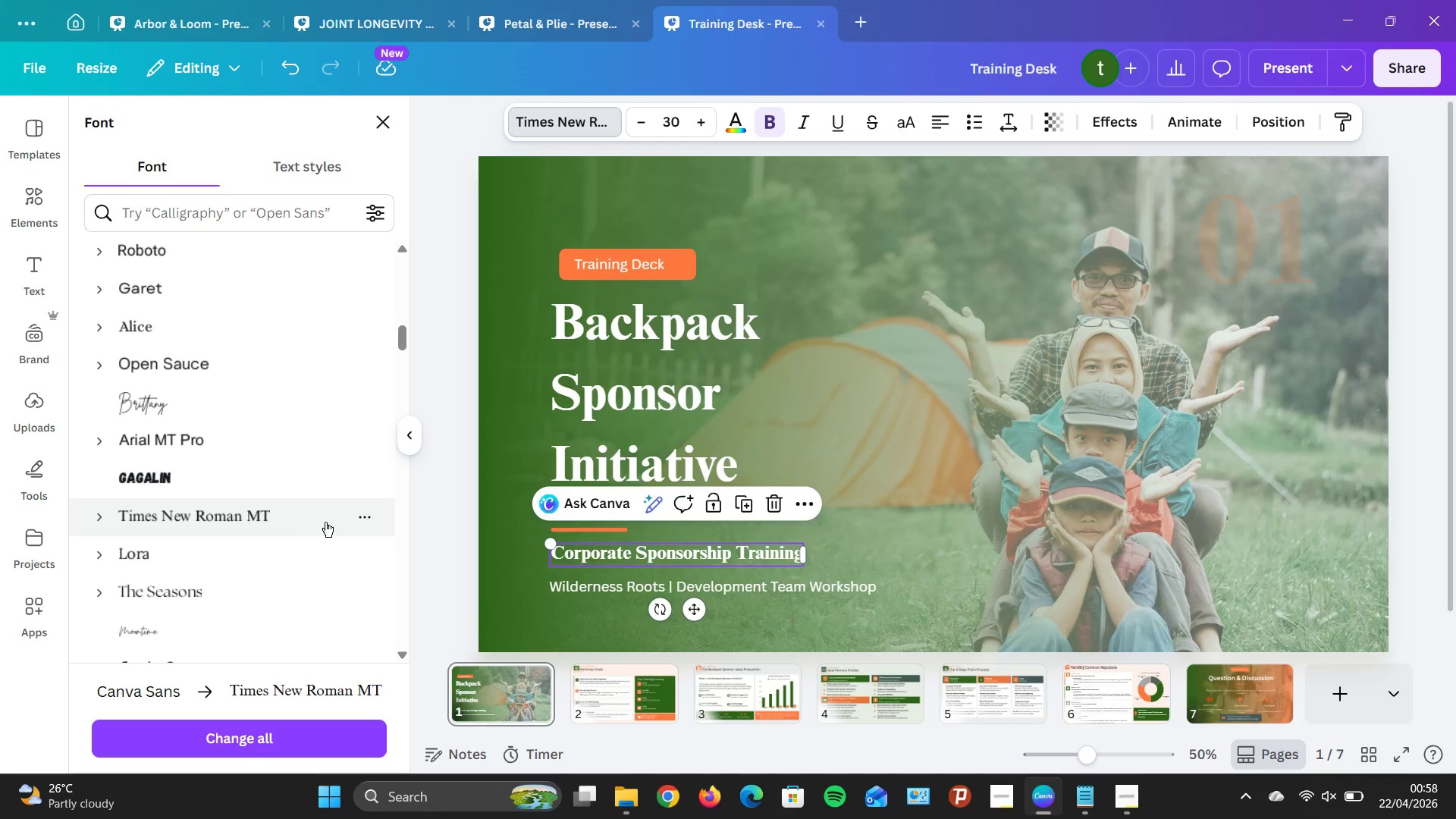 
wait(10.8)
 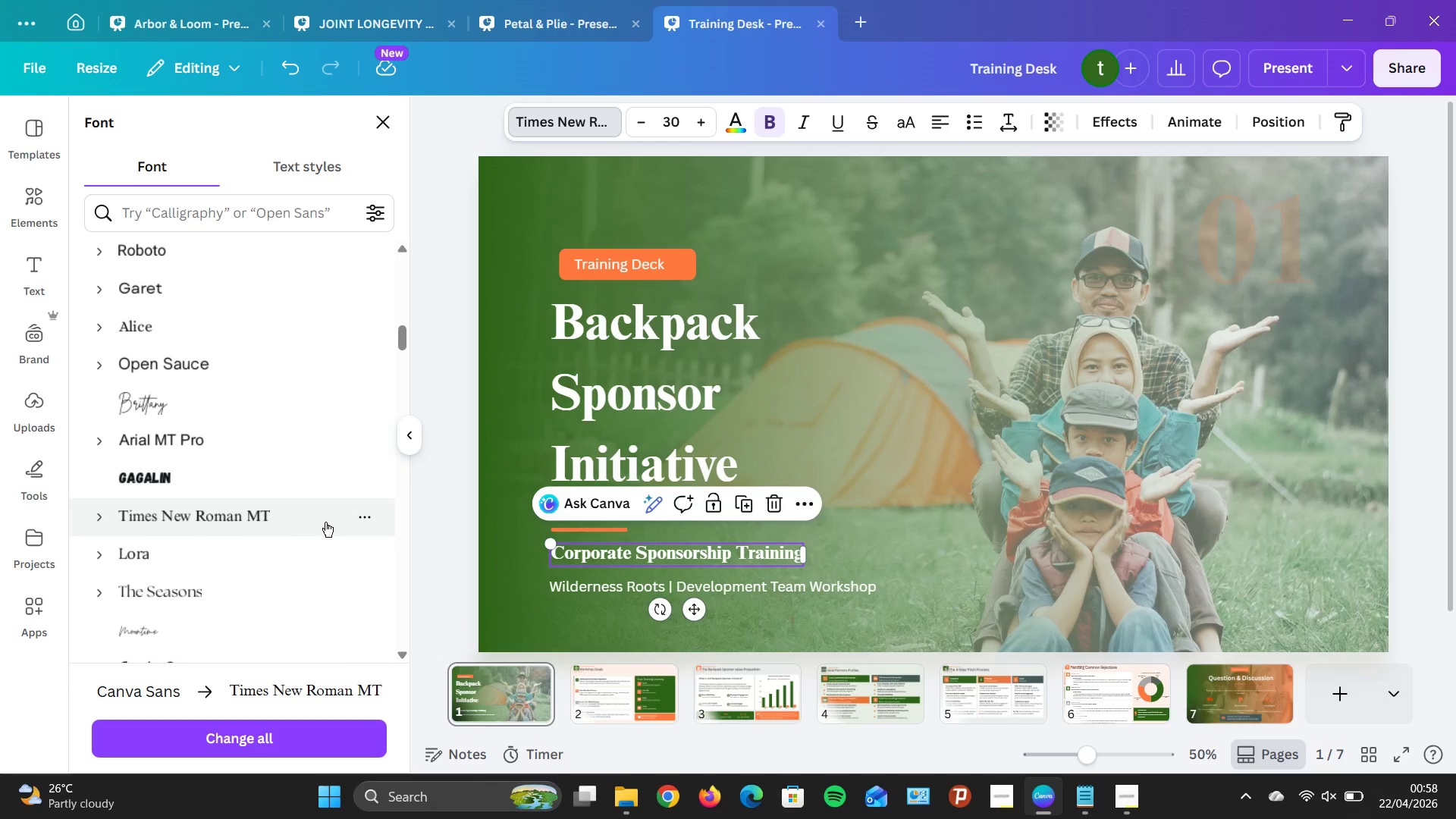 
left_click([358, 730])
 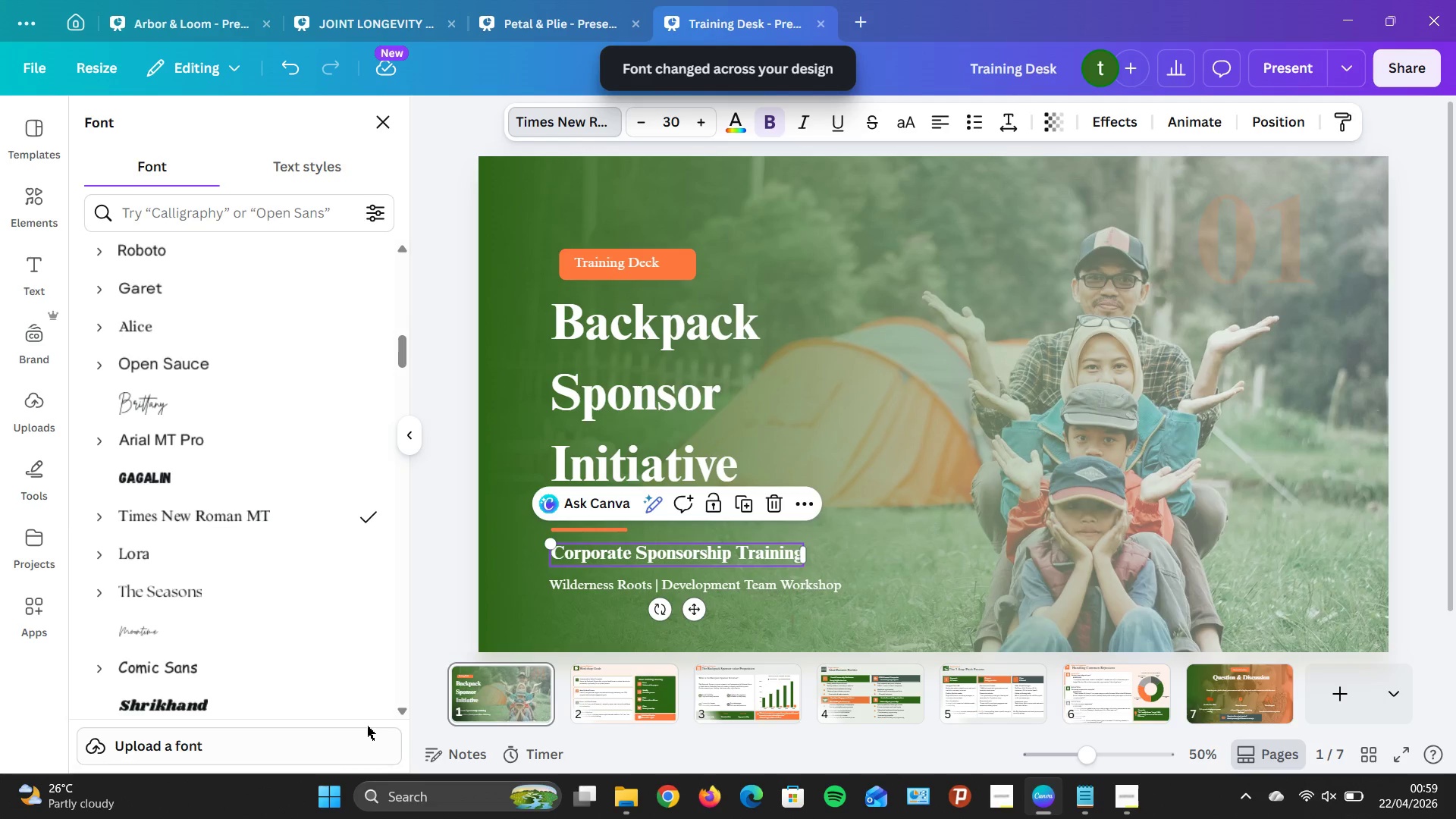 
wait(6.25)
 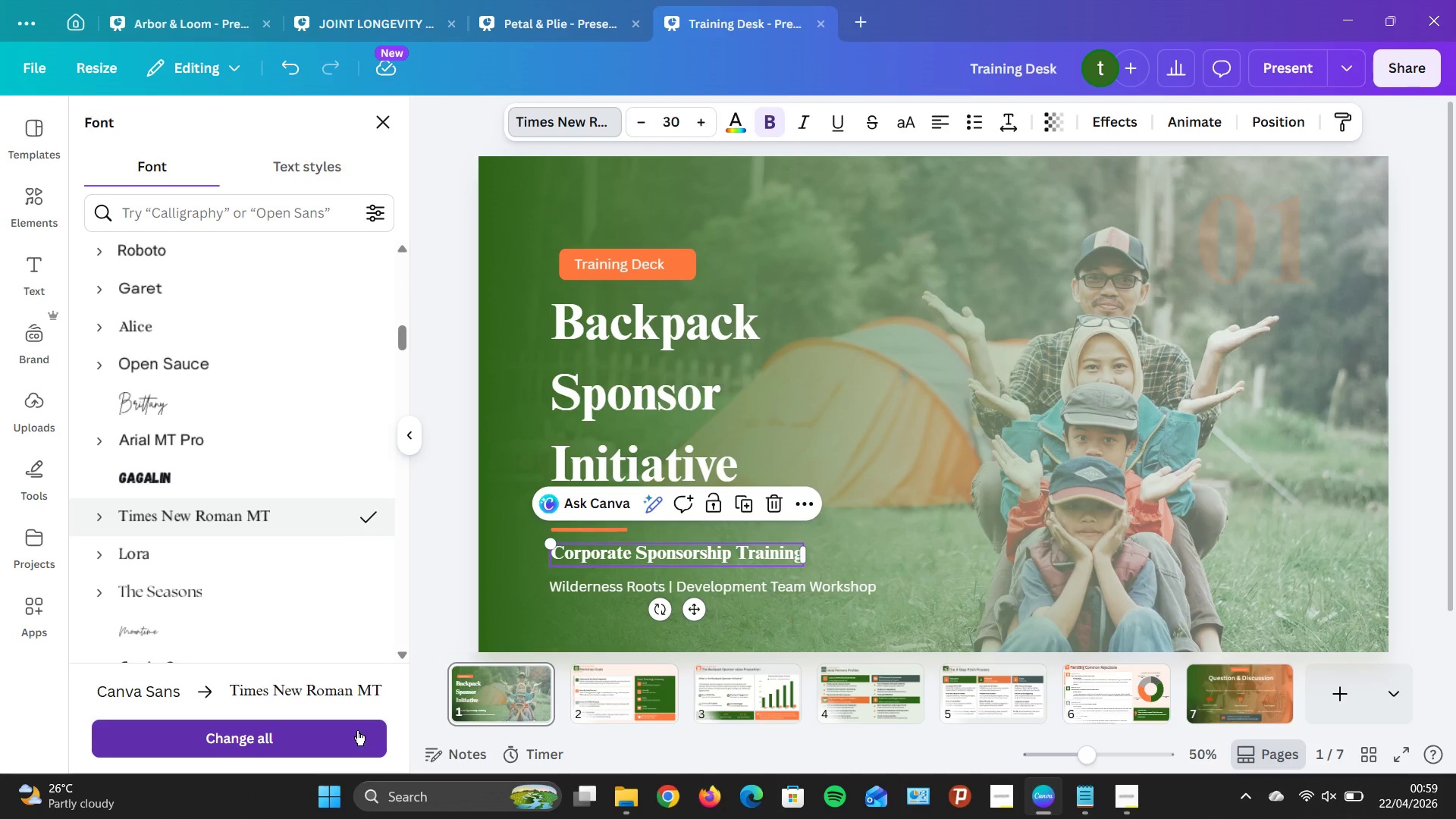 
left_click([493, 691])
 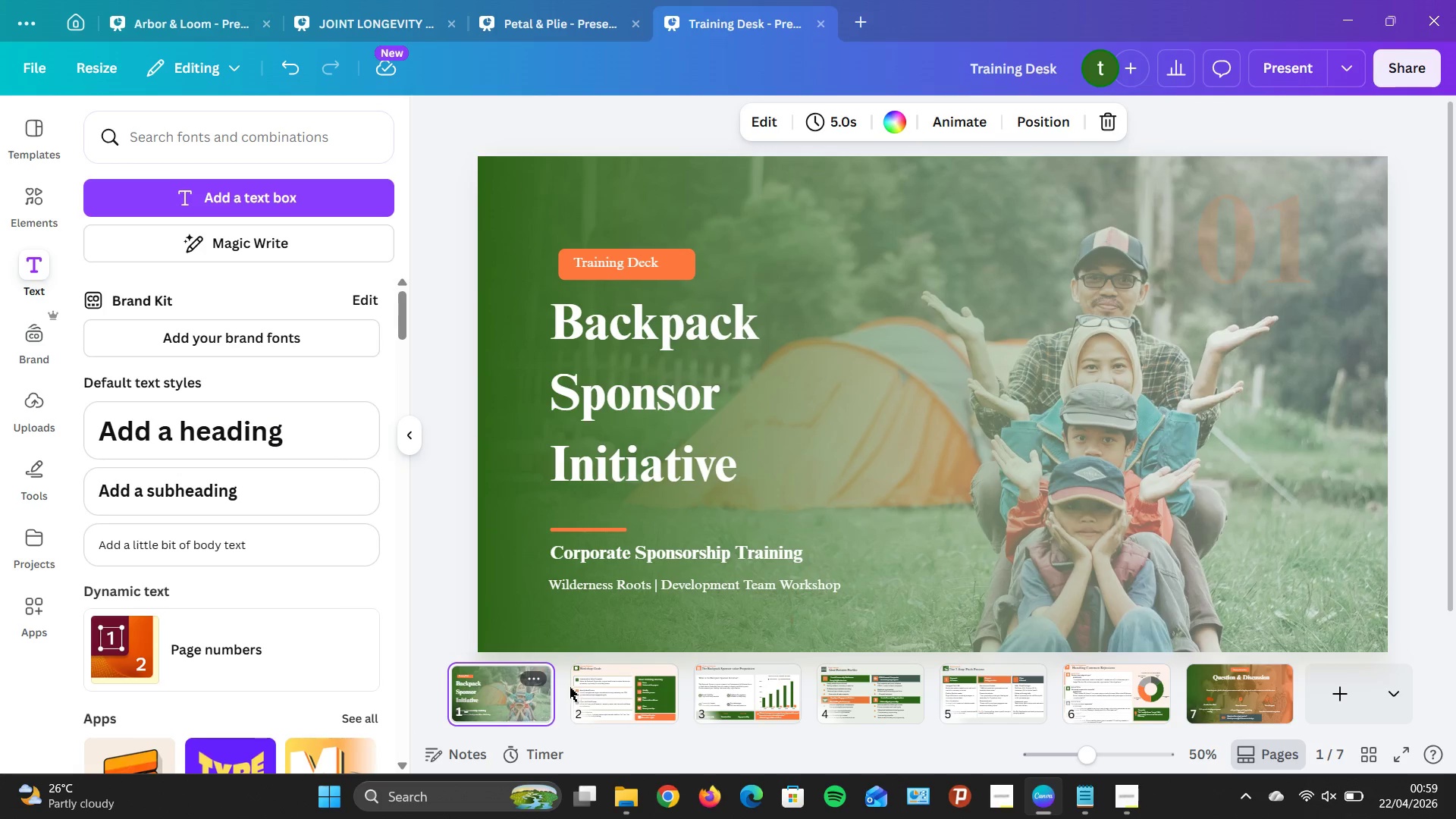 
left_click([617, 691])
 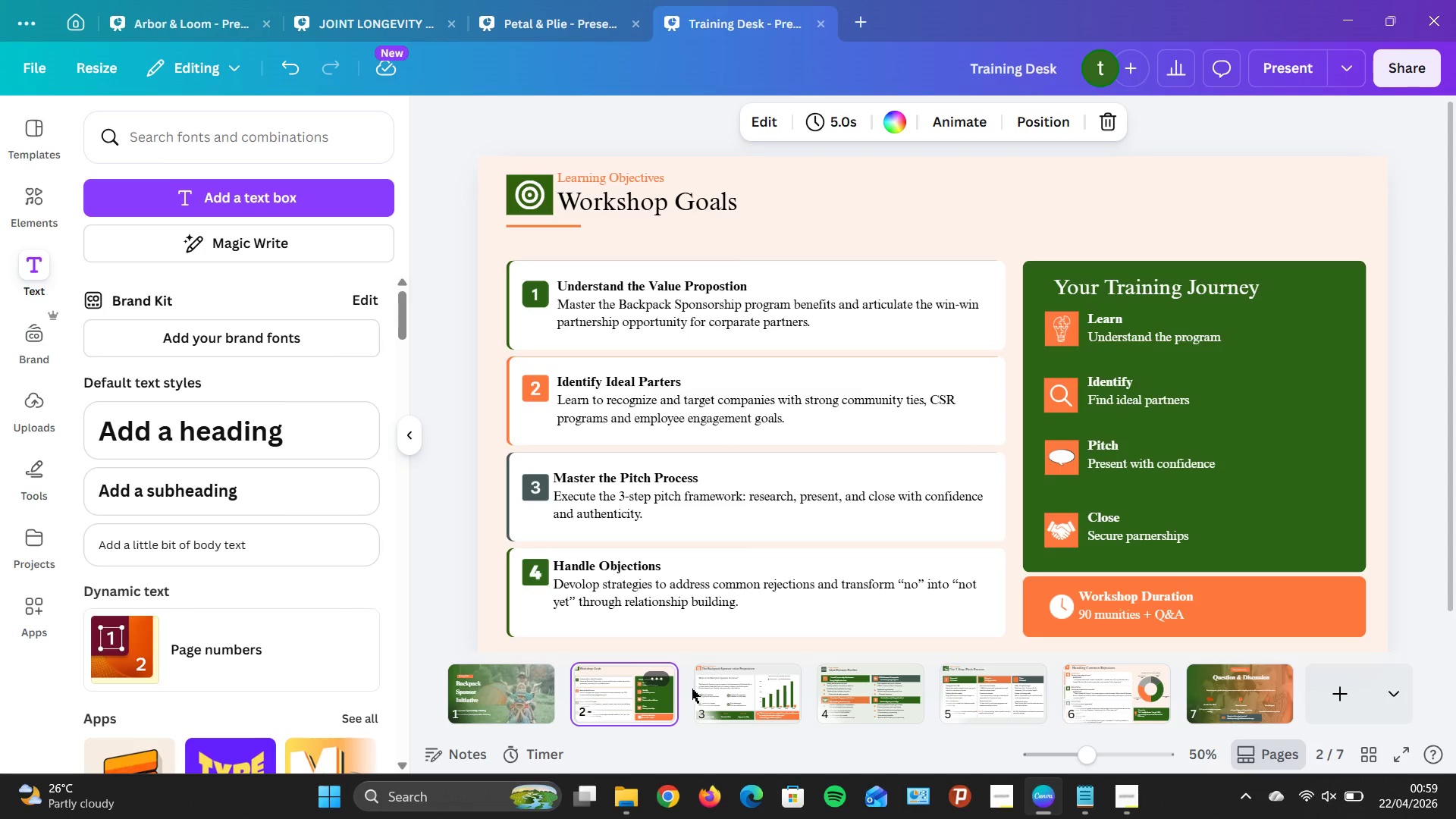 
left_click([755, 696])
 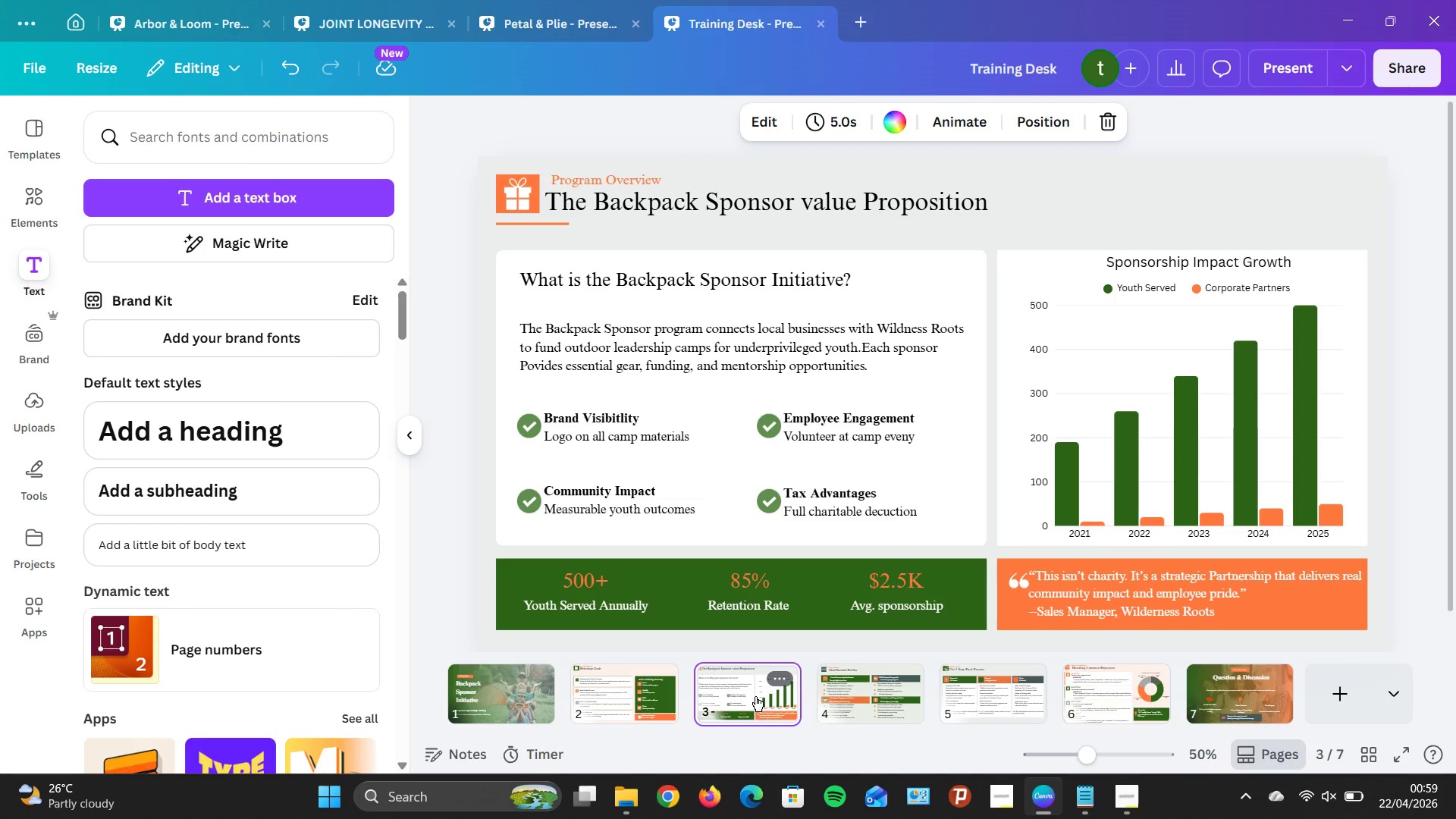 
left_click([846, 691])
 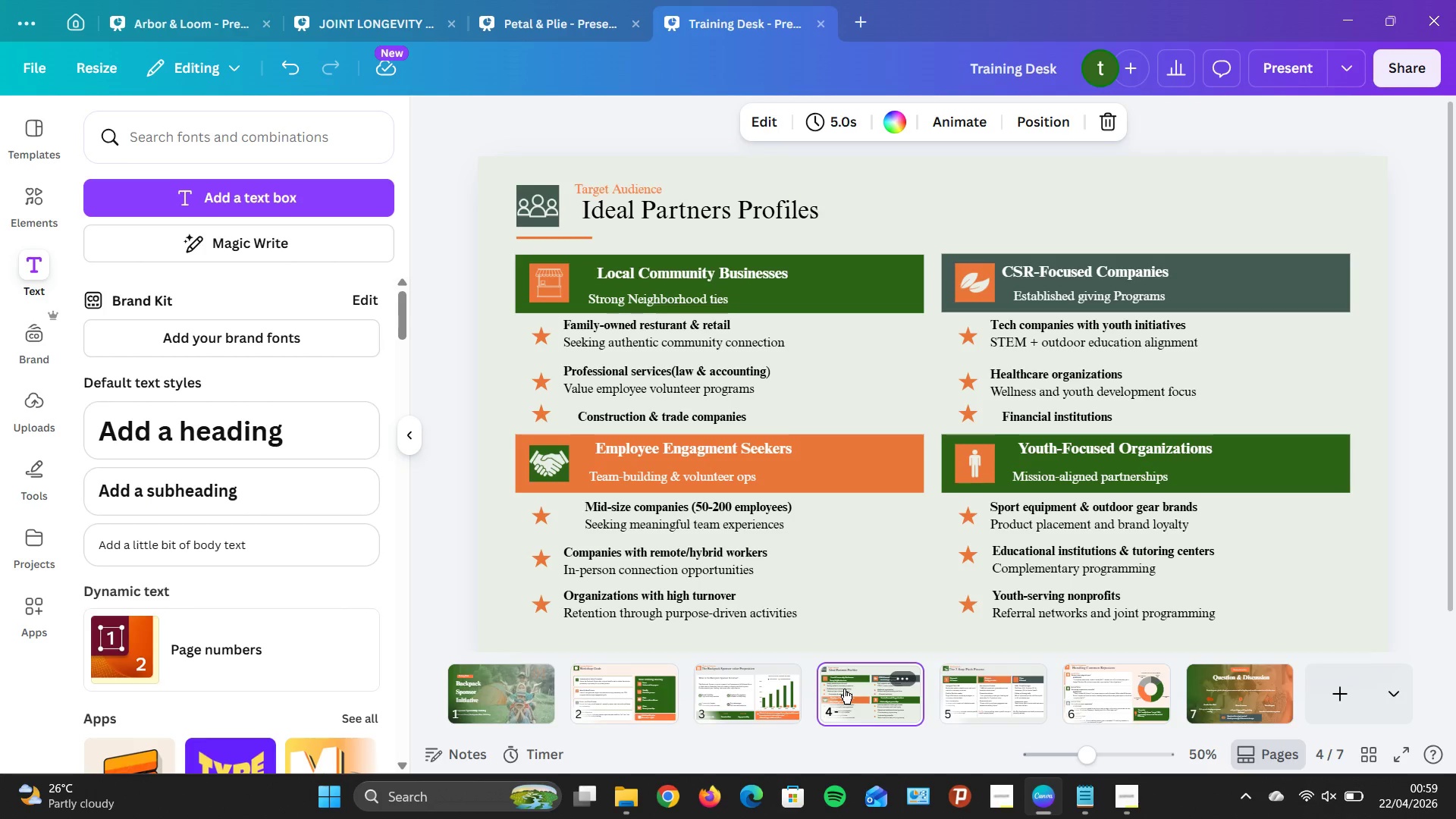 
left_click([694, 517])
 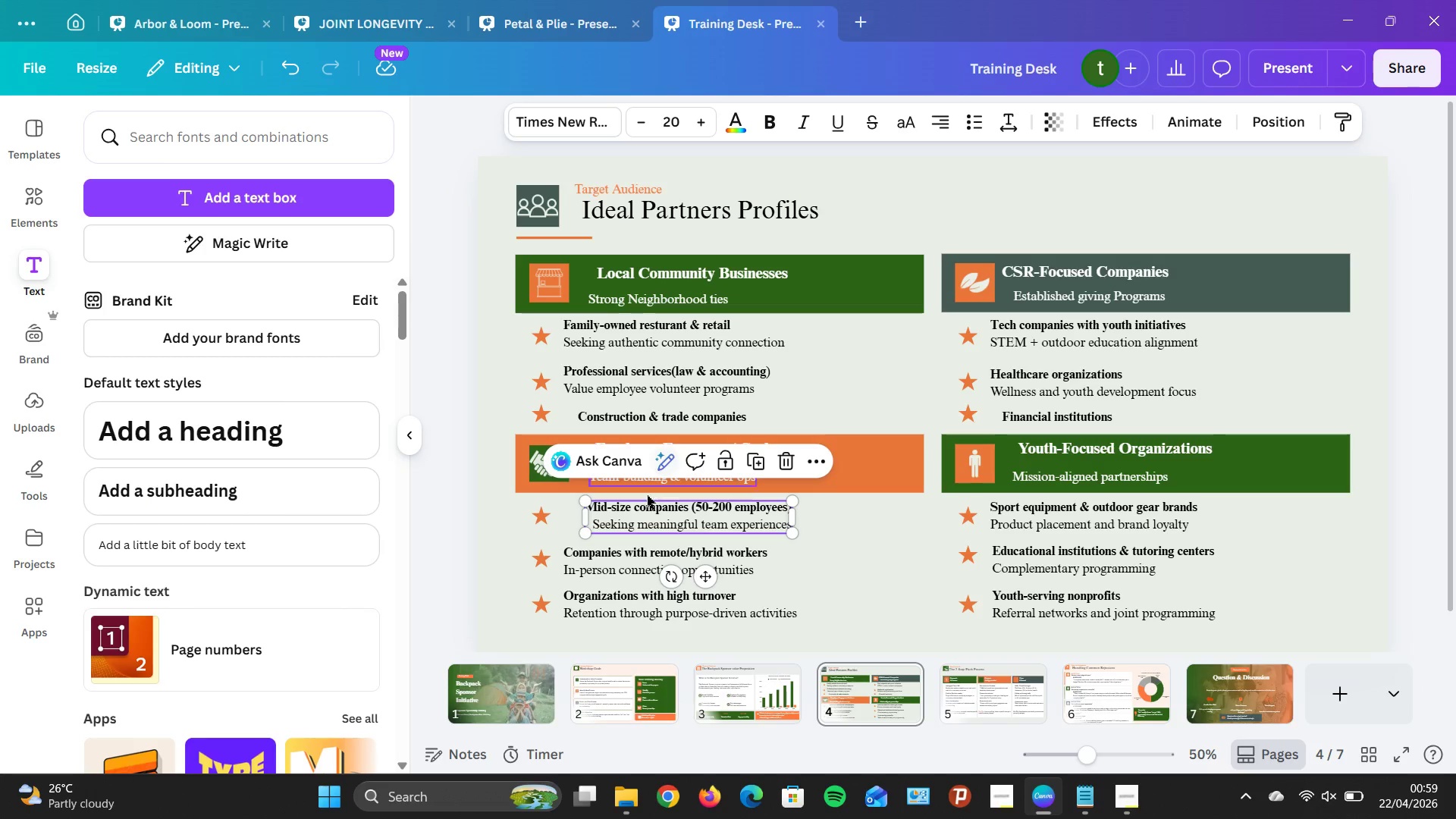 
wait(6.27)
 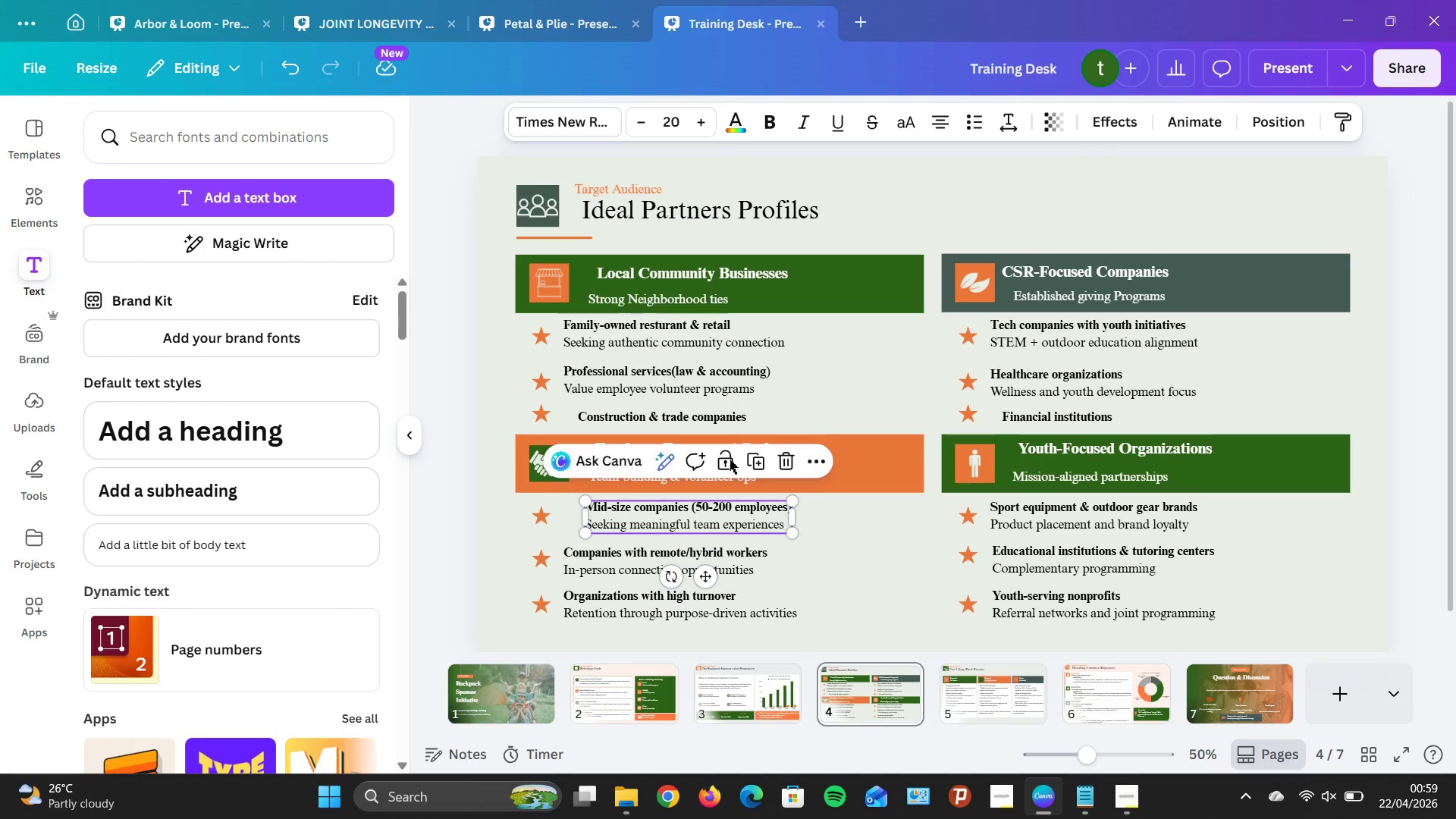 
left_click([661, 410])
 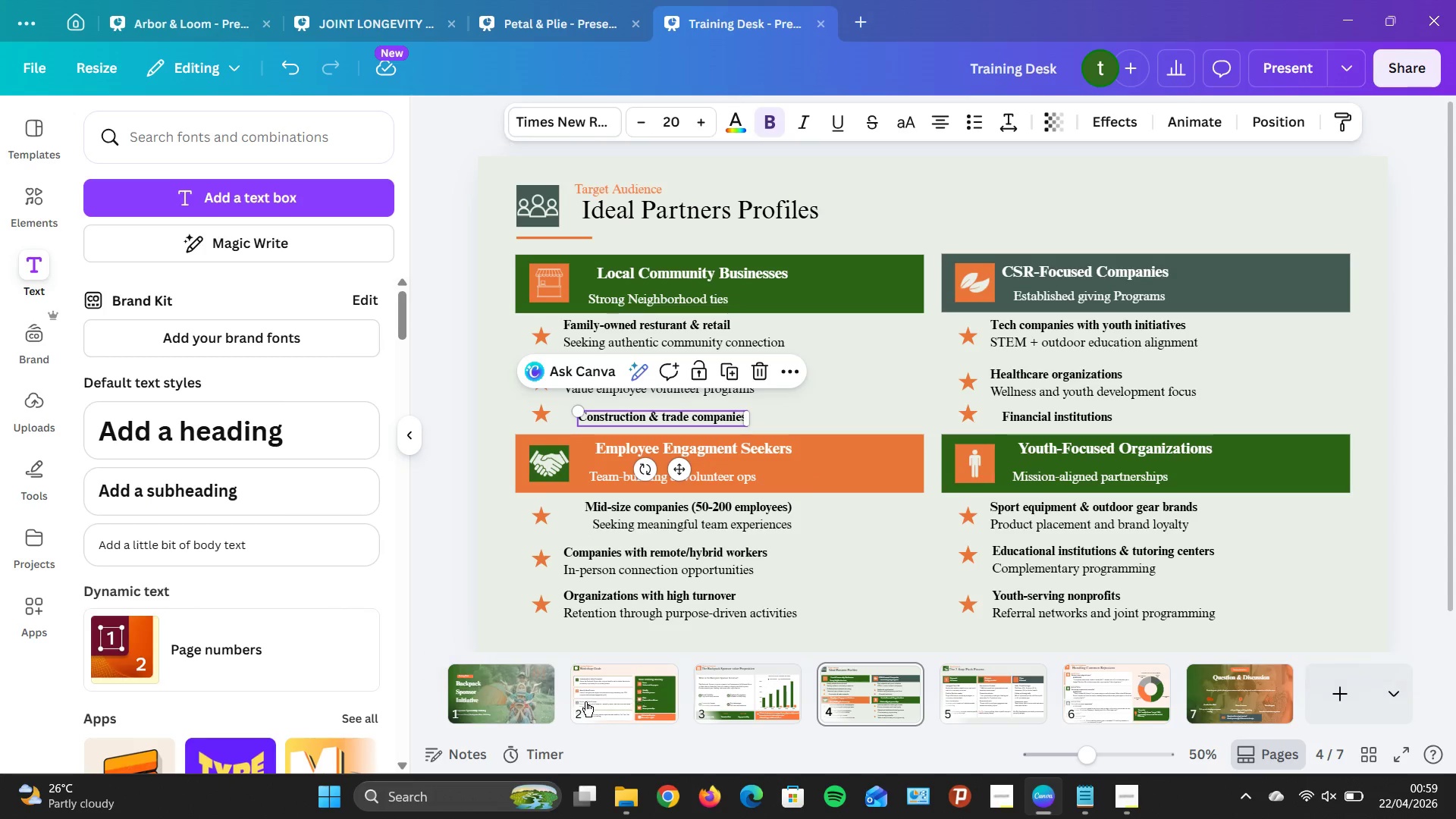 
left_click([532, 708])
 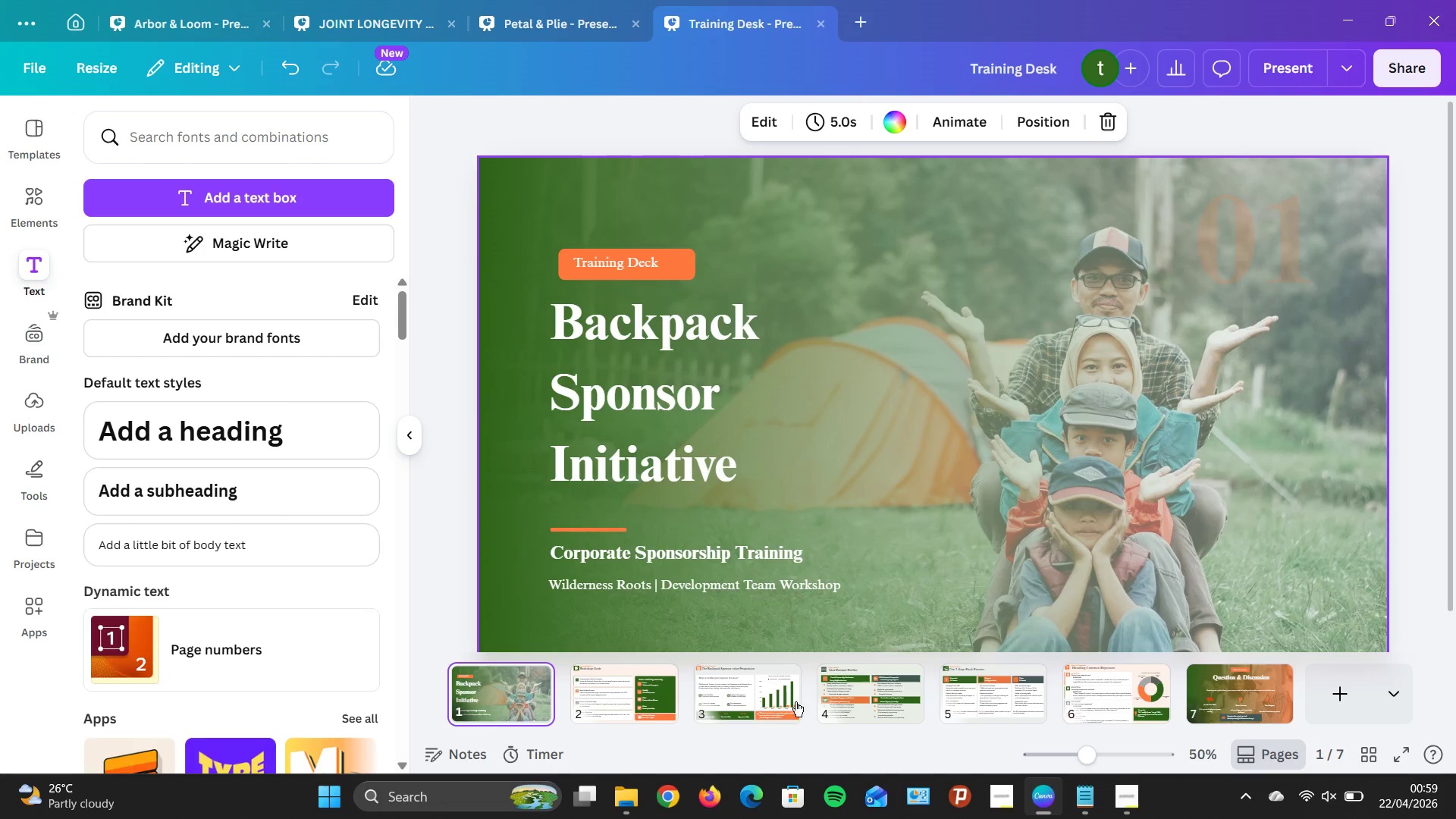 
left_click([654, 700])
 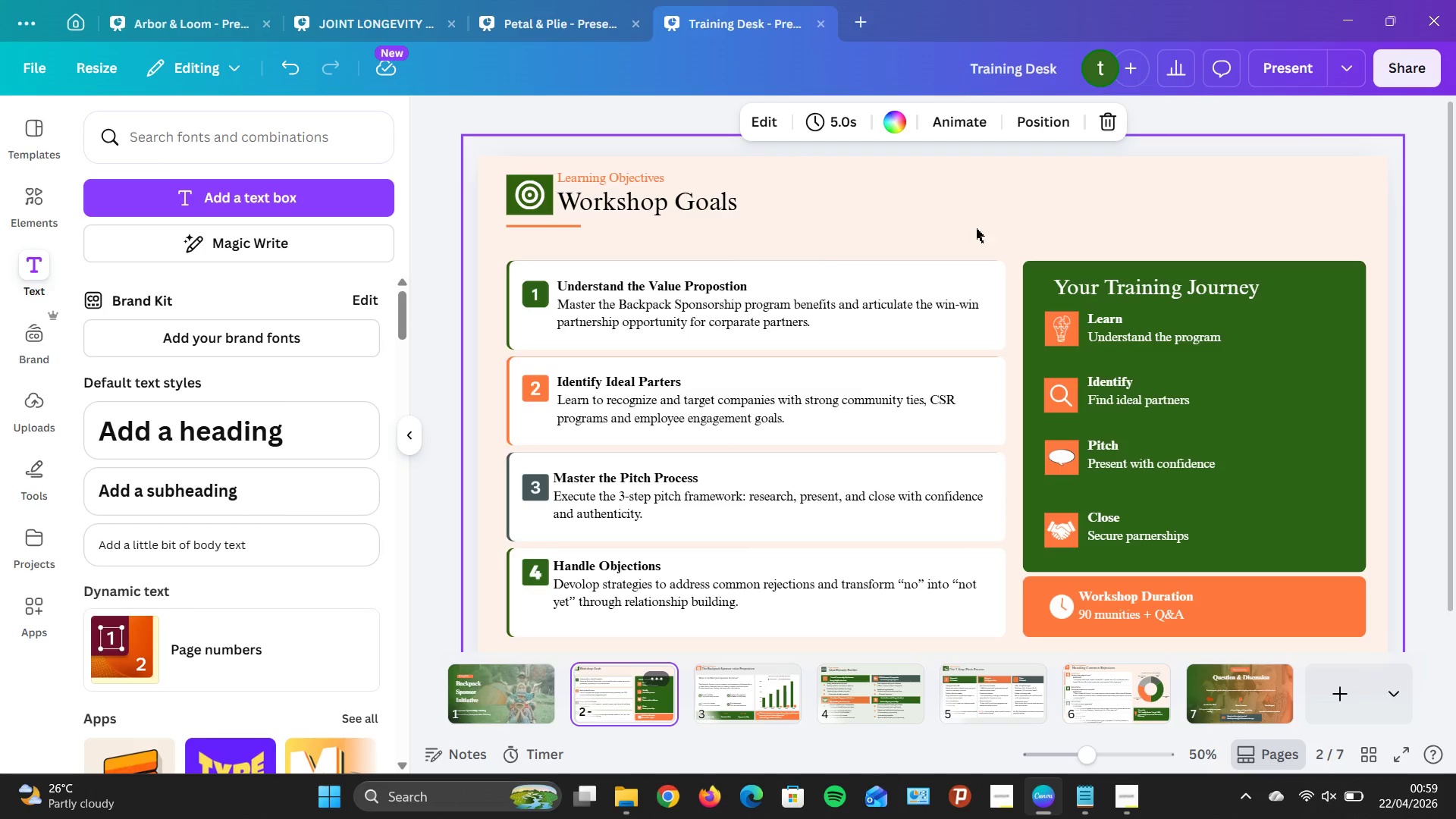 
wait(6.06)
 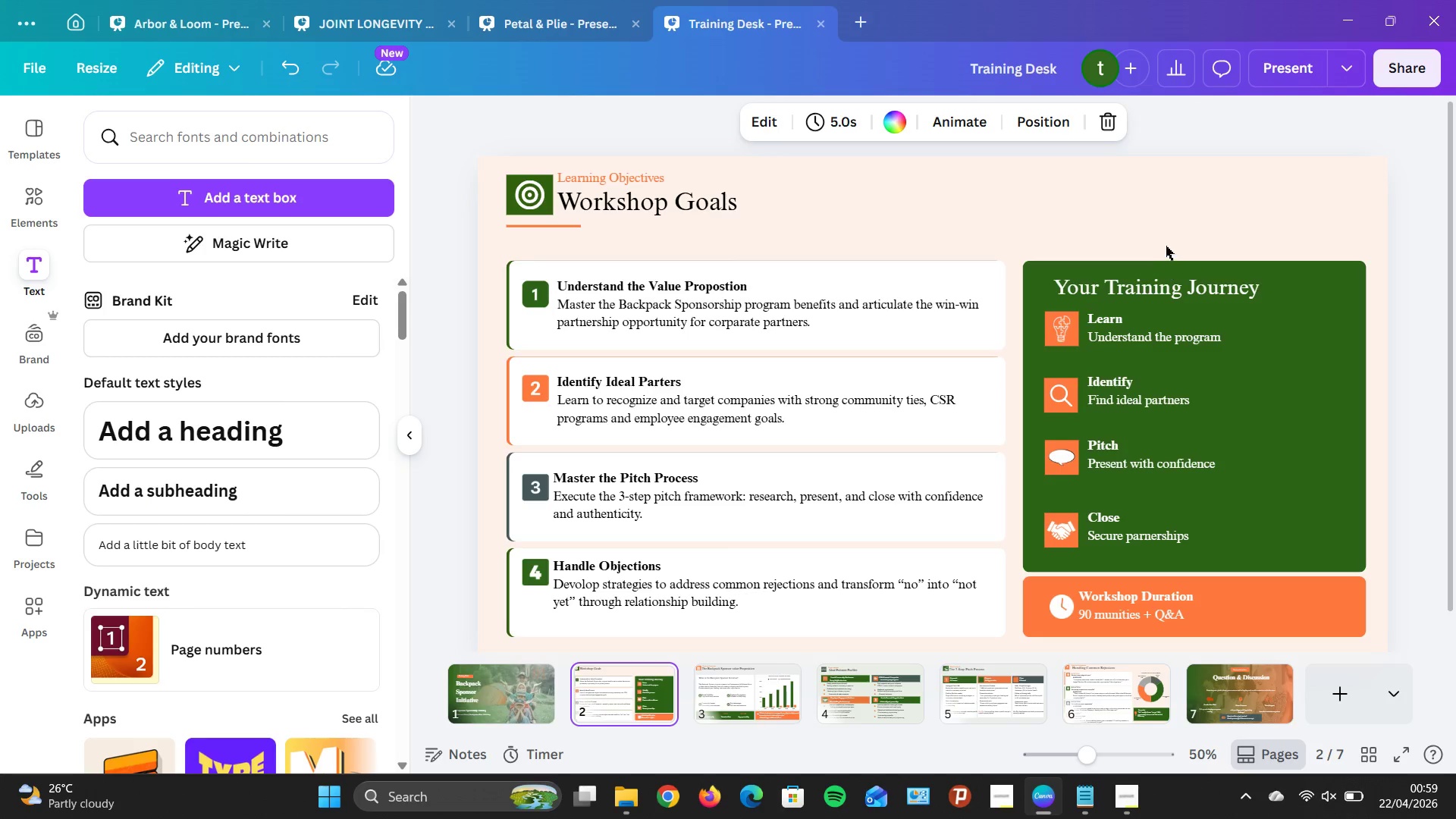 
left_click([332, 430])
 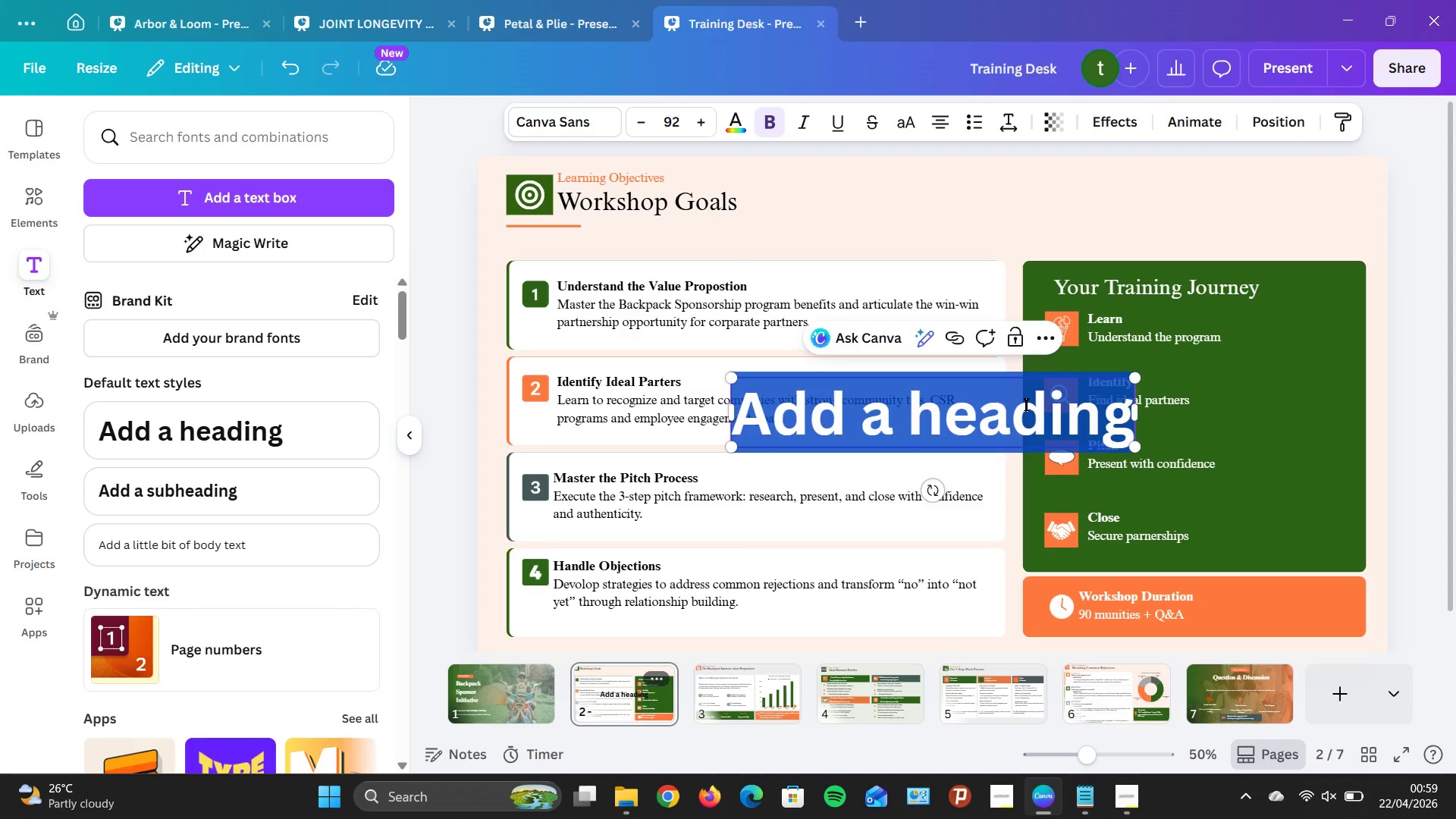 
type(02)
 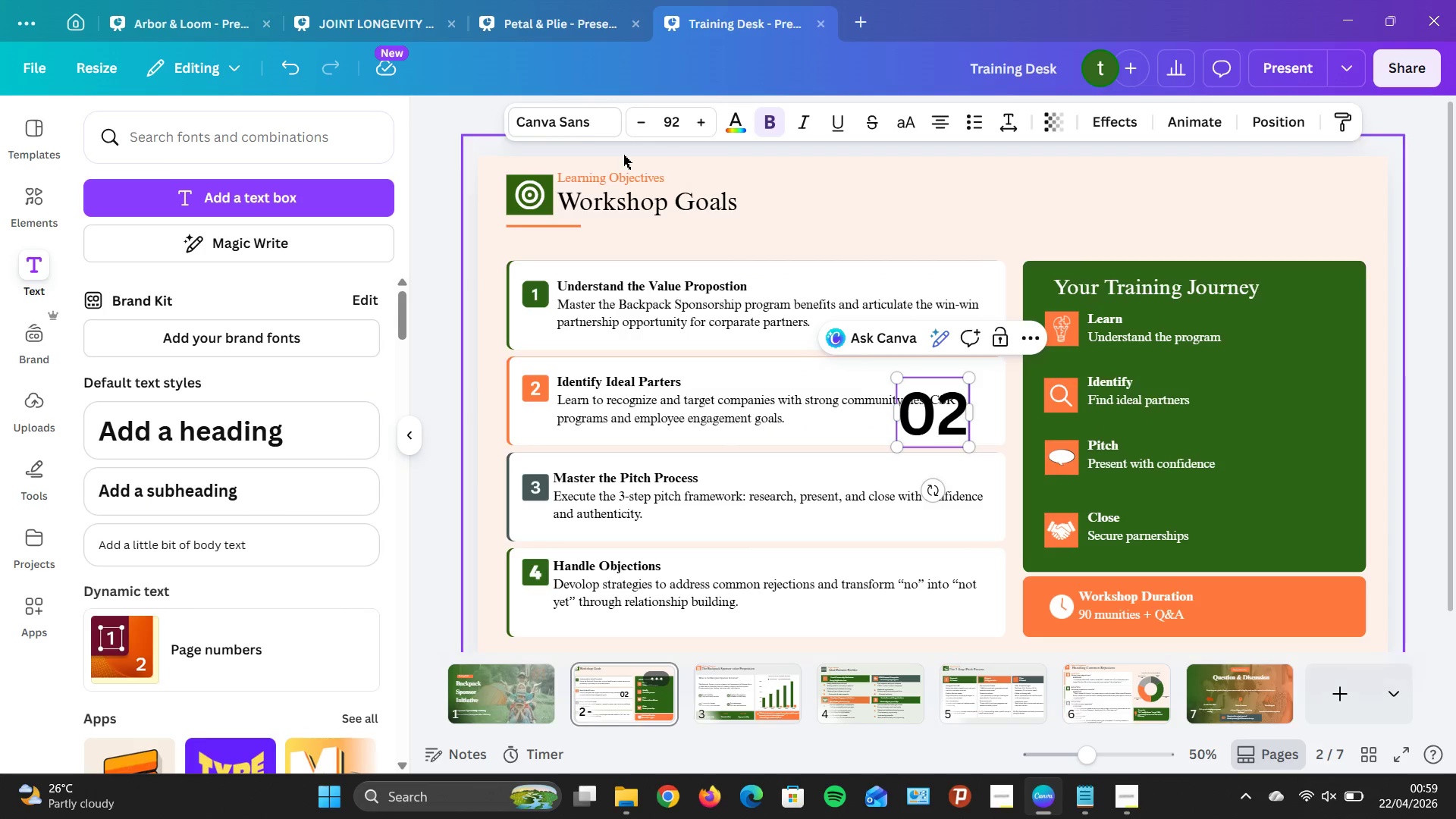 
left_click([581, 125])
 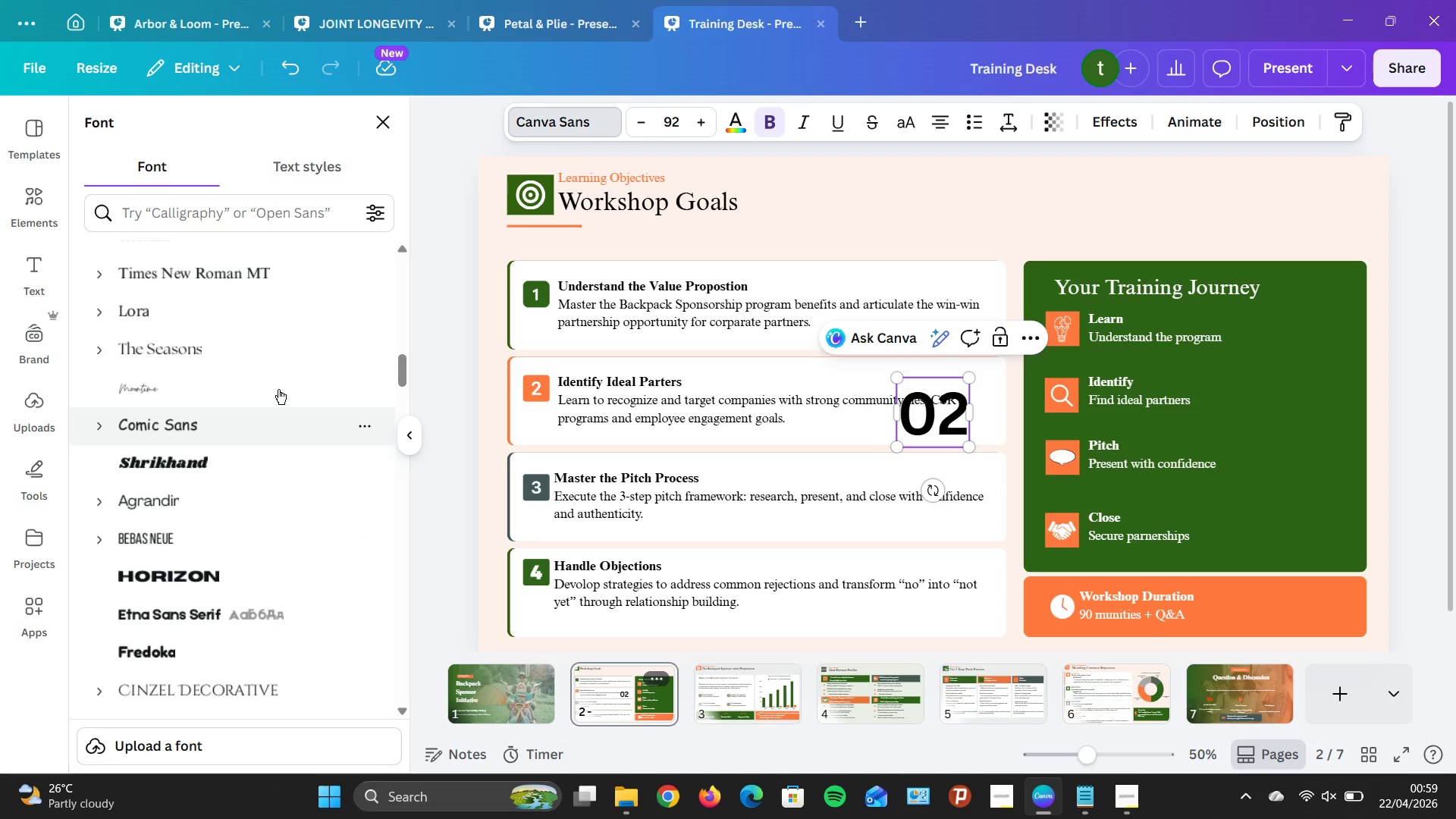 
left_click([237, 275])
 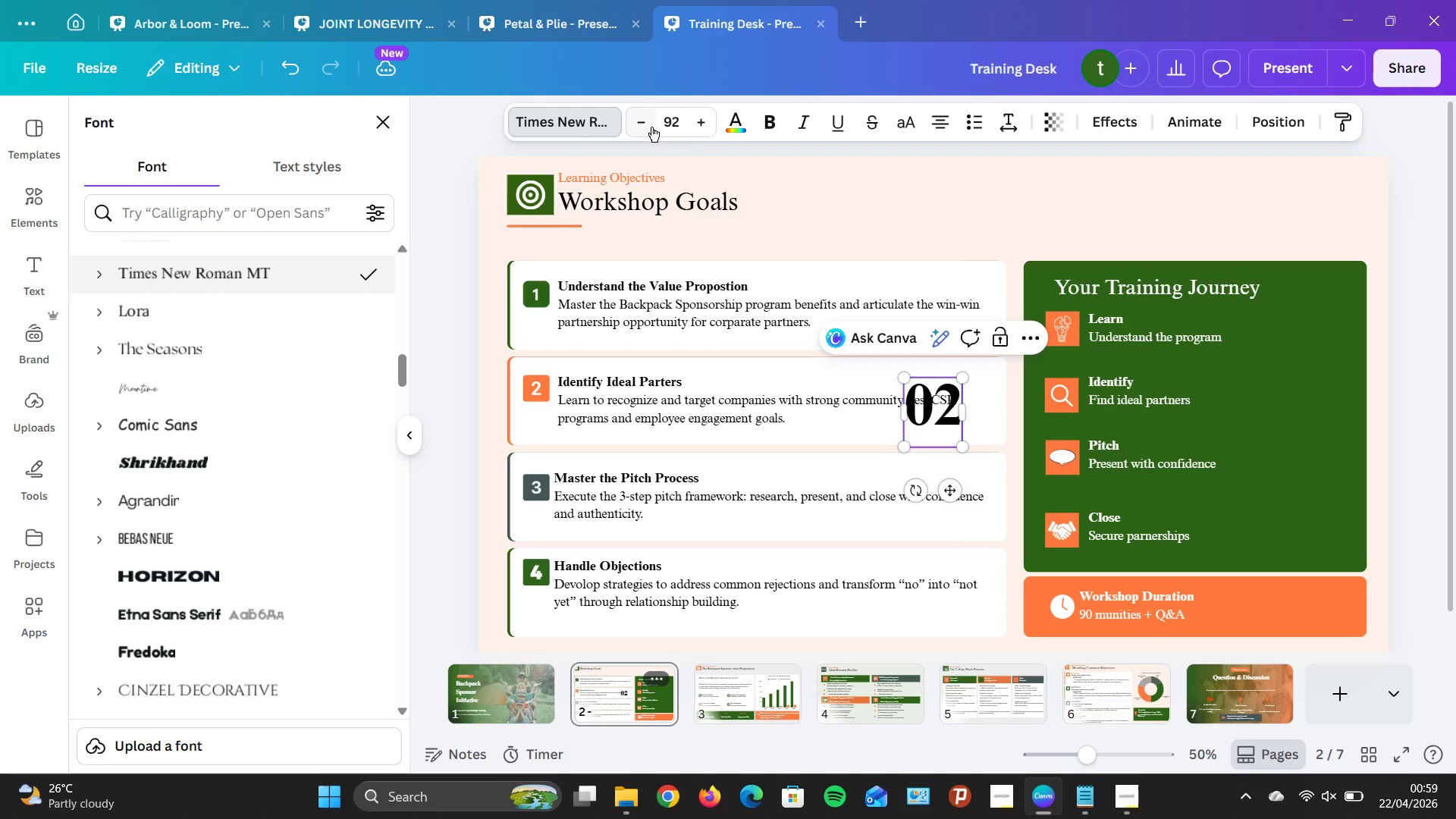 
left_click([676, 118])
 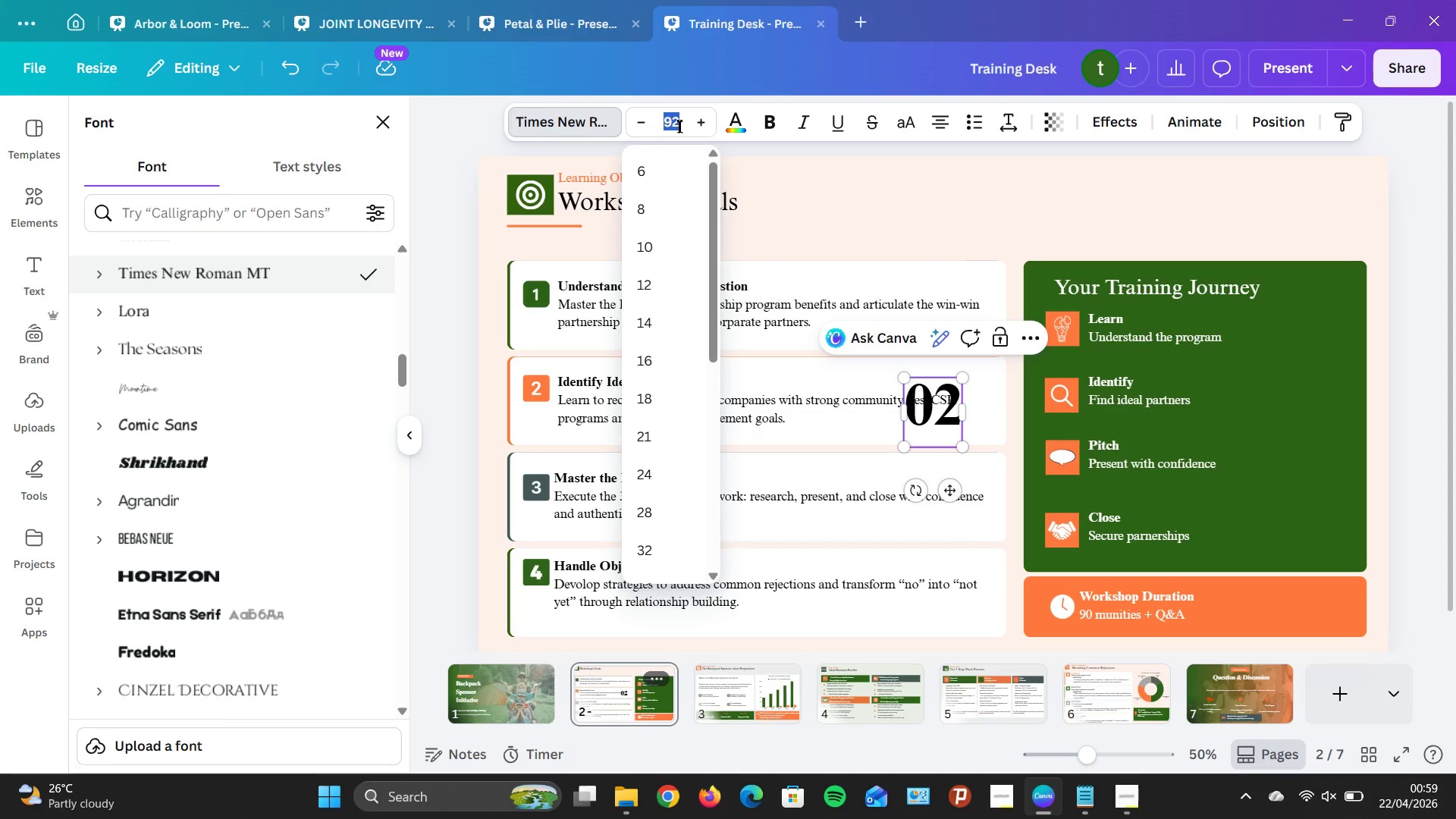 
type(20)
 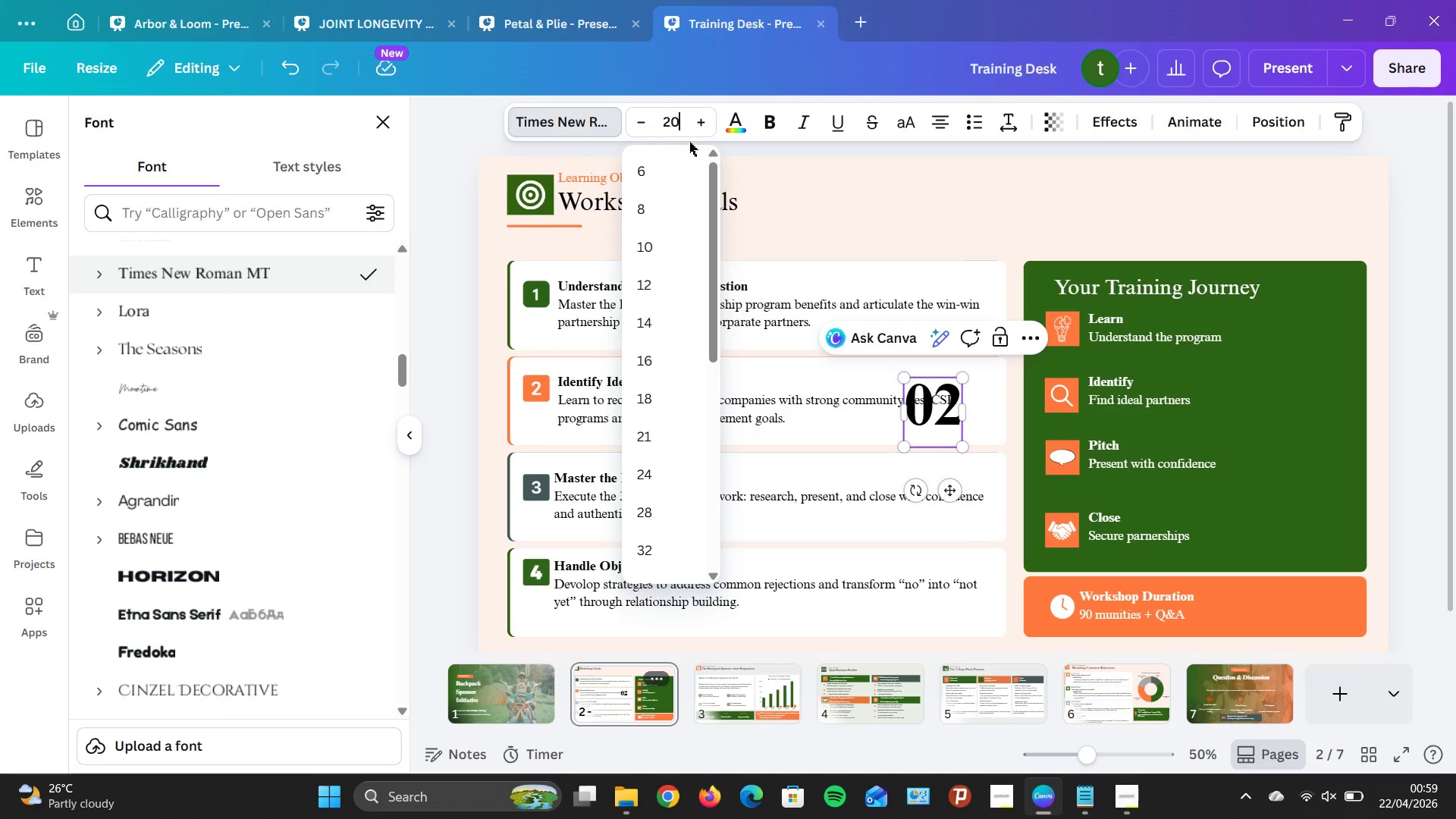 
key(0)
 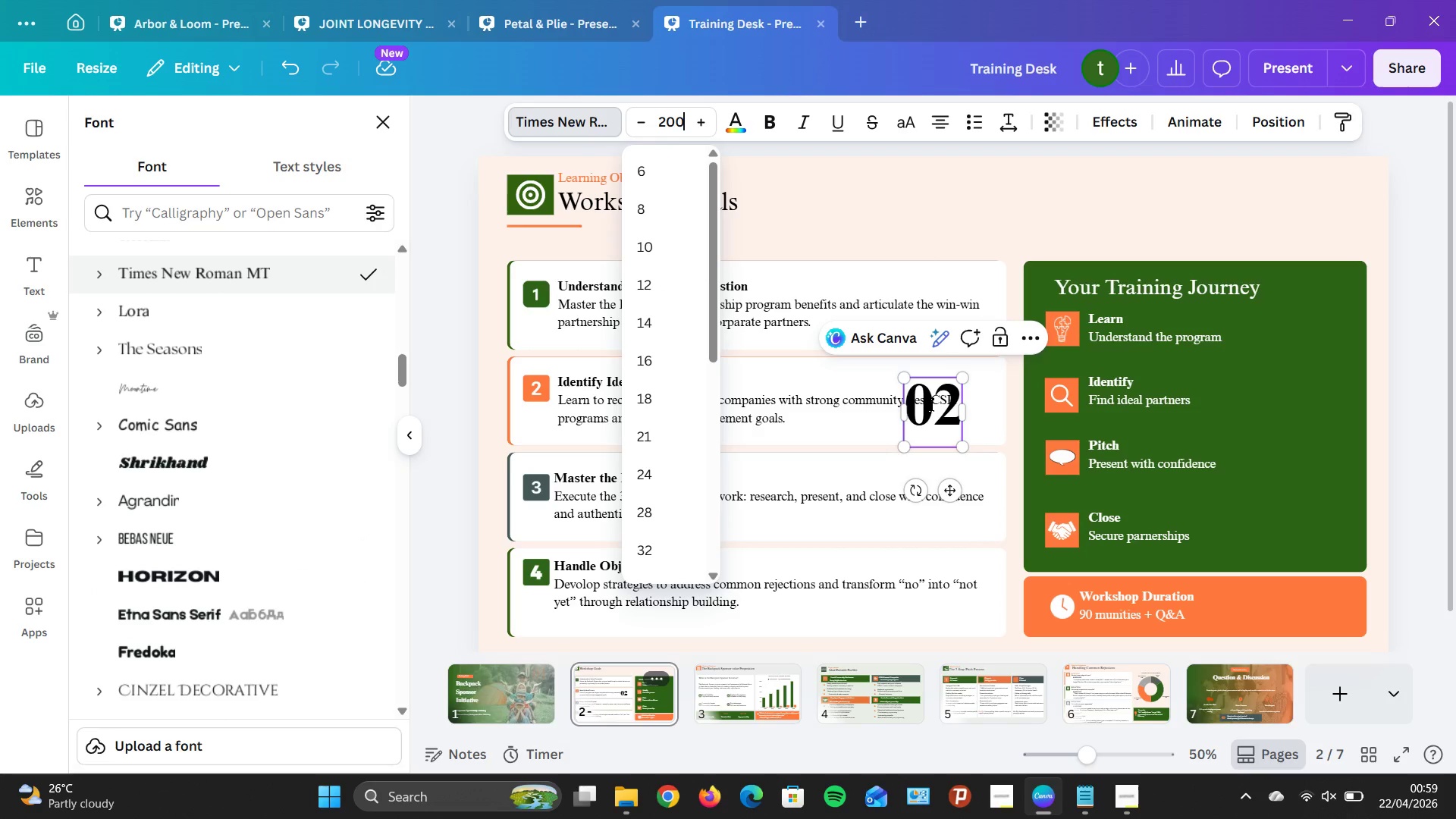 
left_click([817, 215])
 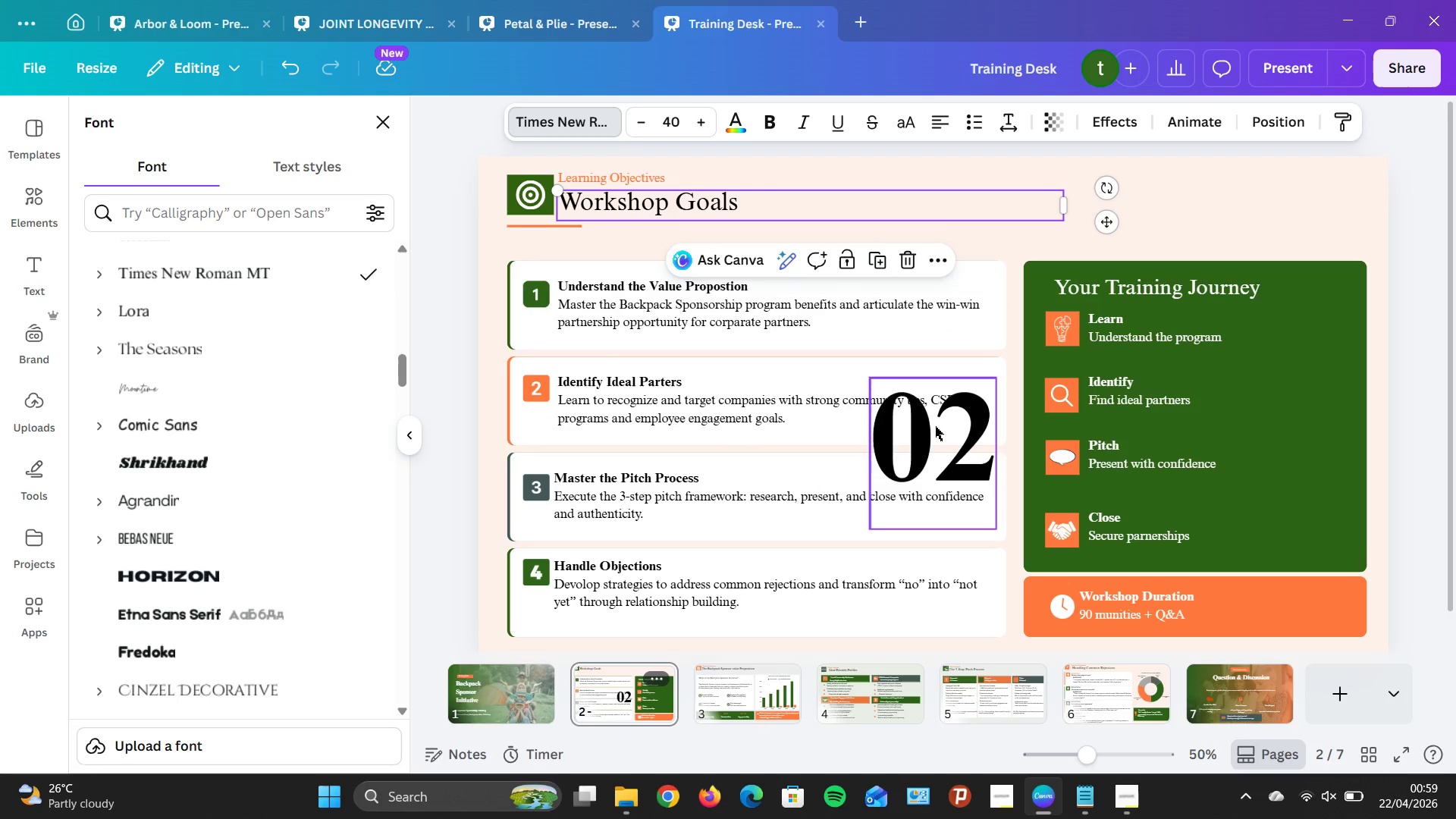 
left_click_drag(start_coordinate=[941, 432], to_coordinate=[1257, 228])
 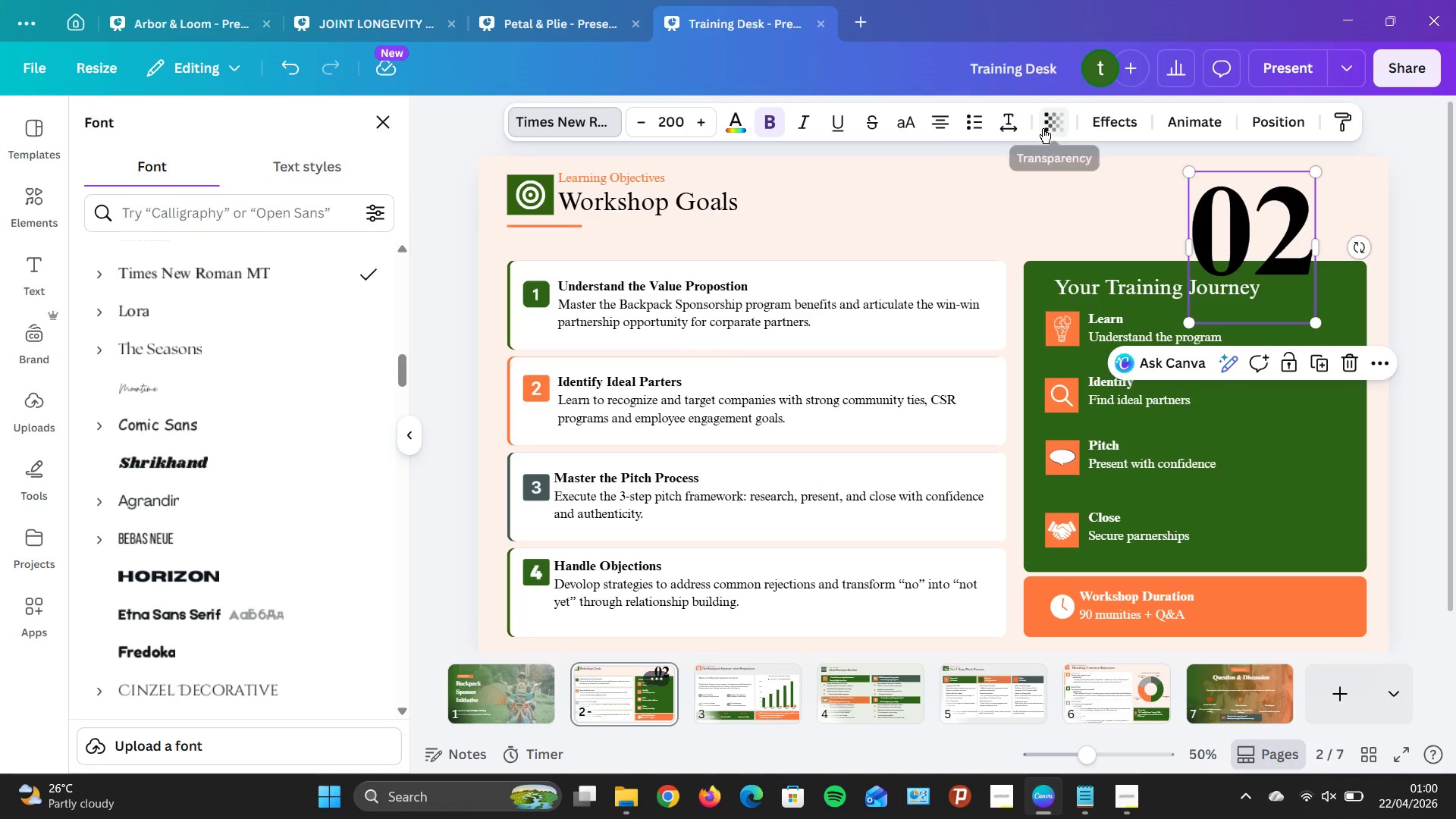 
mouse_move([736, 137])
 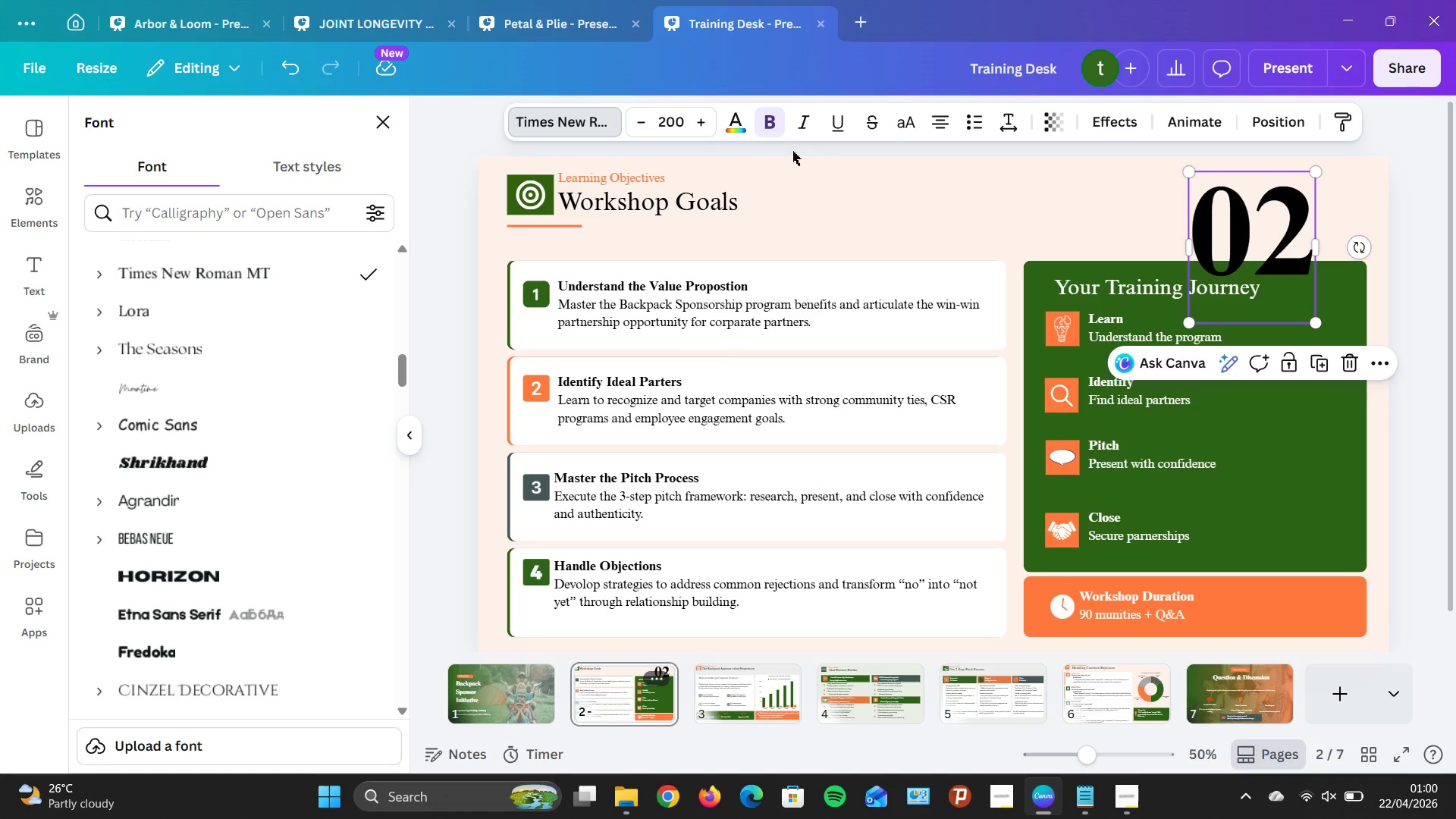 
wait(7.0)
 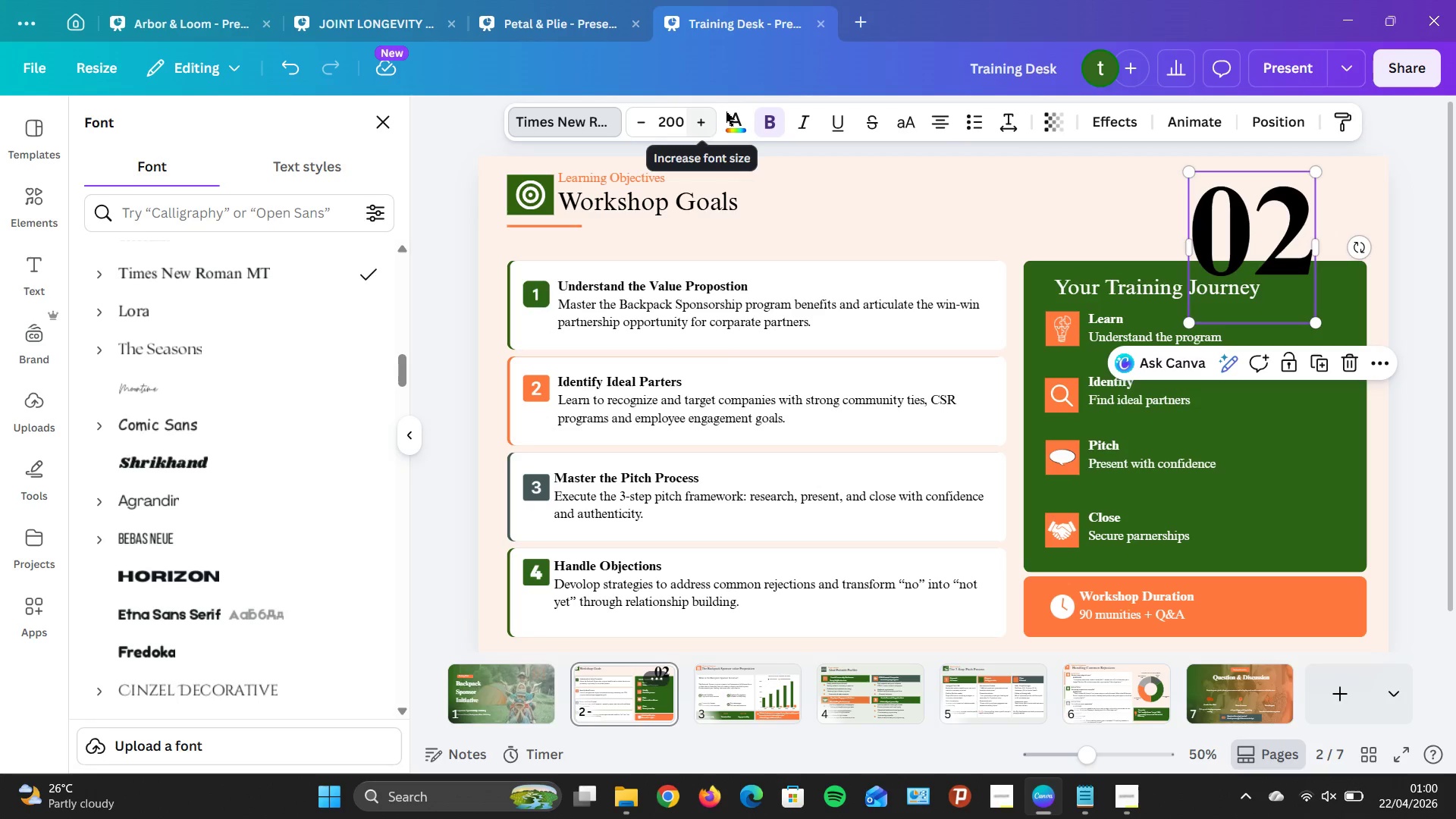 
left_click([1232, 225])
 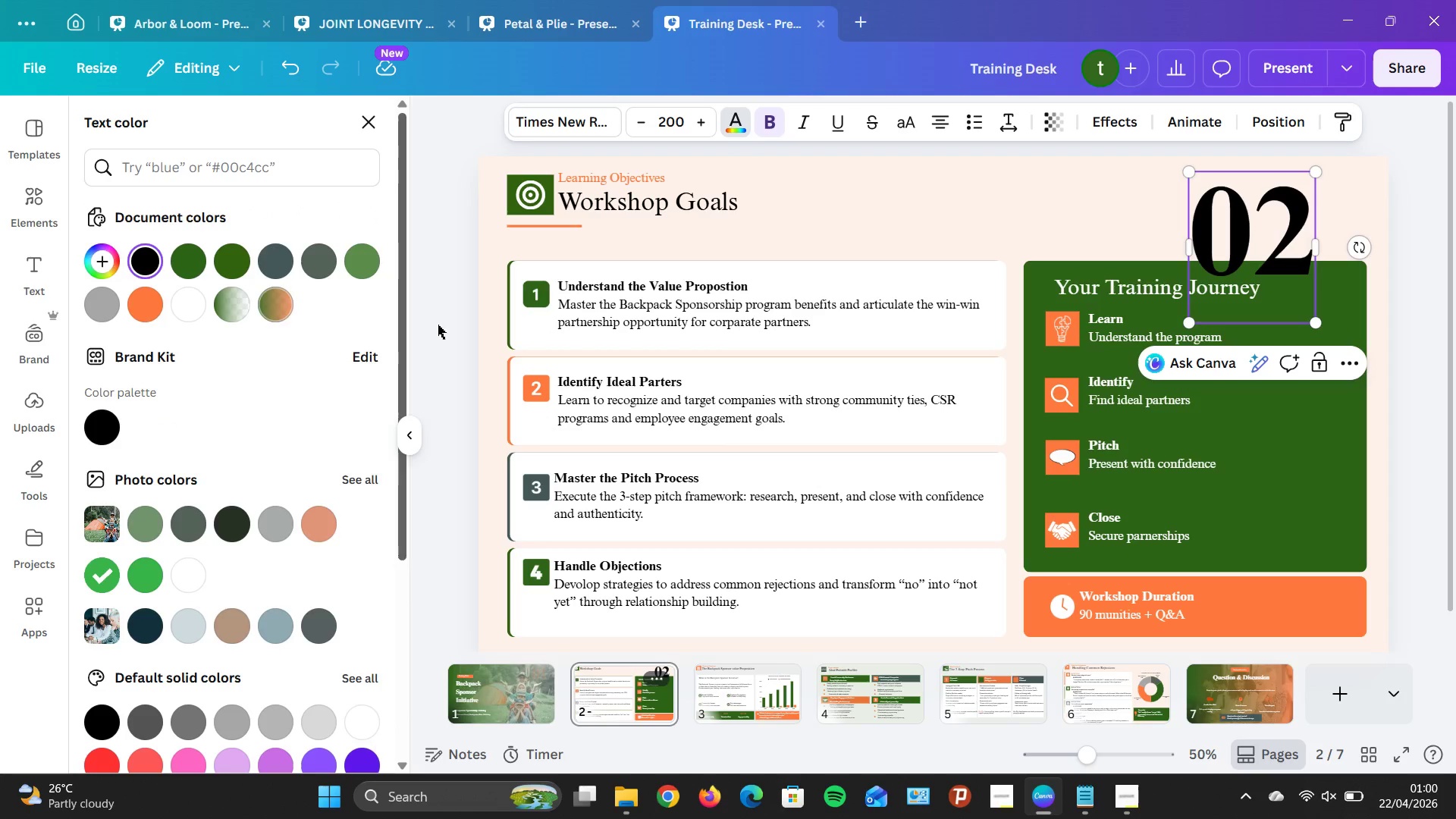 
wait(5.04)
 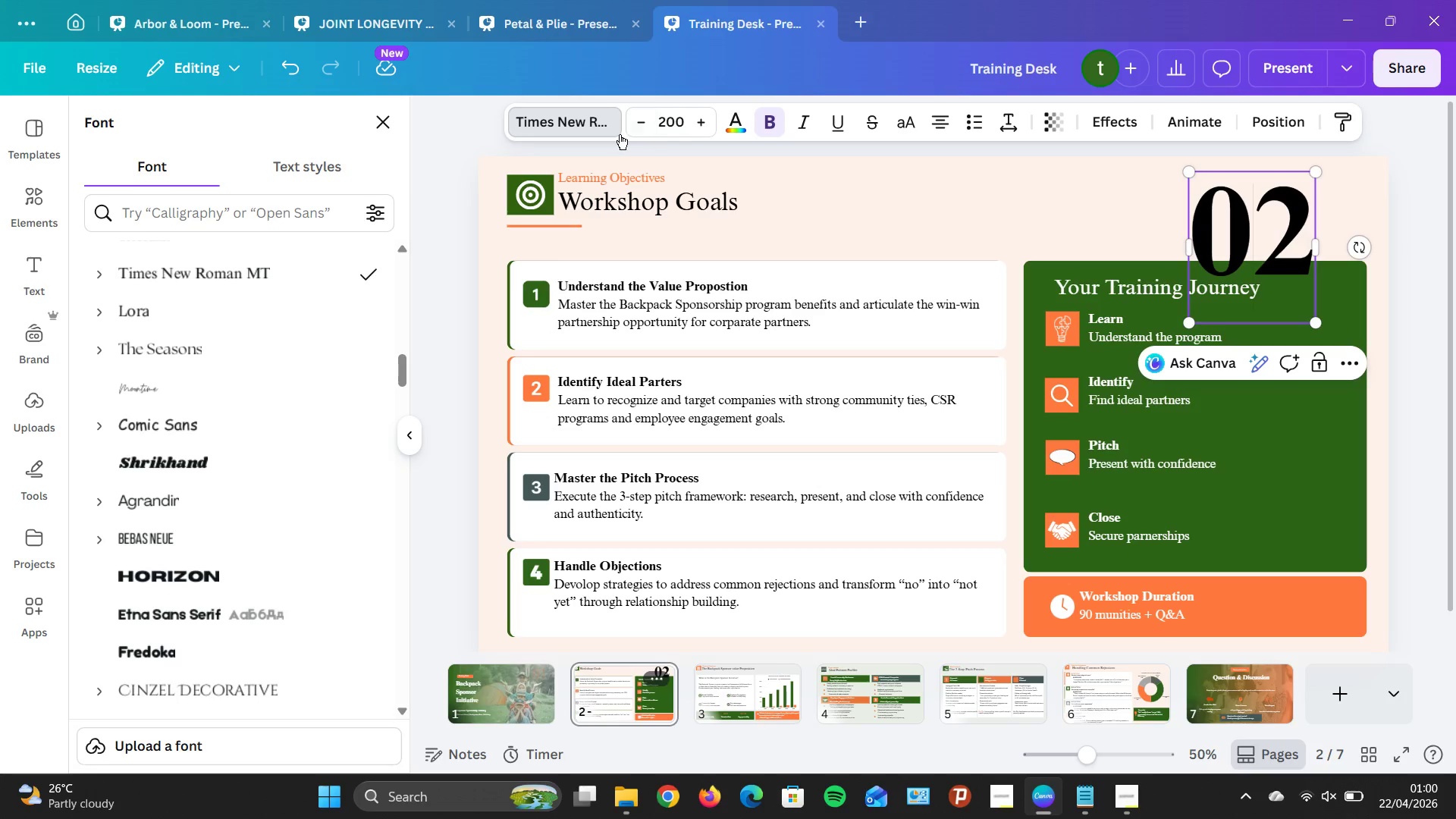 
mouse_move([262, 266])
 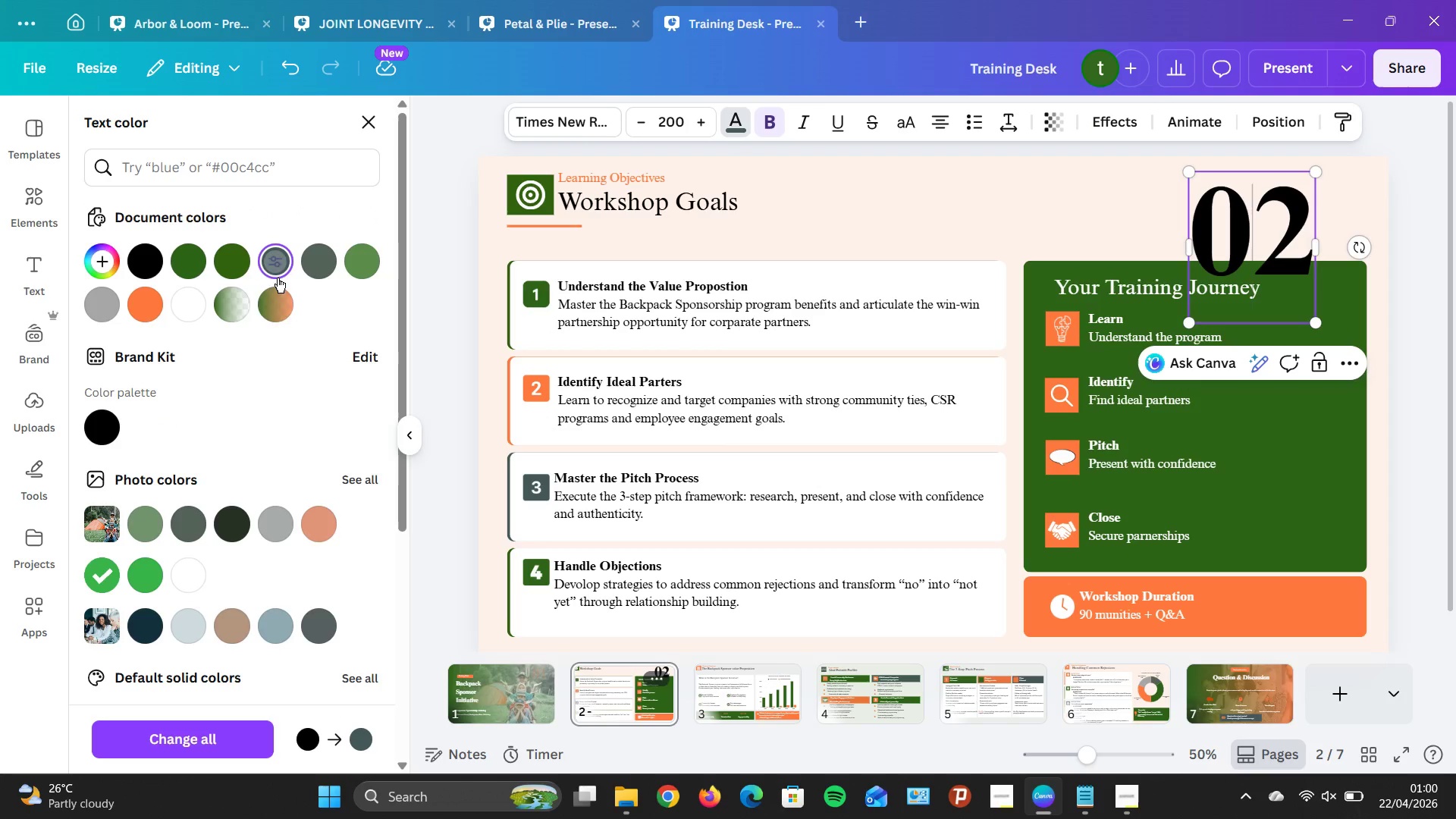 
mouse_move([318, 262])
 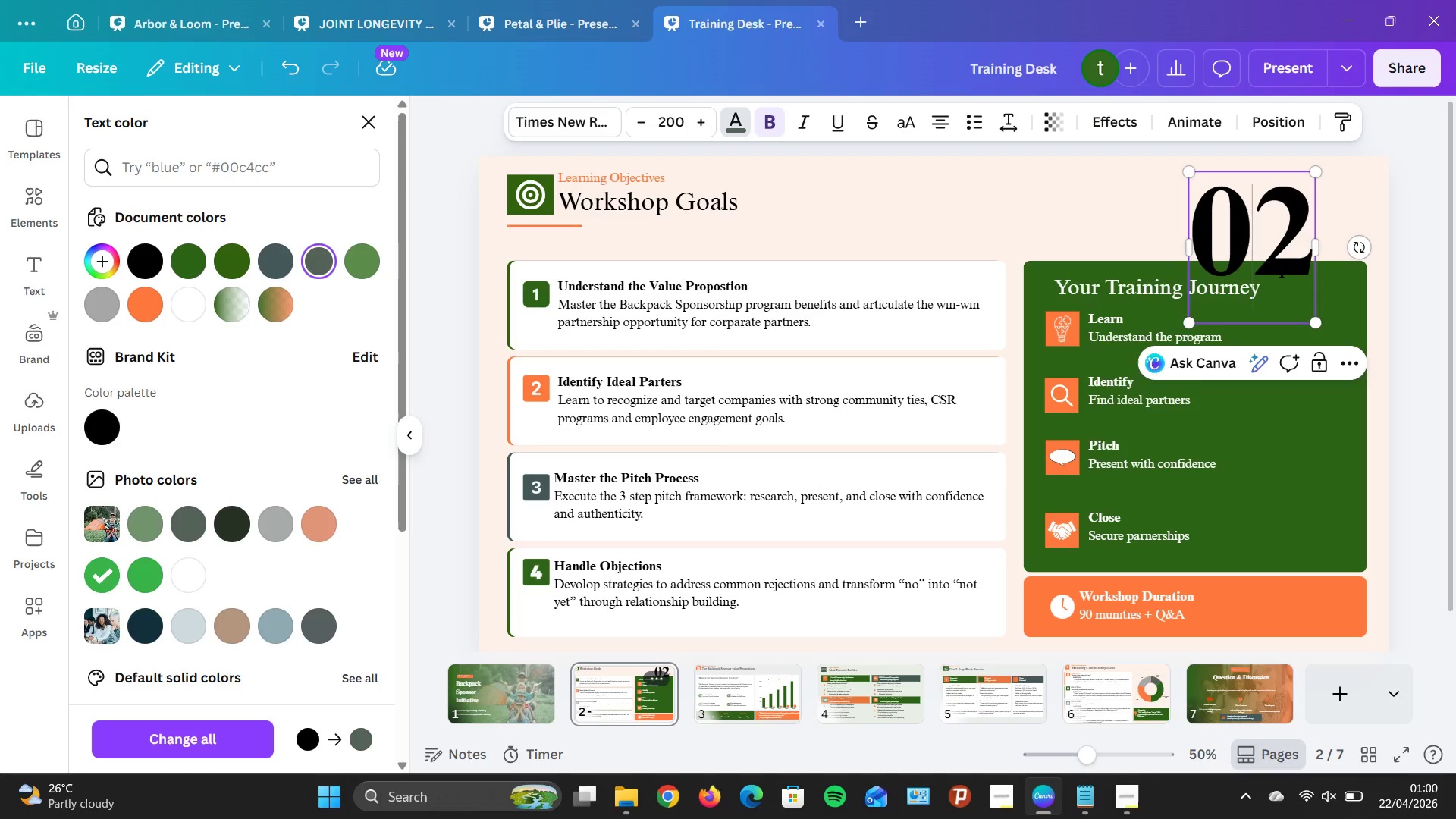 
left_click([1283, 270])
 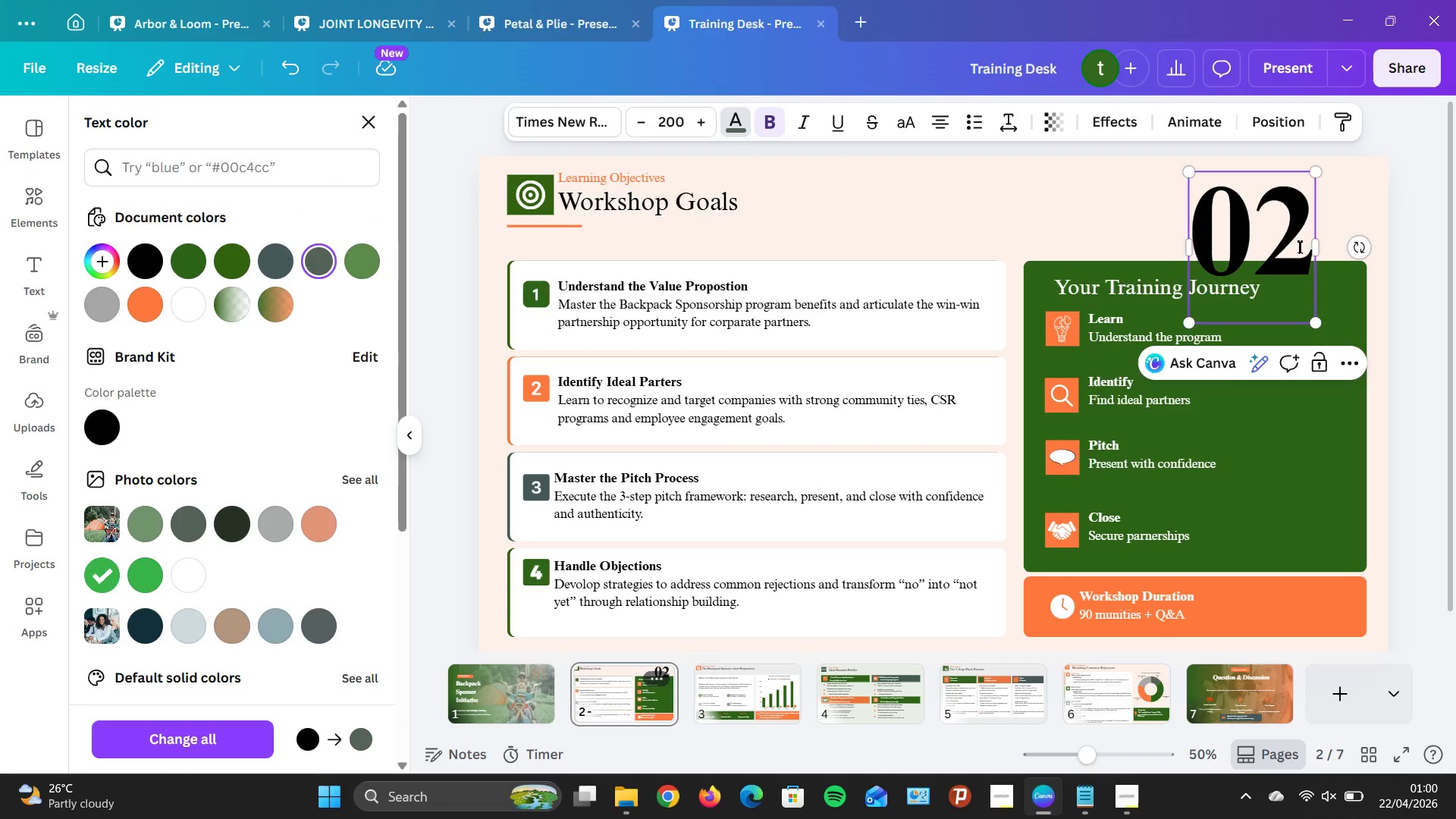 
left_click_drag(start_coordinate=[1301, 245], to_coordinate=[1216, 233])
 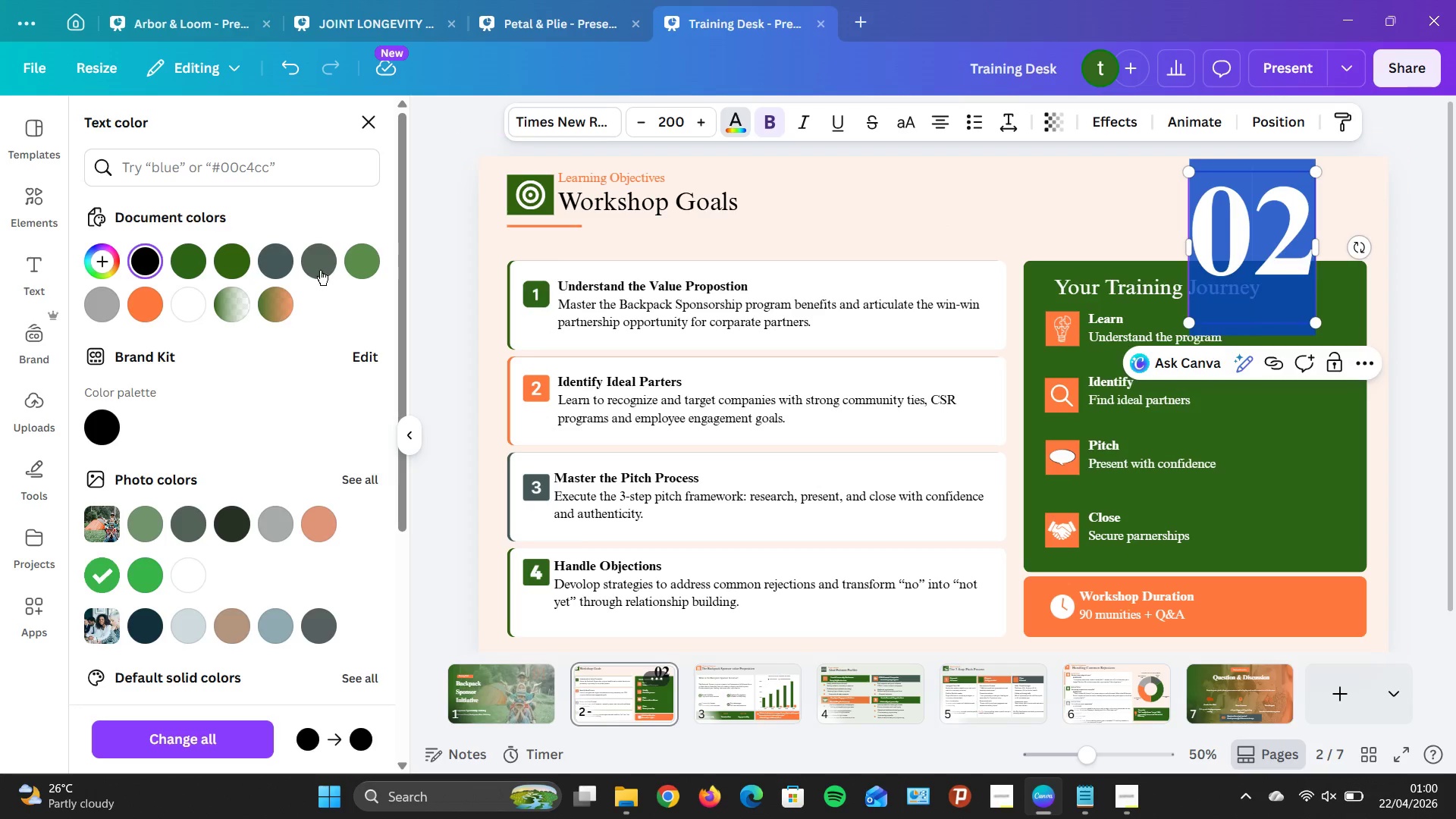 
left_click([316, 266])
 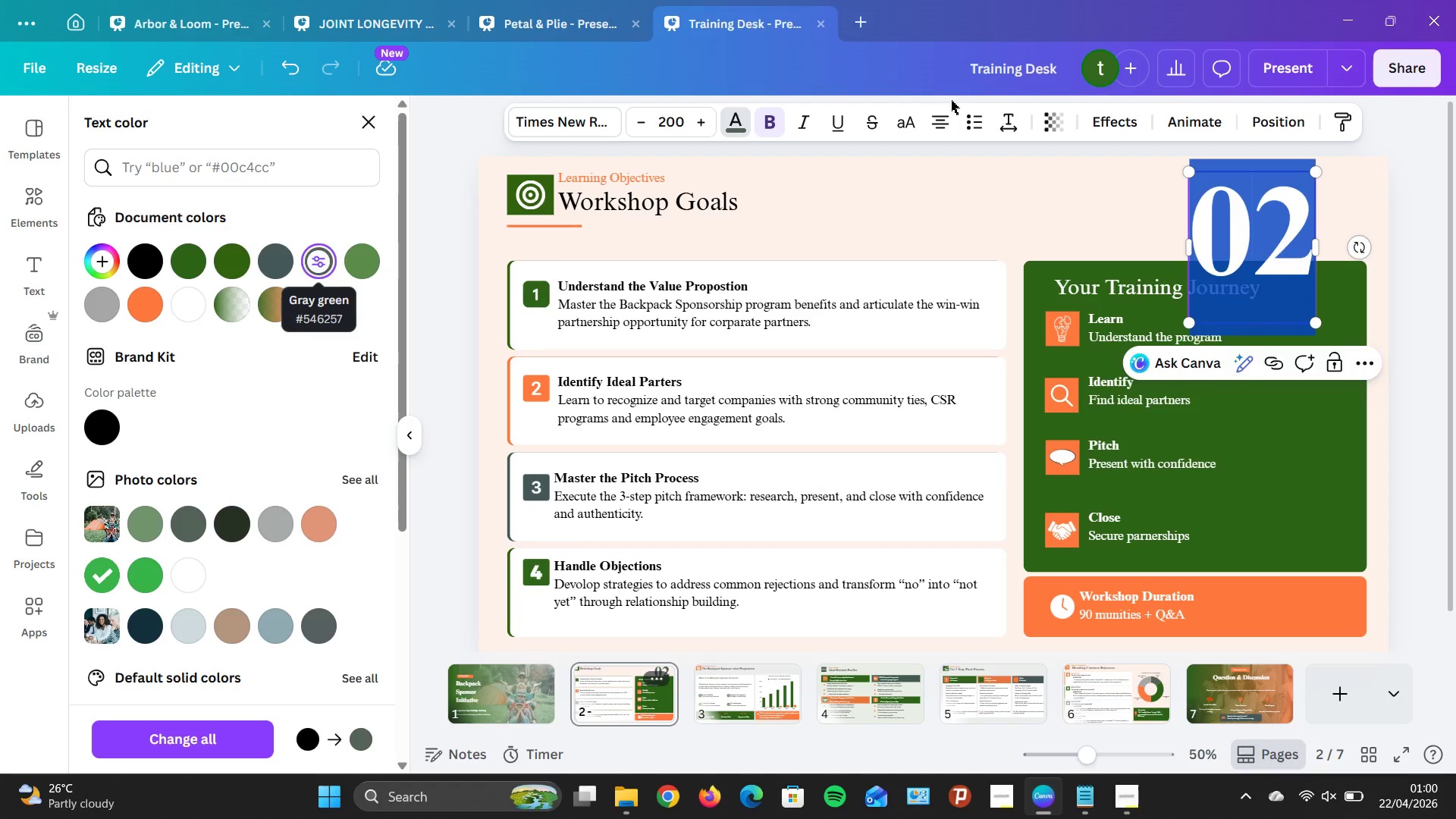 
left_click([1046, 118])
 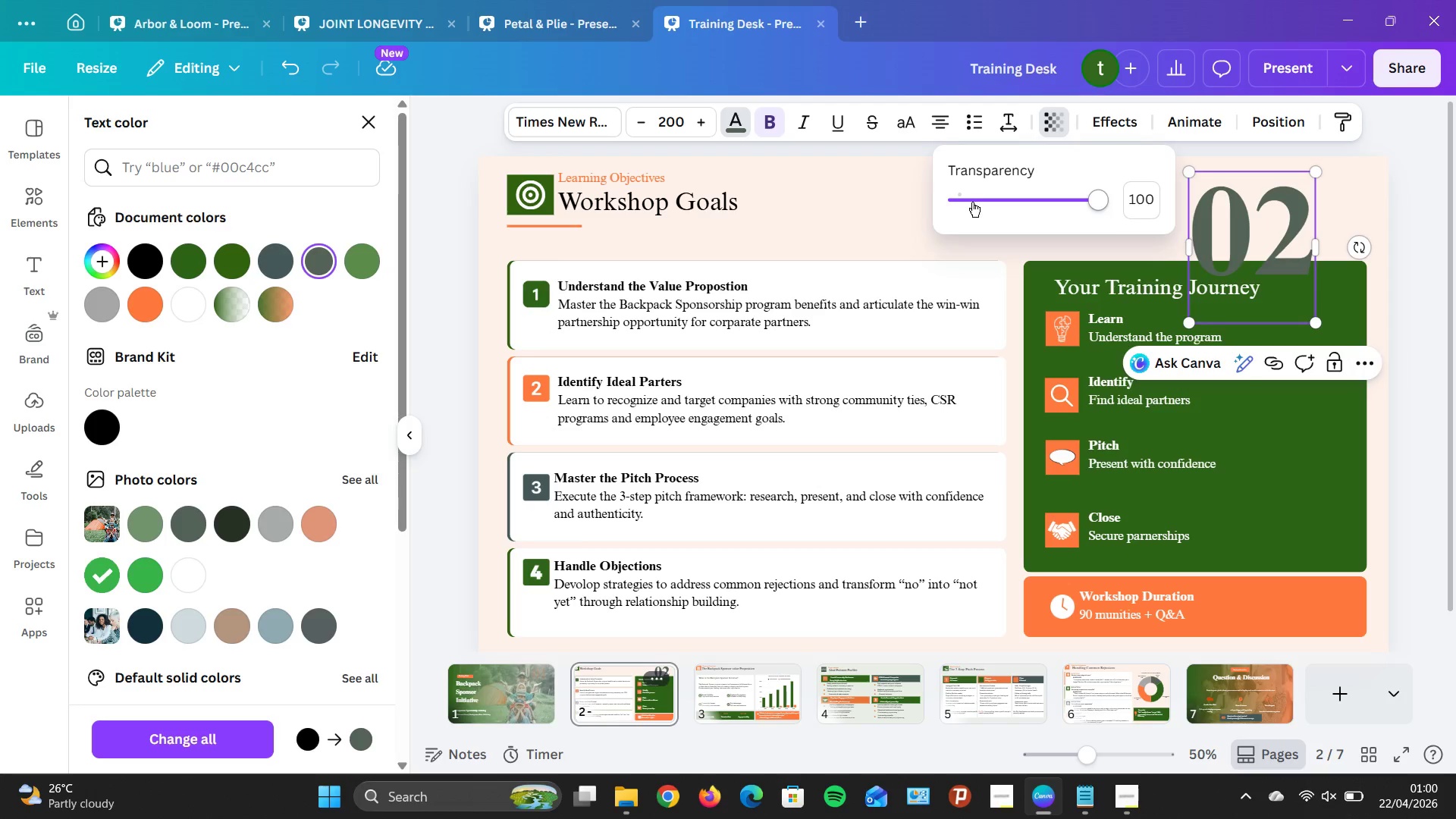 
left_click([974, 202])
 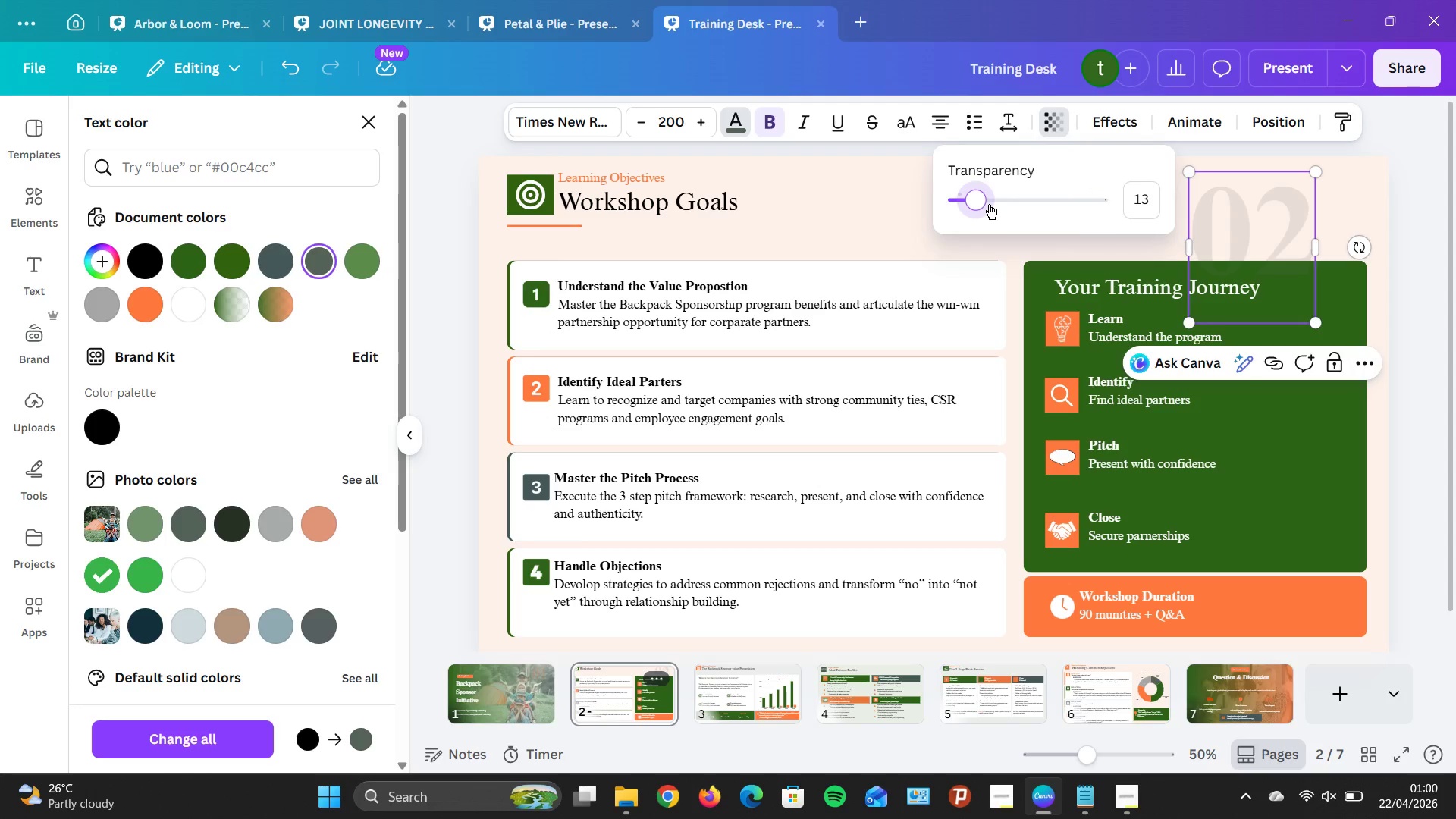 
left_click([993, 202])
 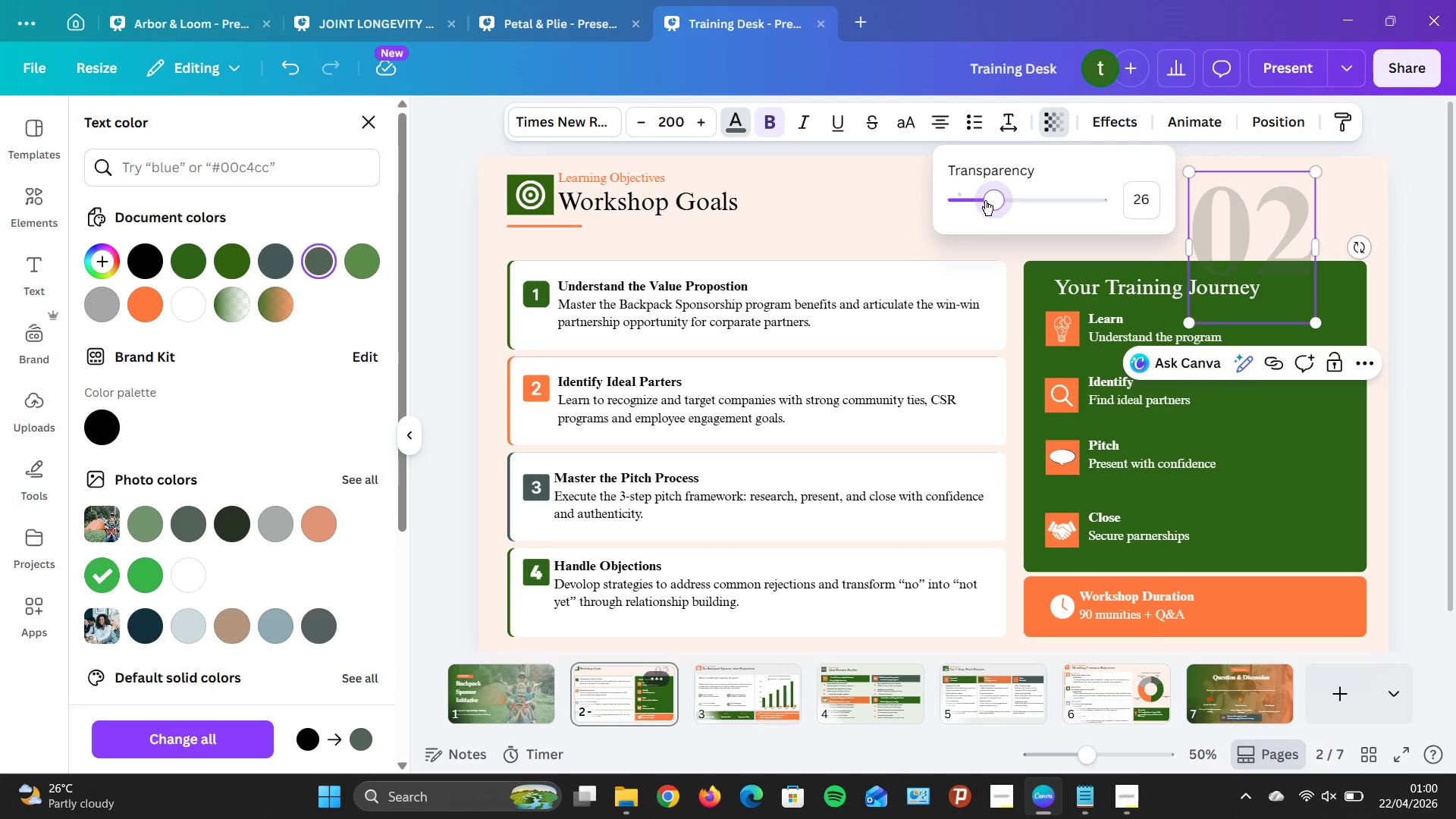 
left_click([981, 200])
 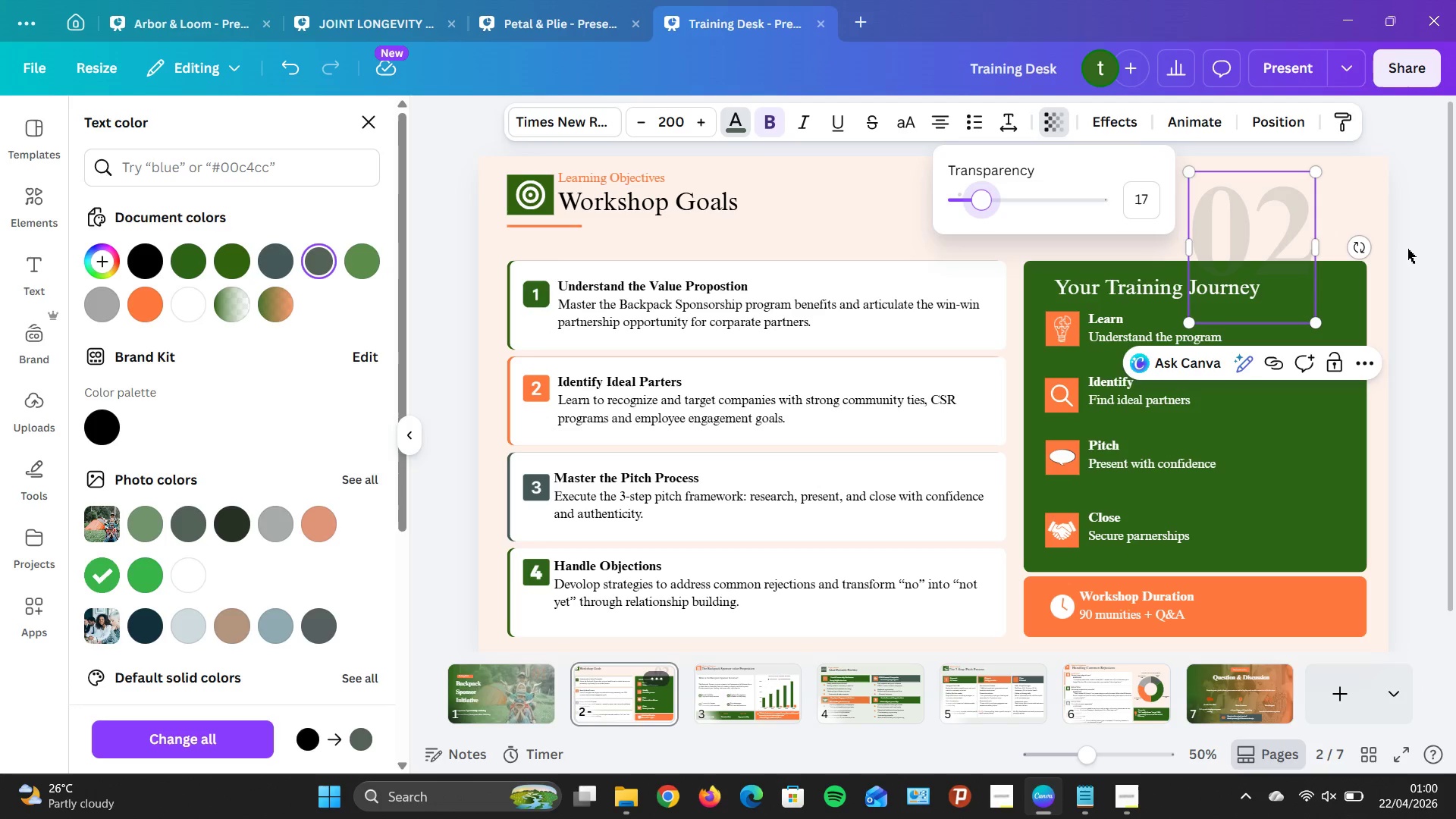 
key(ArrowRight)
 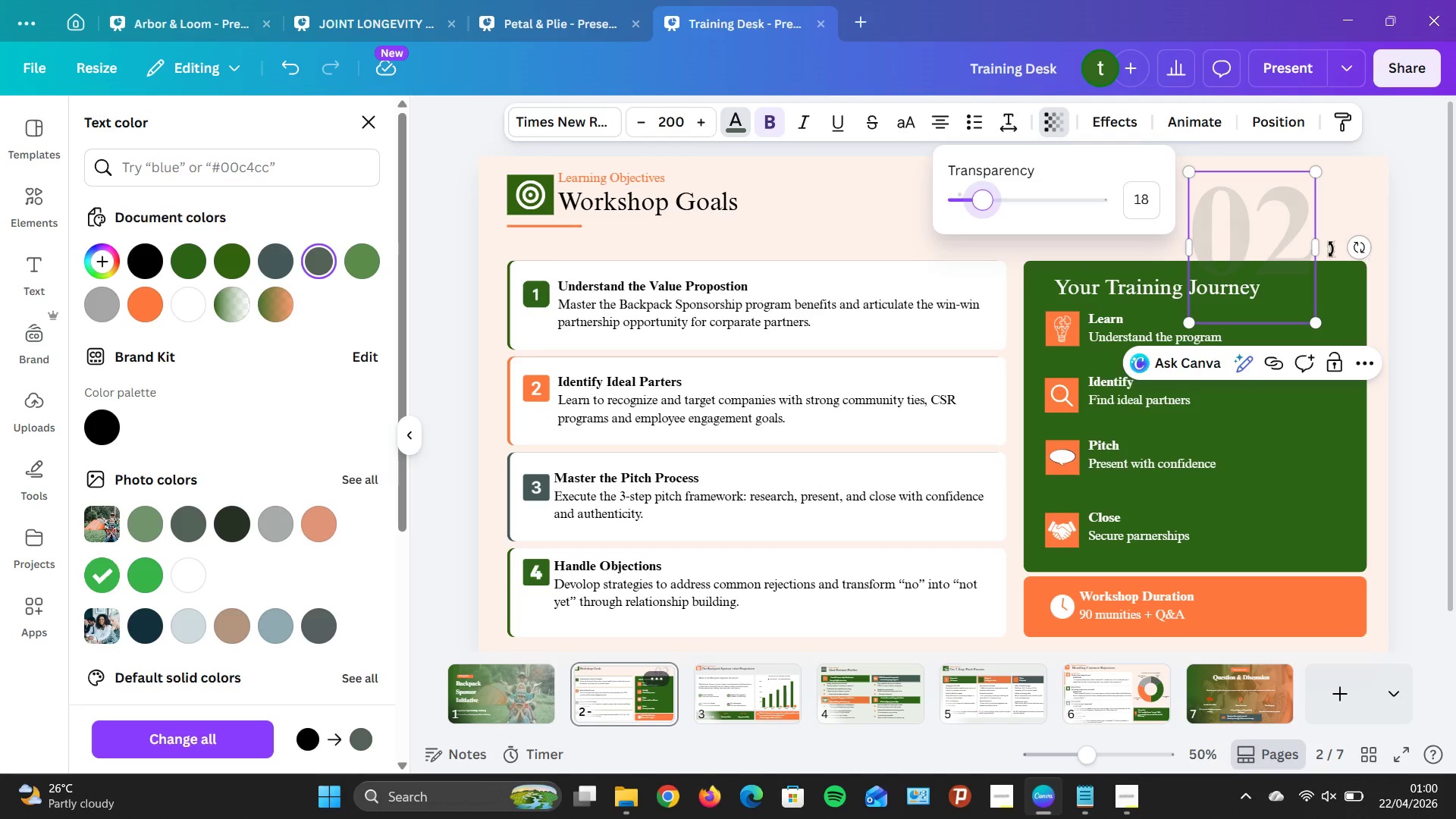 
key(ArrowRight)
 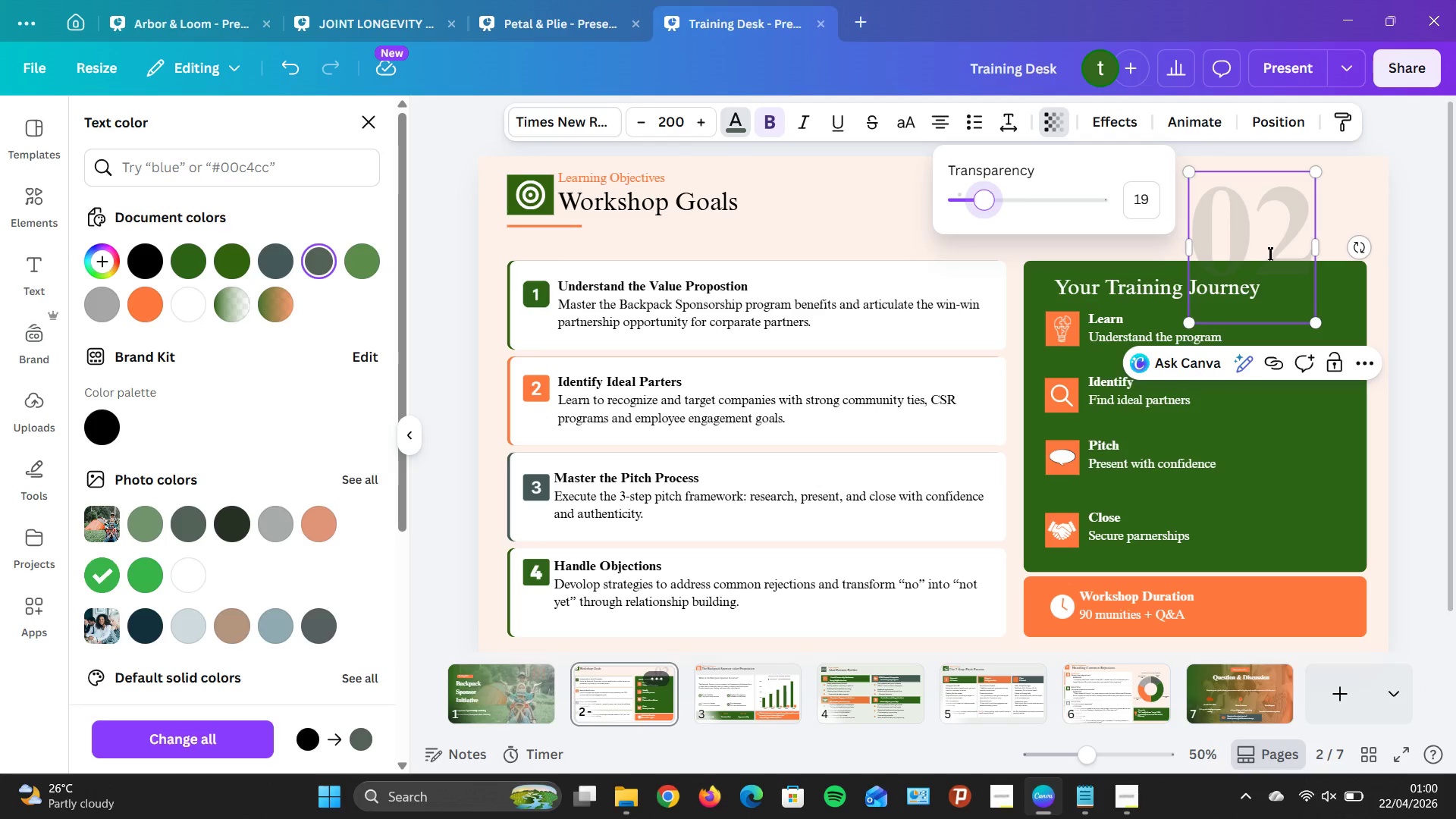 
key(ArrowLeft)
 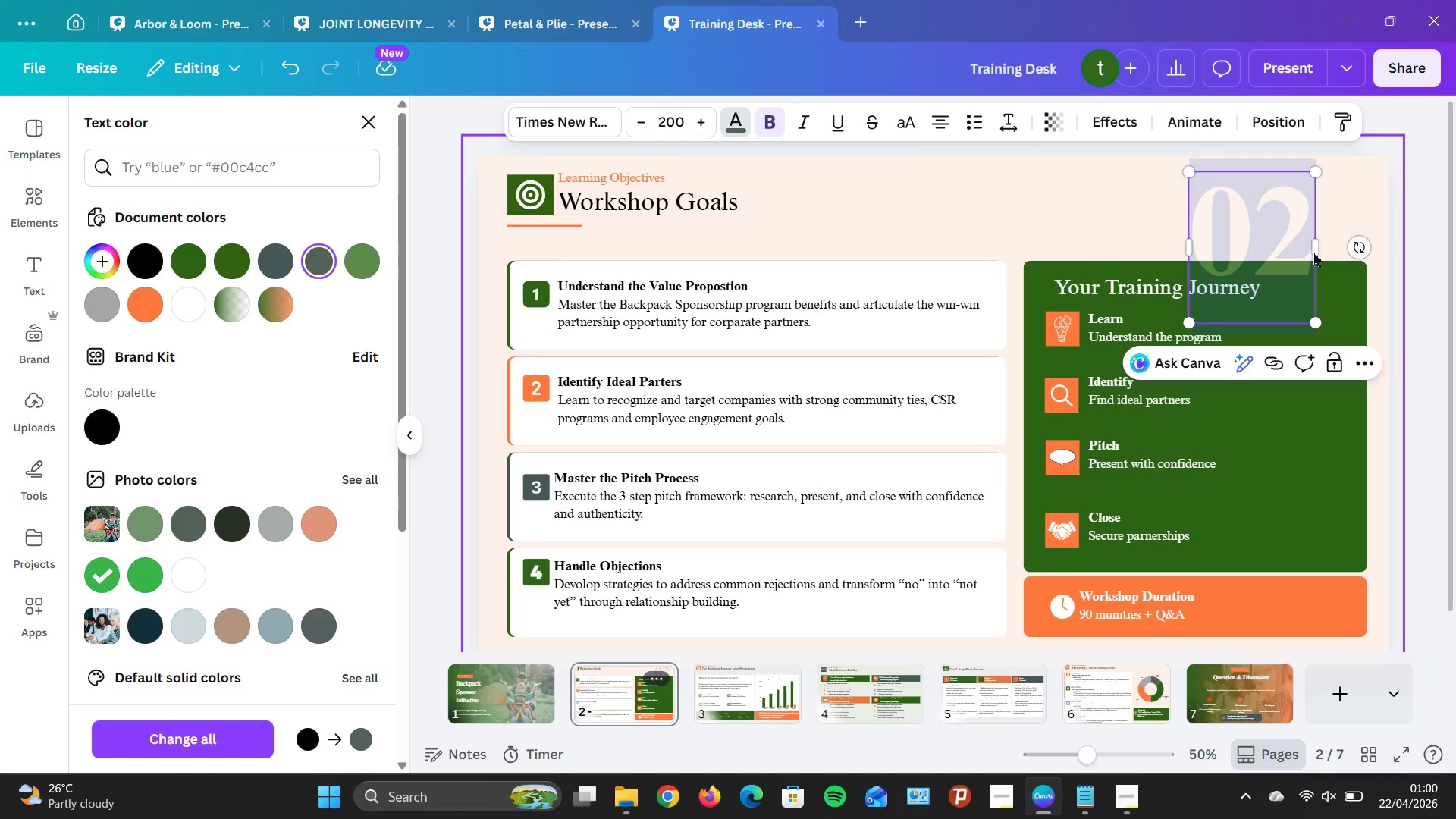 
left_click([1272, 236])
 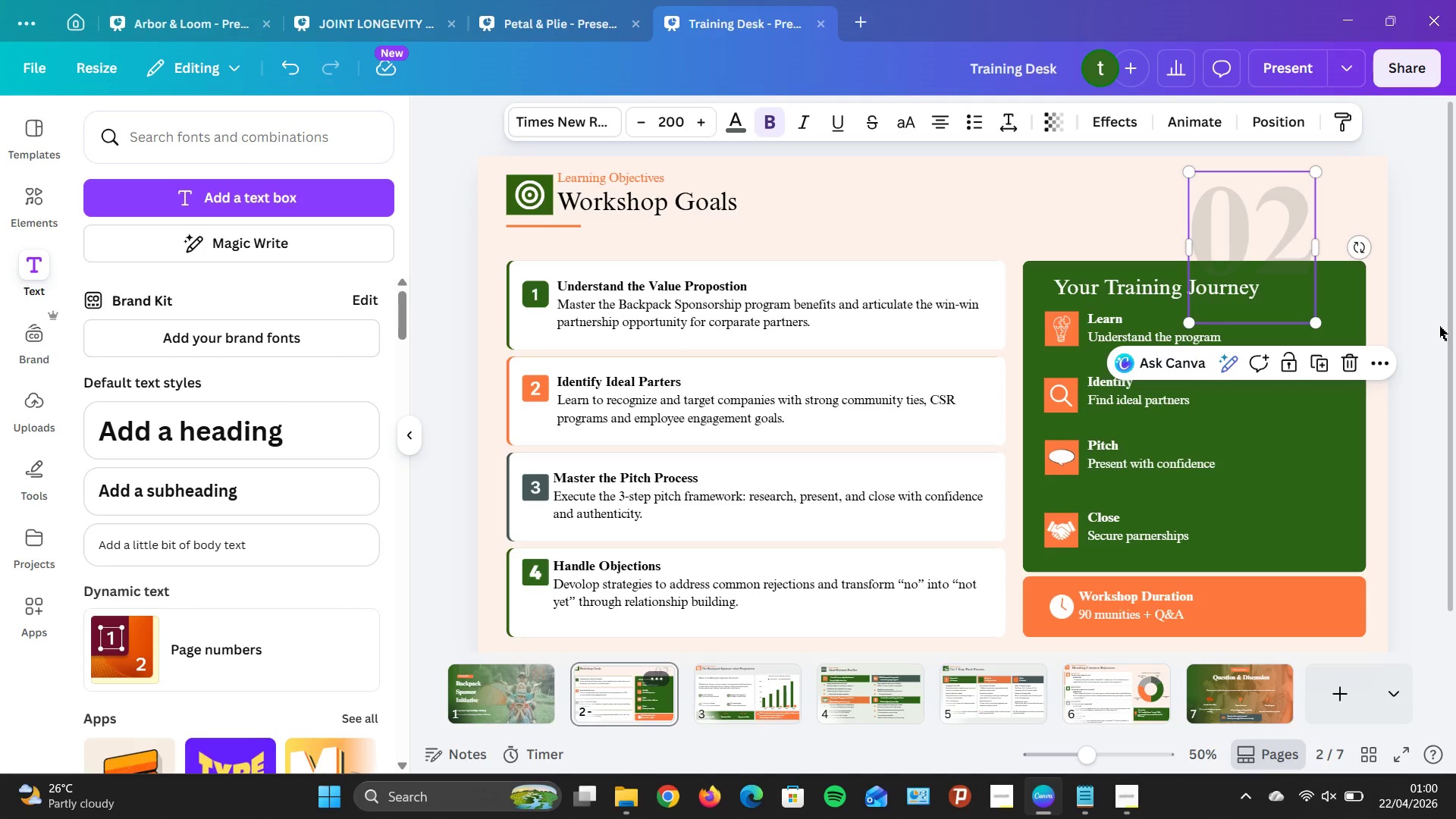 
key(ArrowUp)
 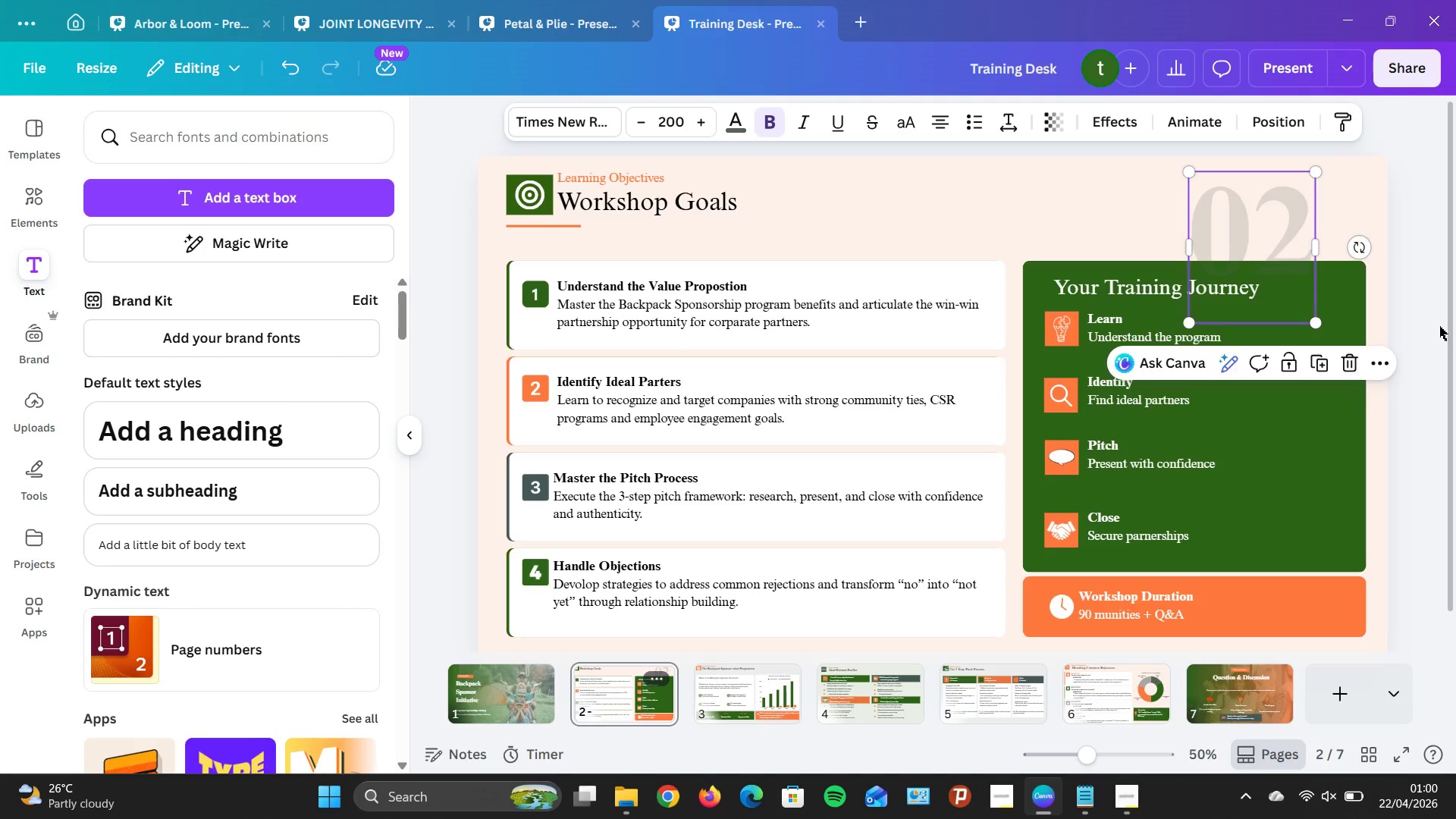 
key(ArrowUp)
 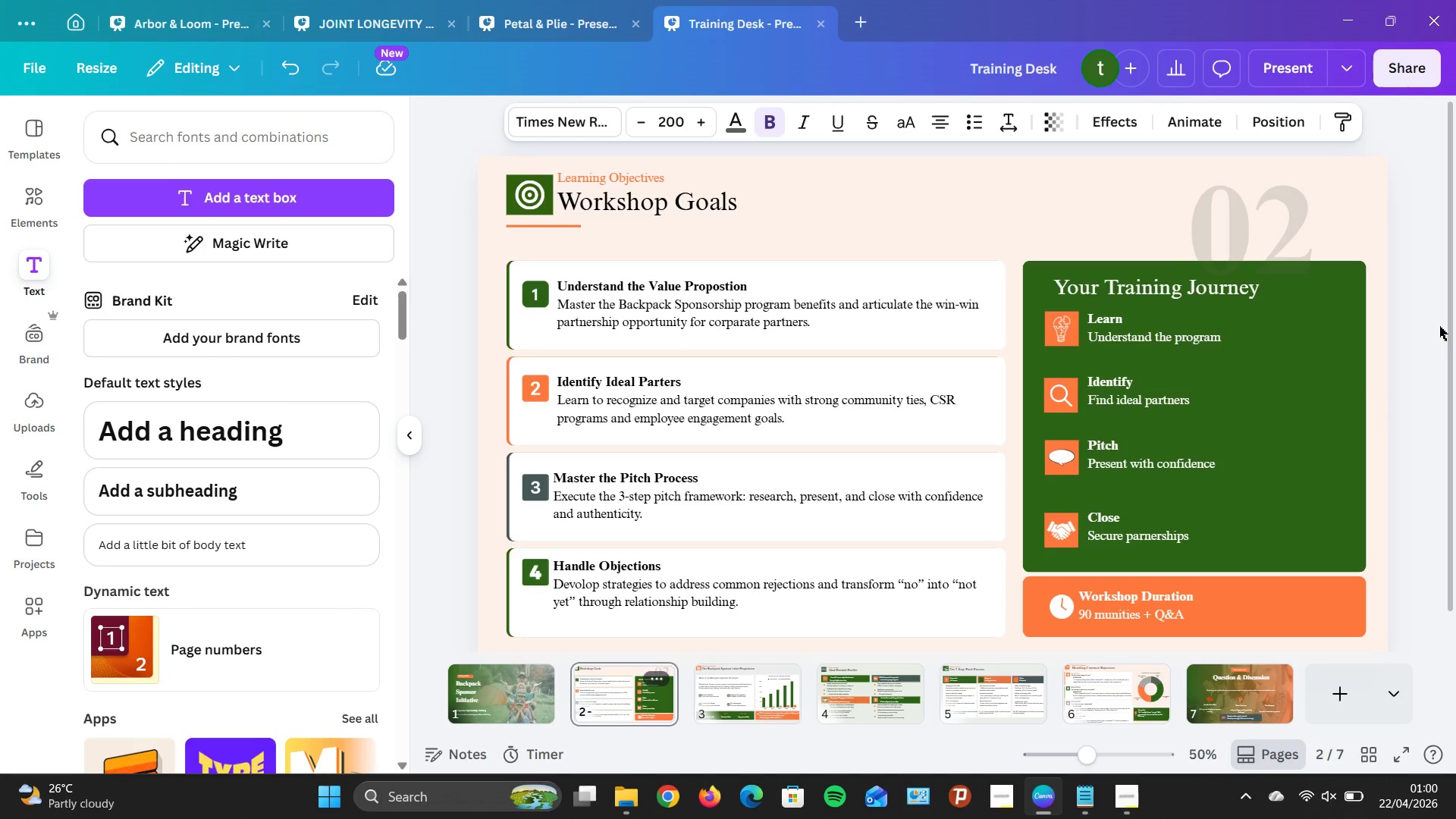 
key(ArrowUp)
 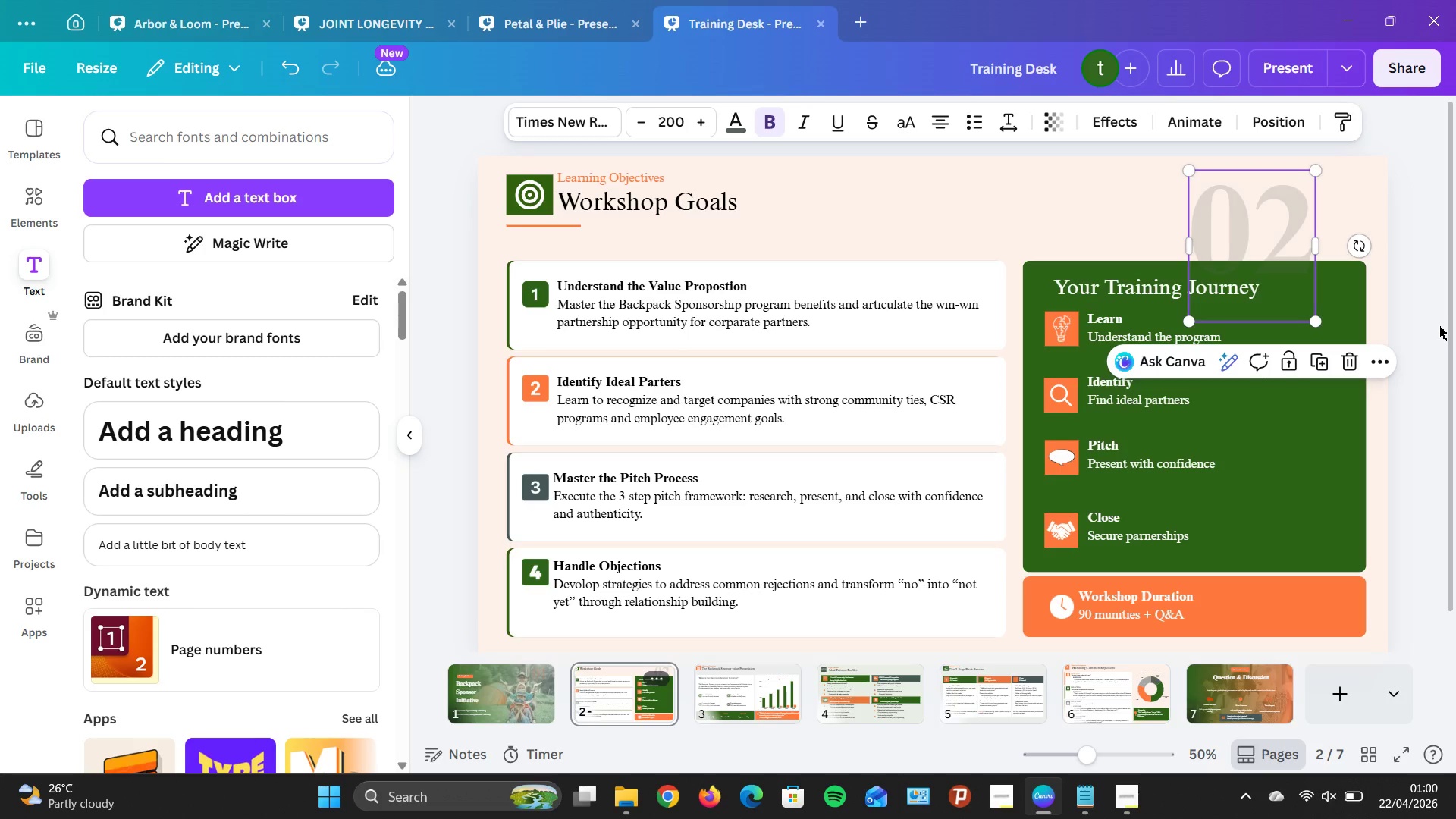 
key(ArrowUp)
 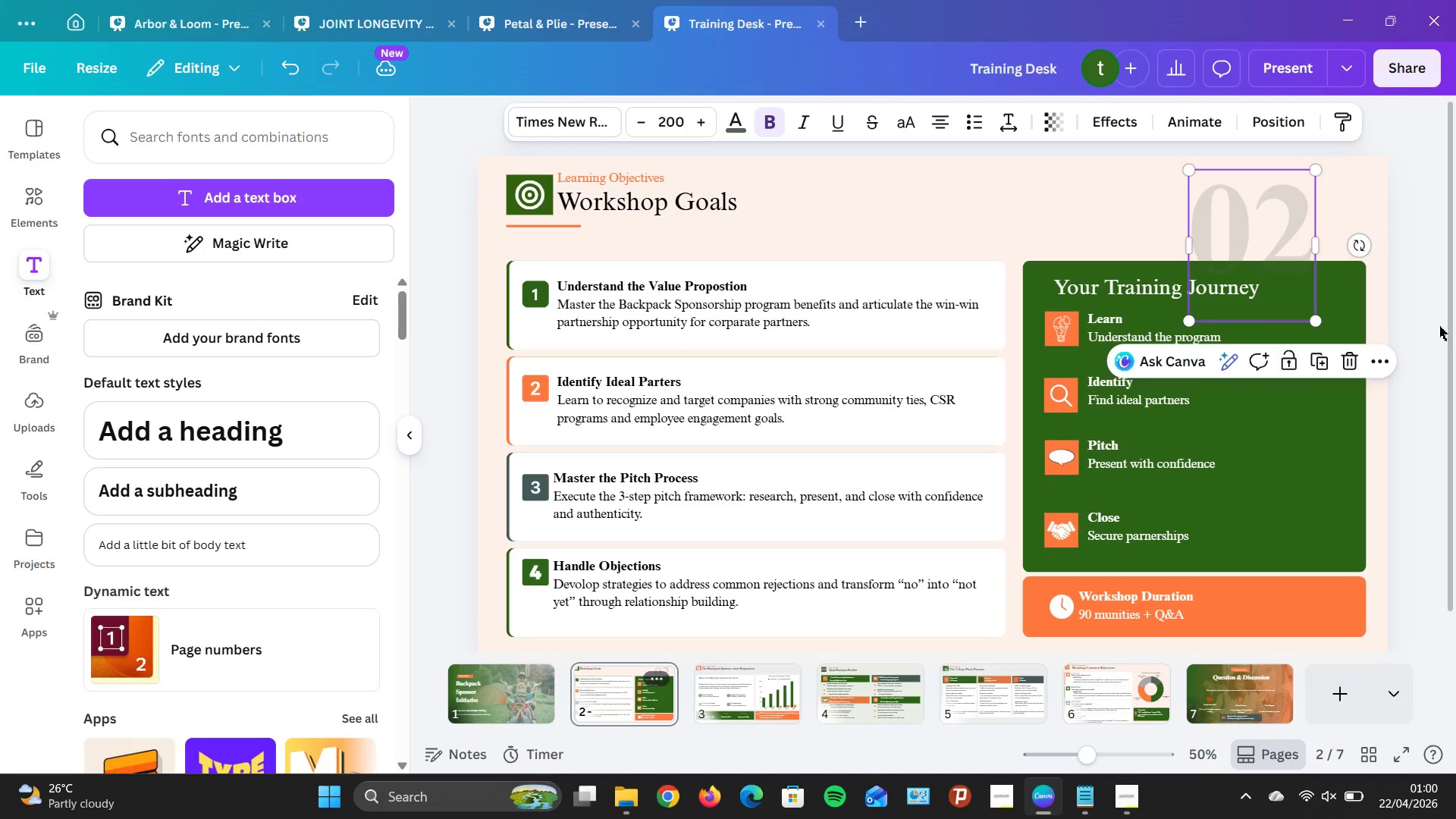 
key(ArrowDown)
 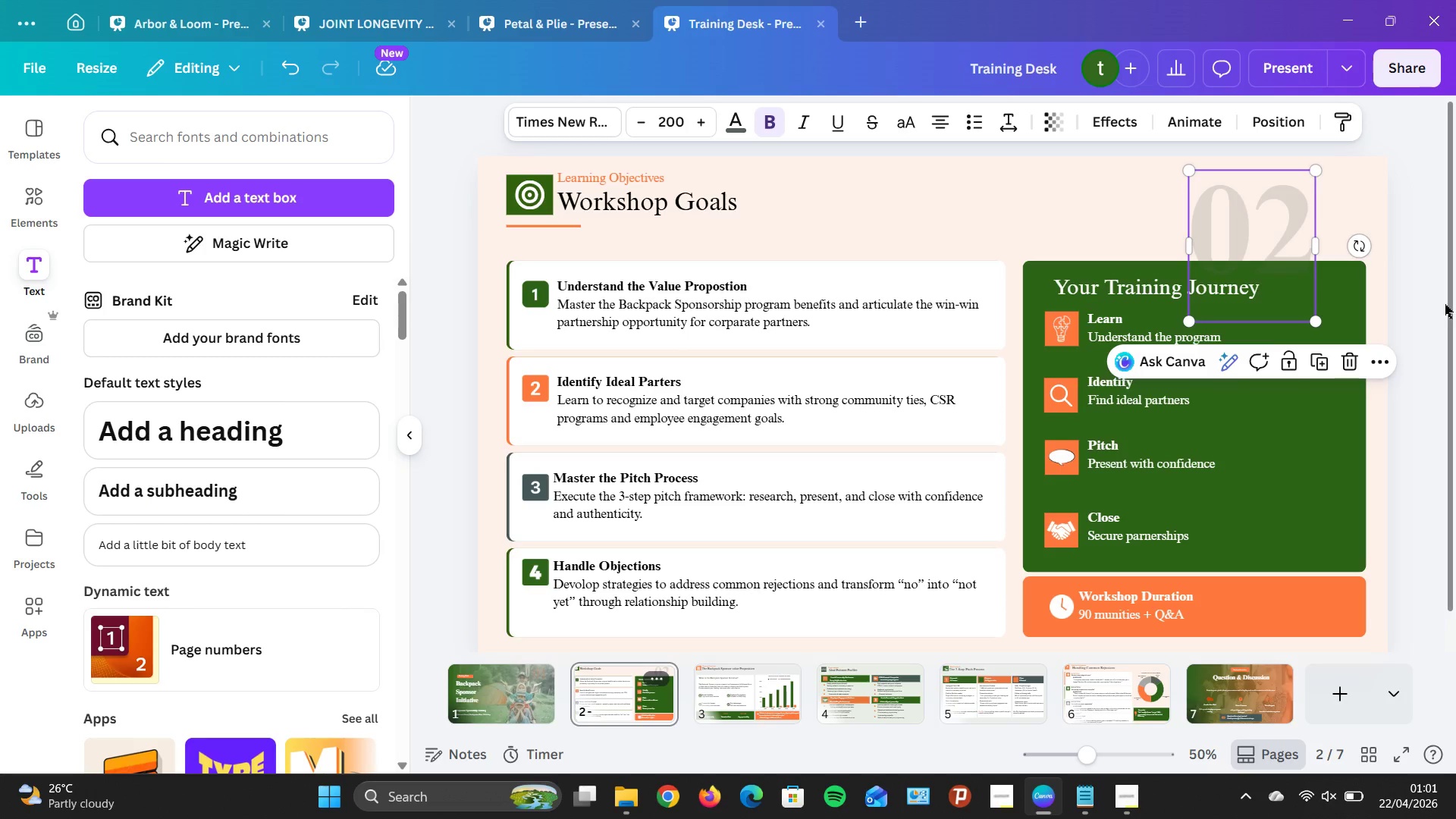 
wait(12.3)
 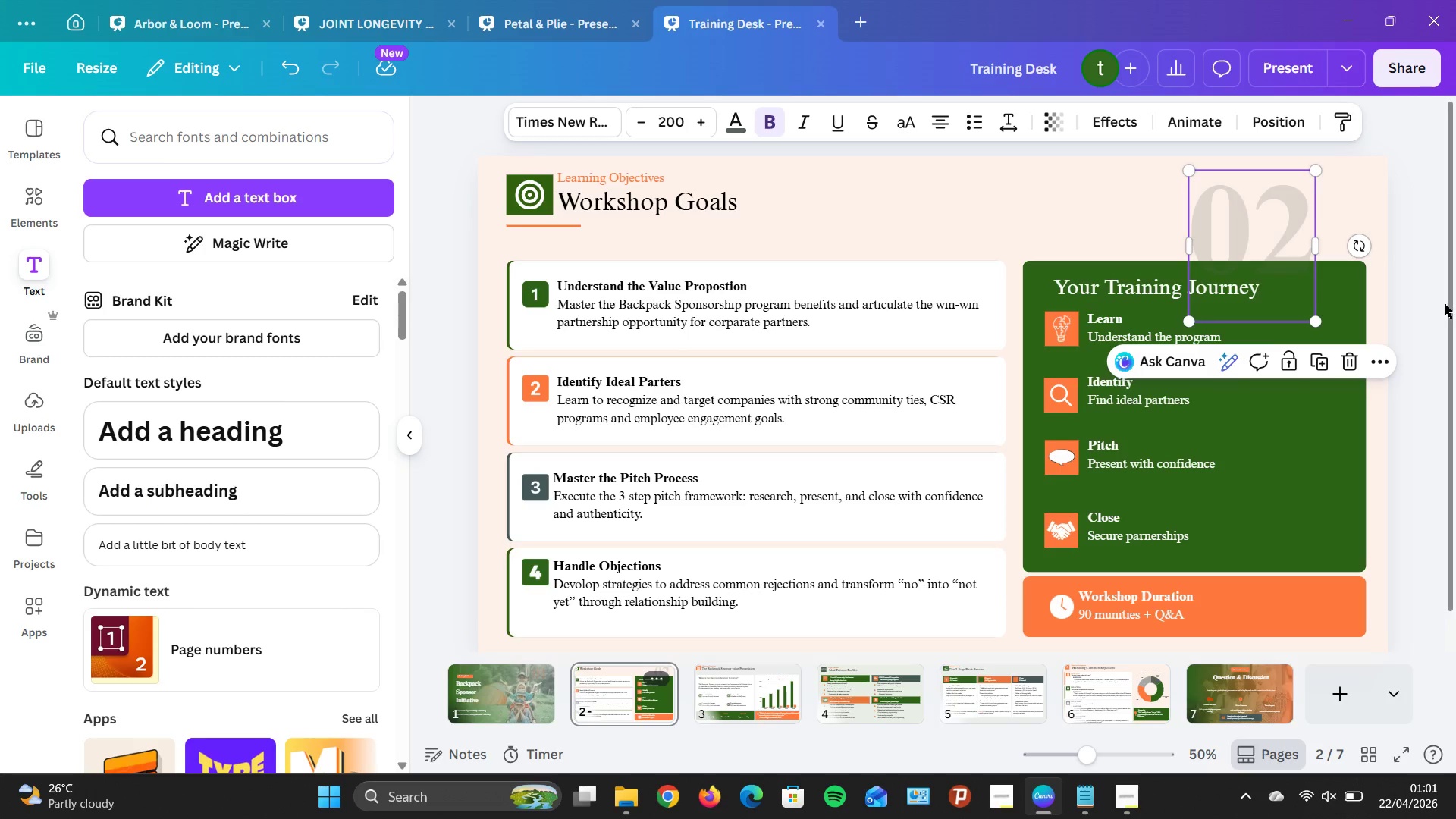 
left_click([1414, 342])
 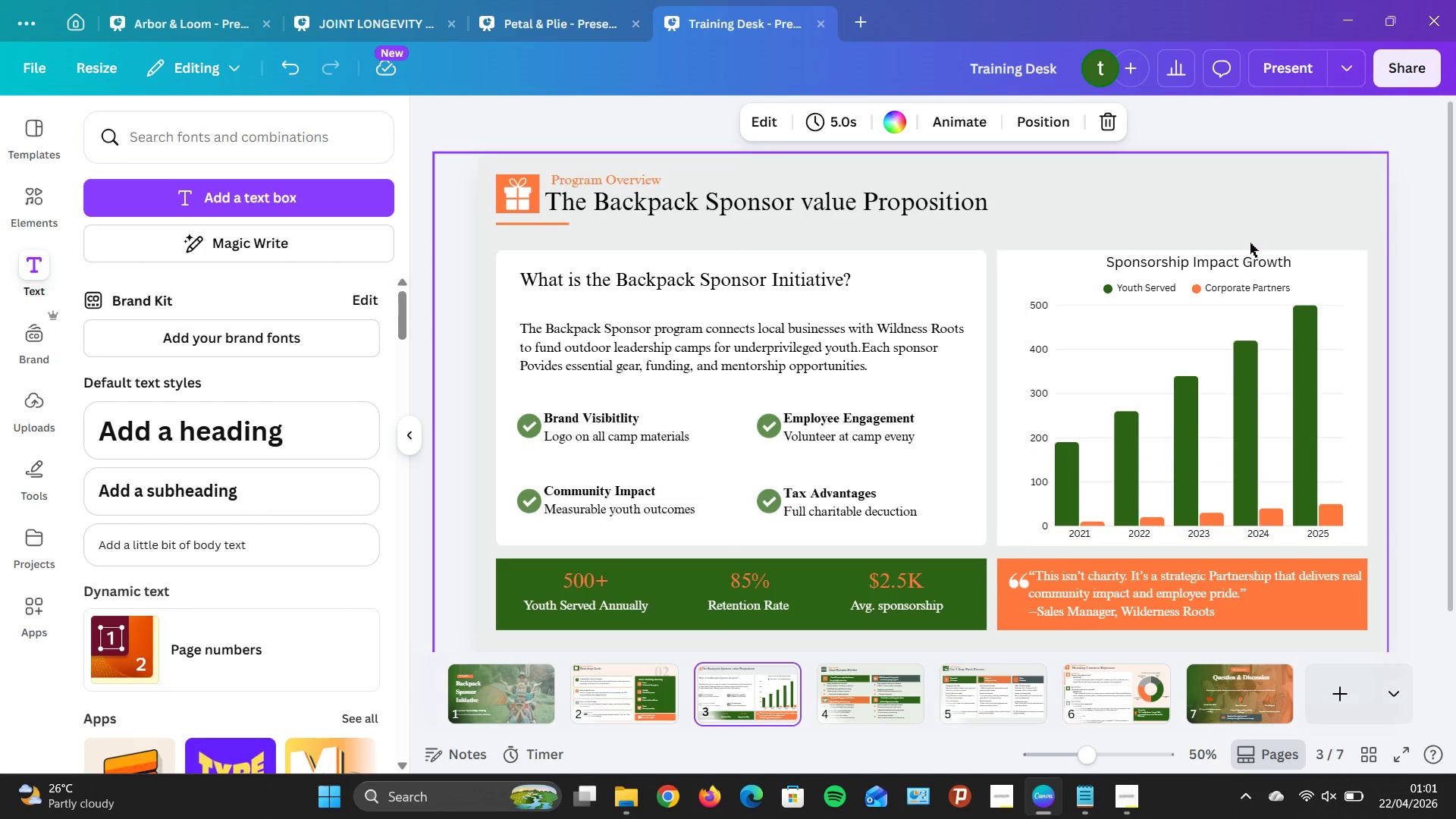 
wait(19.89)
 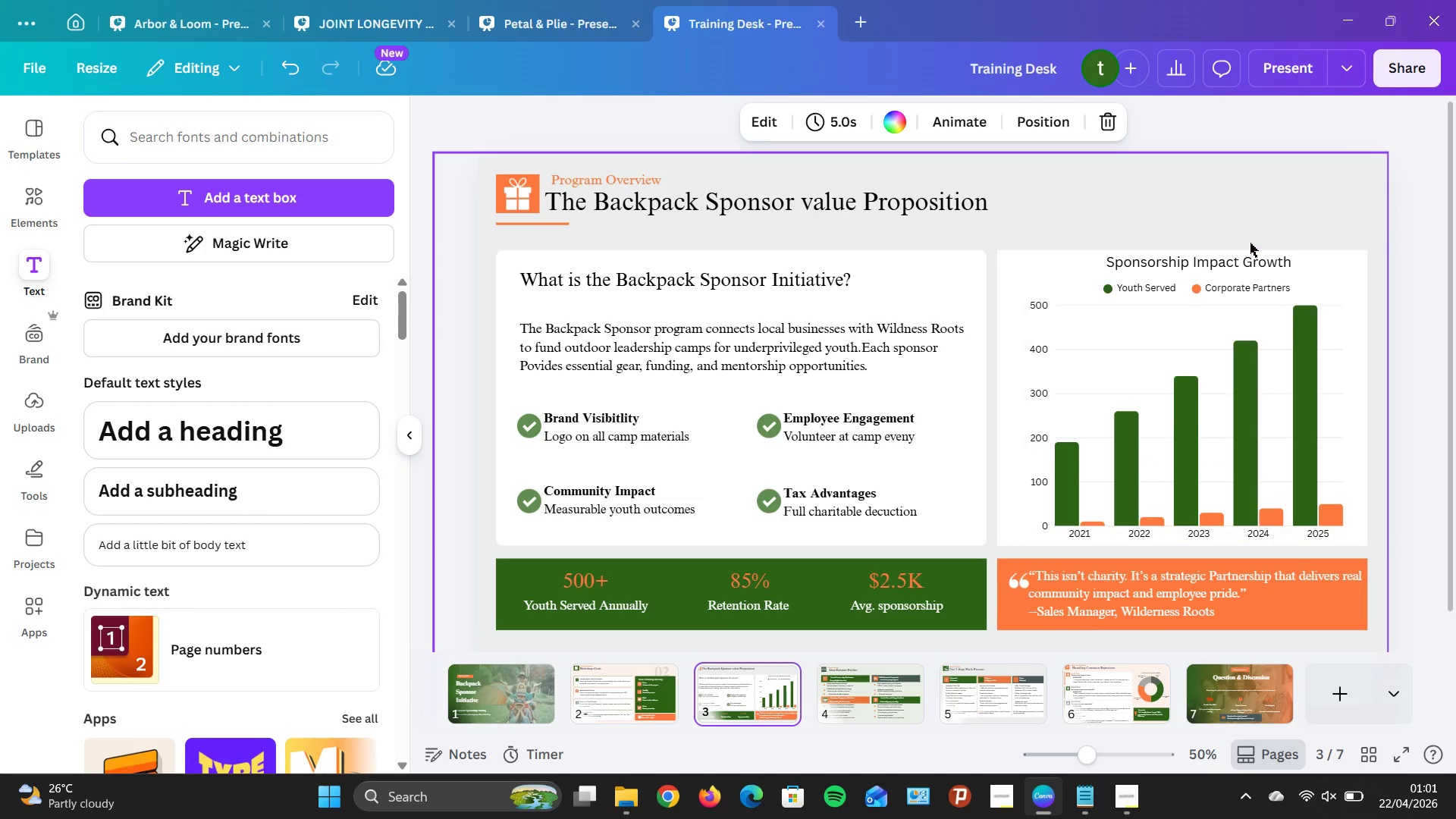 
left_click([495, 684])
 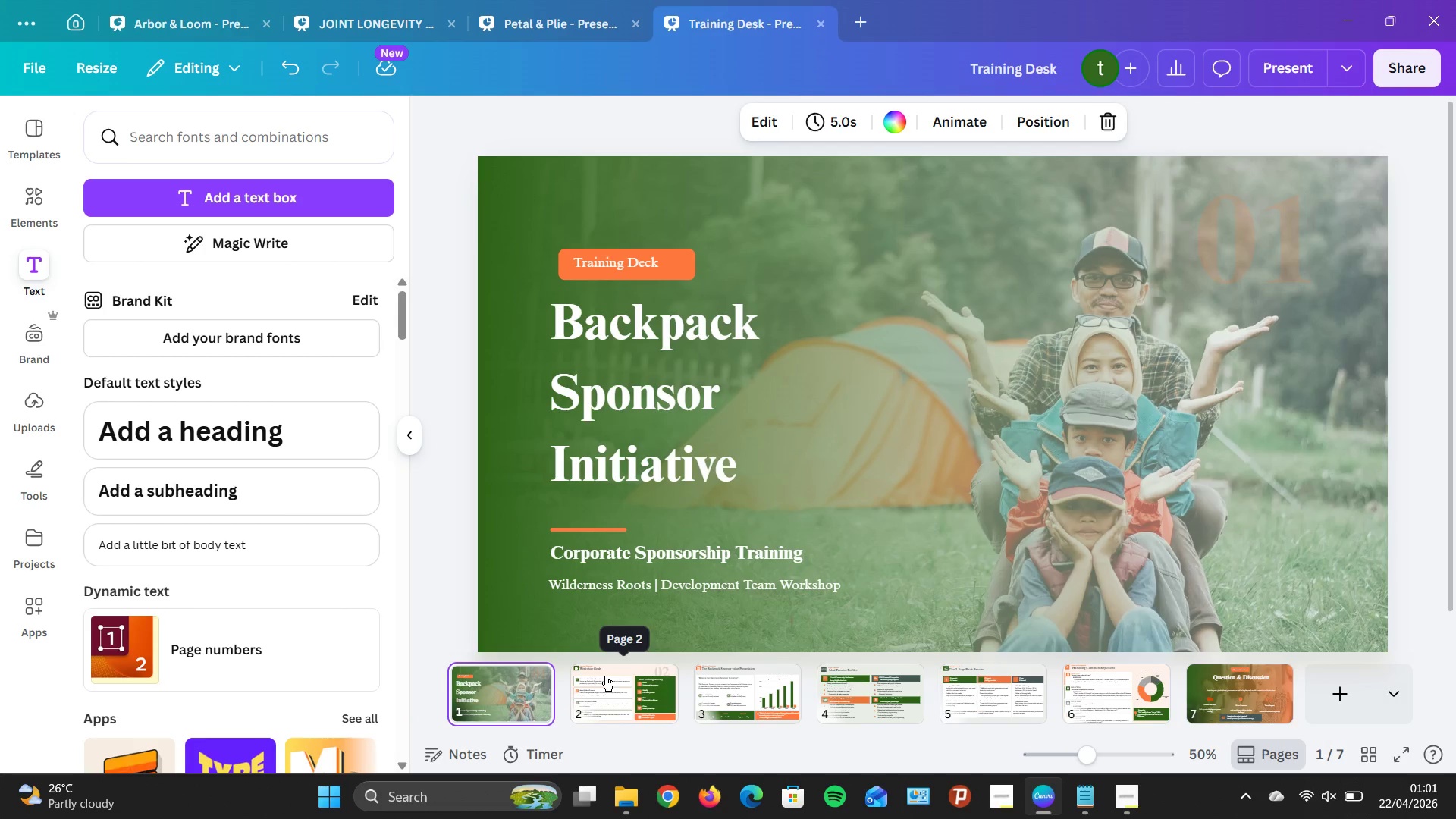 
left_click([605, 676])
 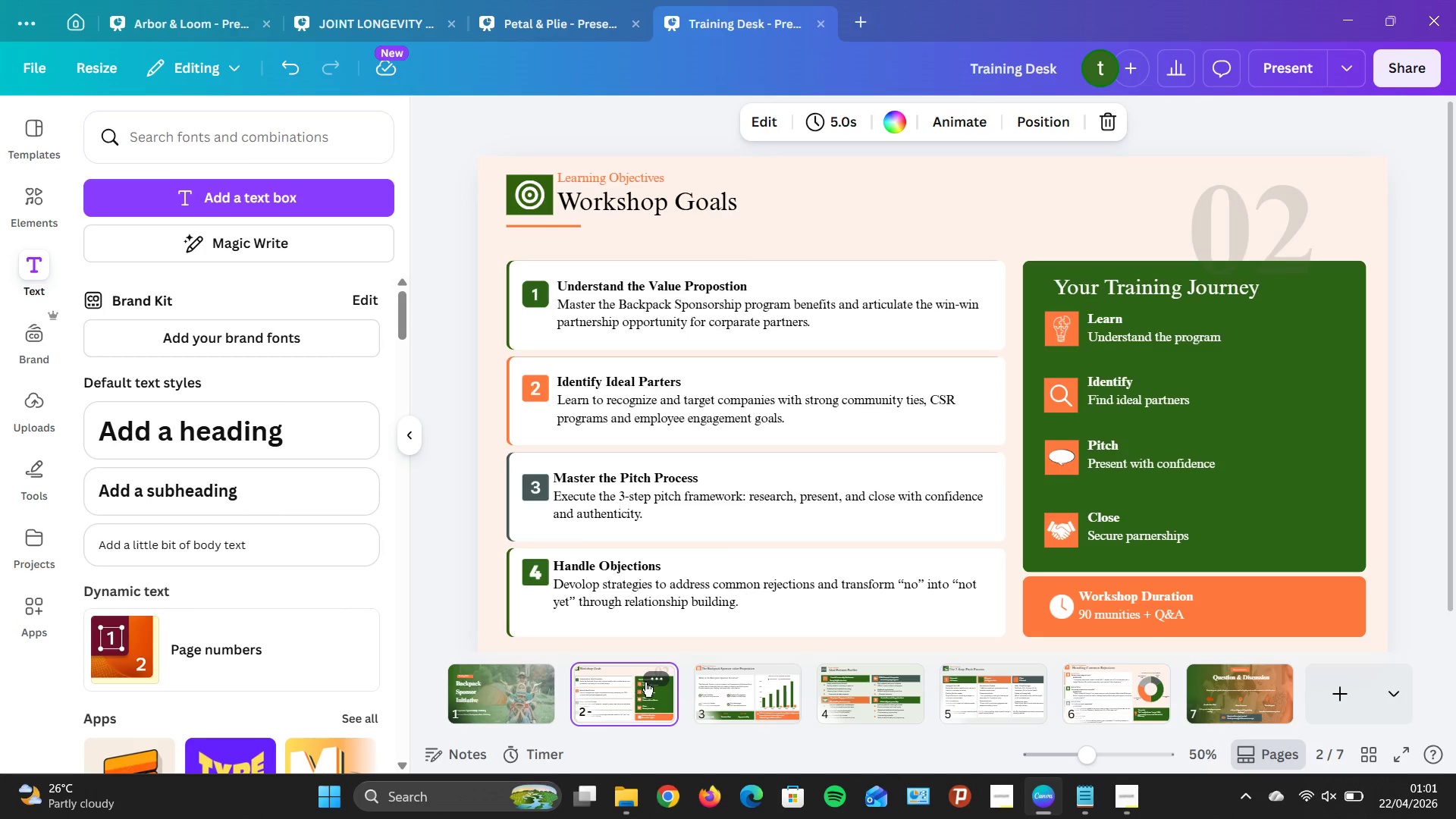 
left_click([744, 695])
 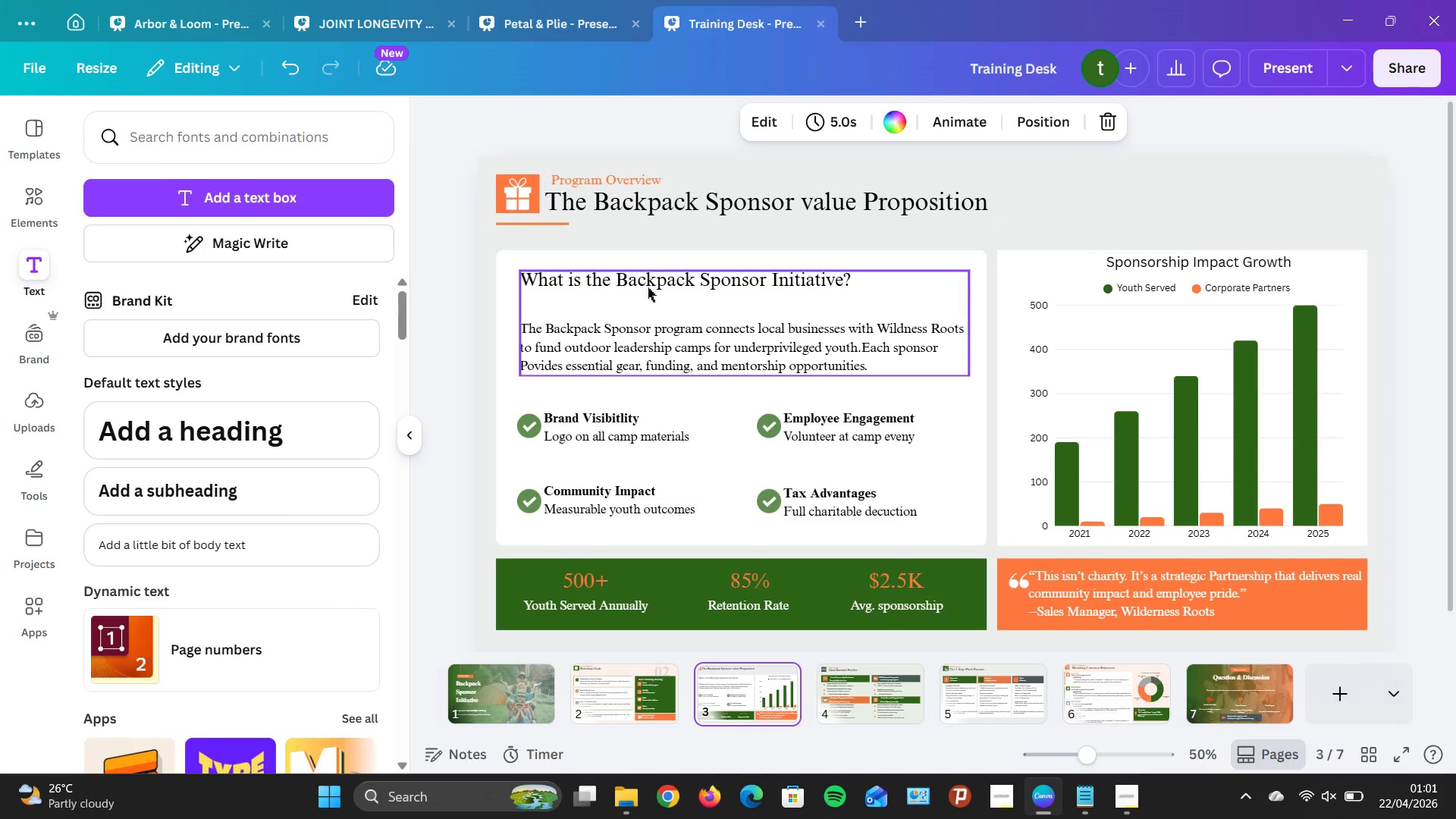 
wait(6.56)
 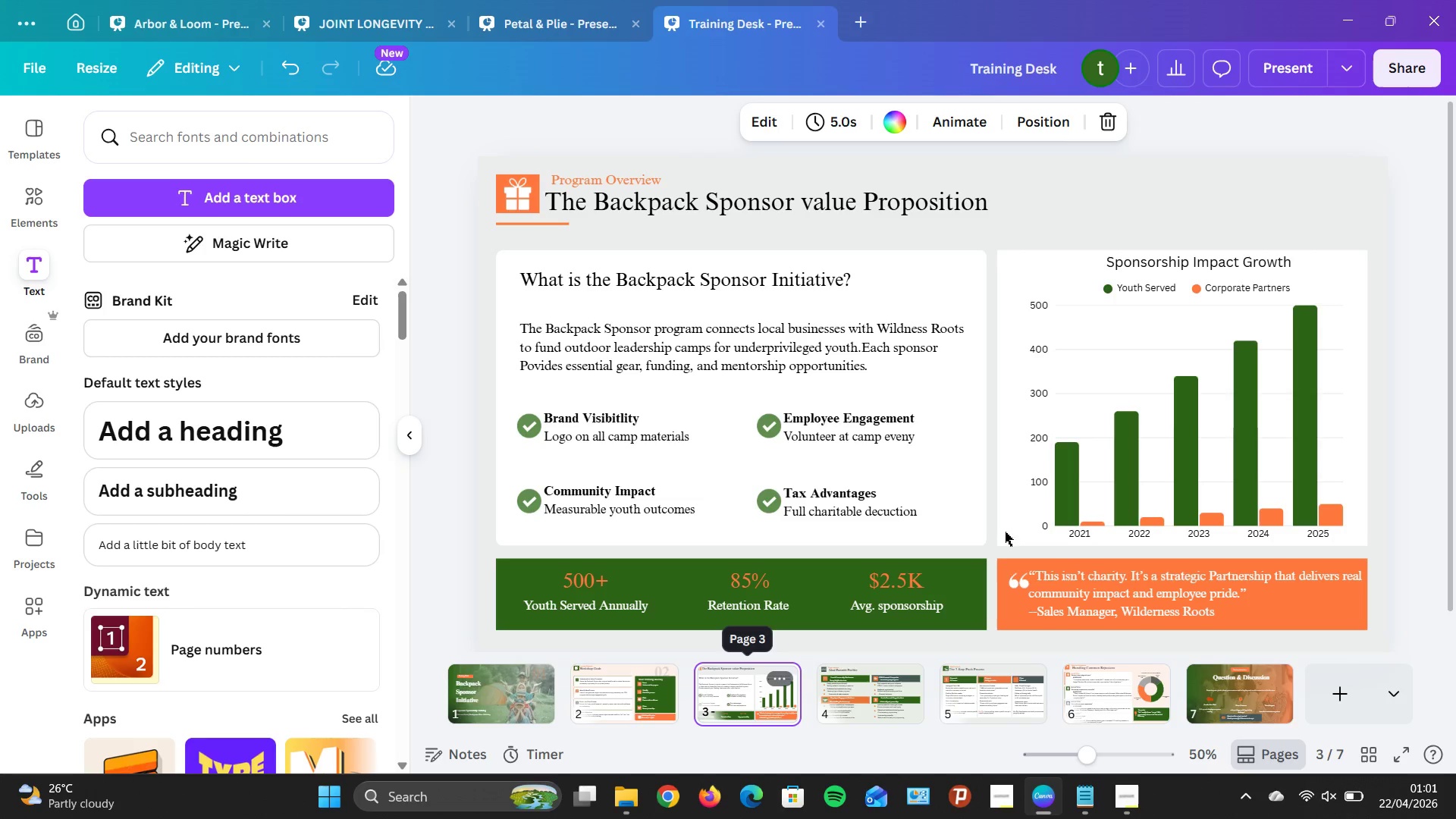 
left_click([334, 432])
 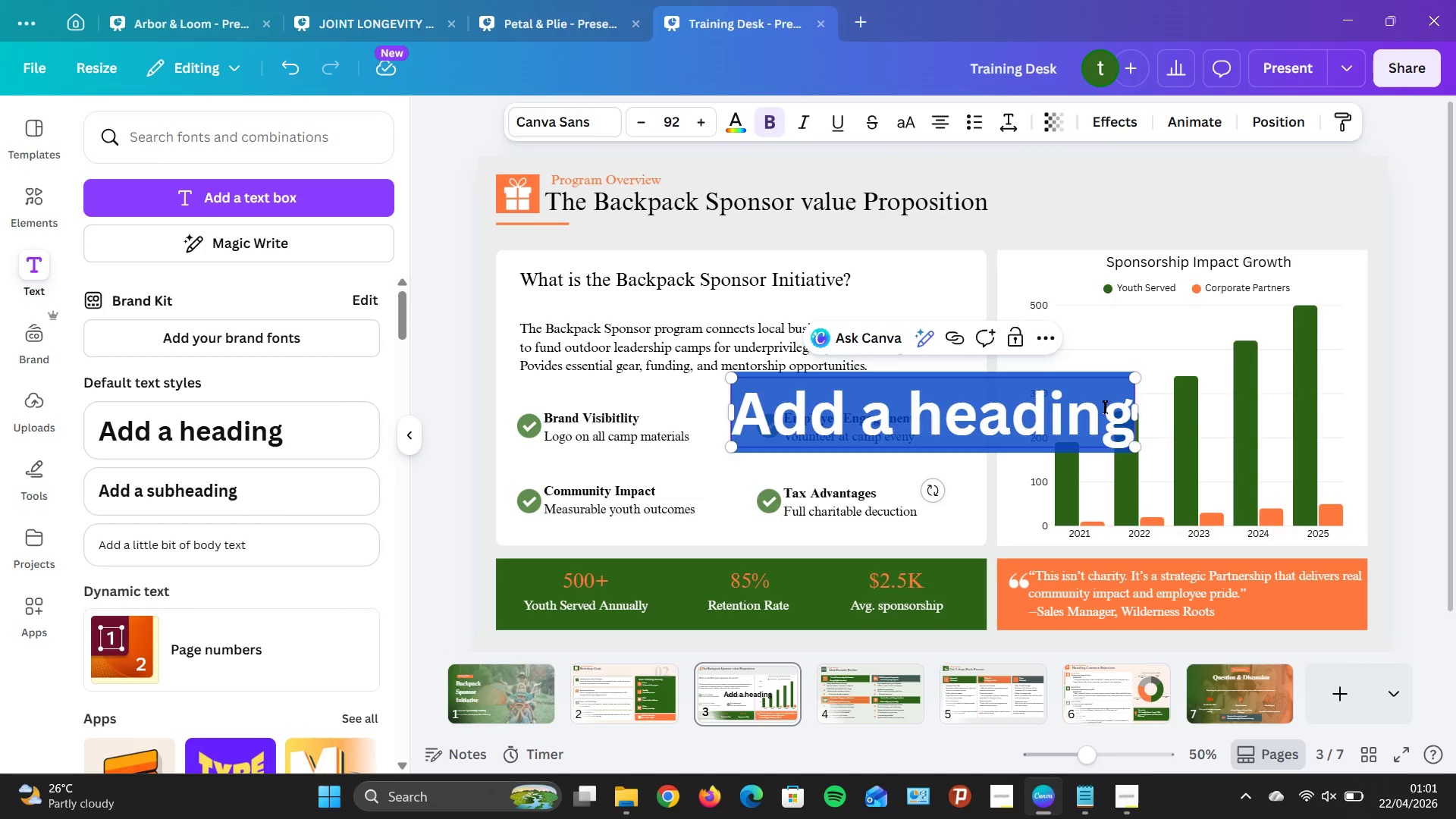 
type(03)
 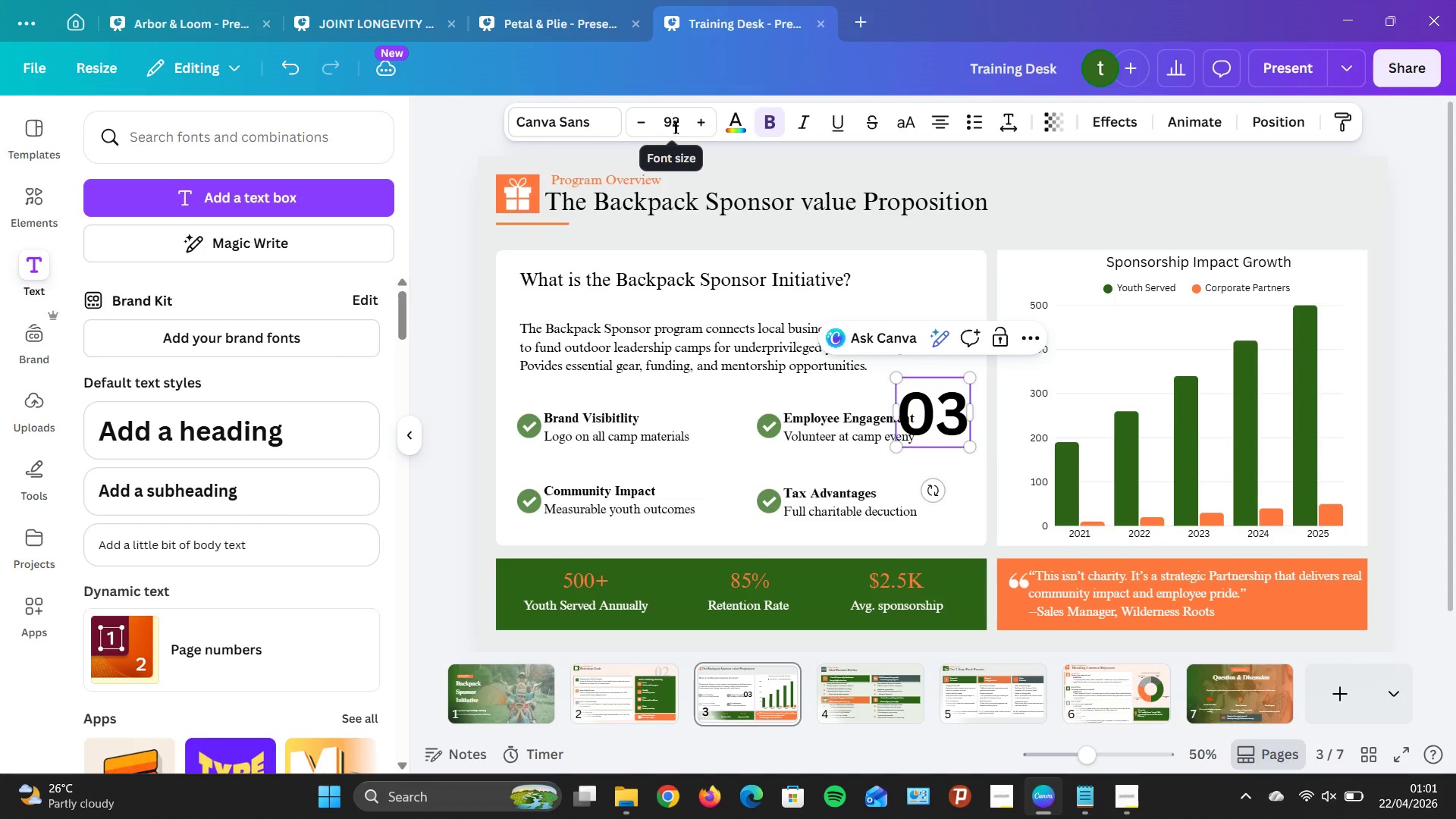 
double_click([694, 131])
 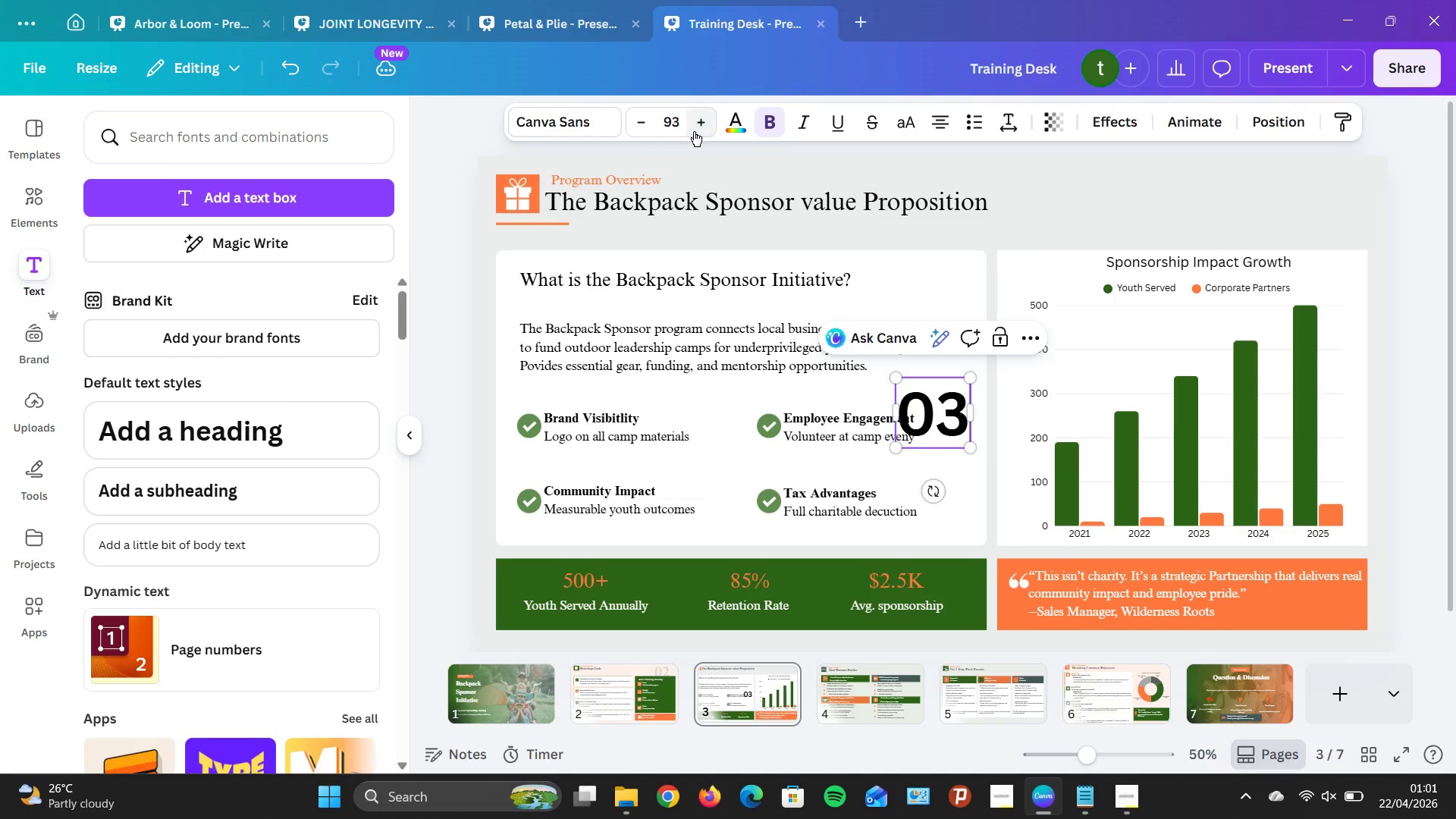 
triple_click([694, 131])
 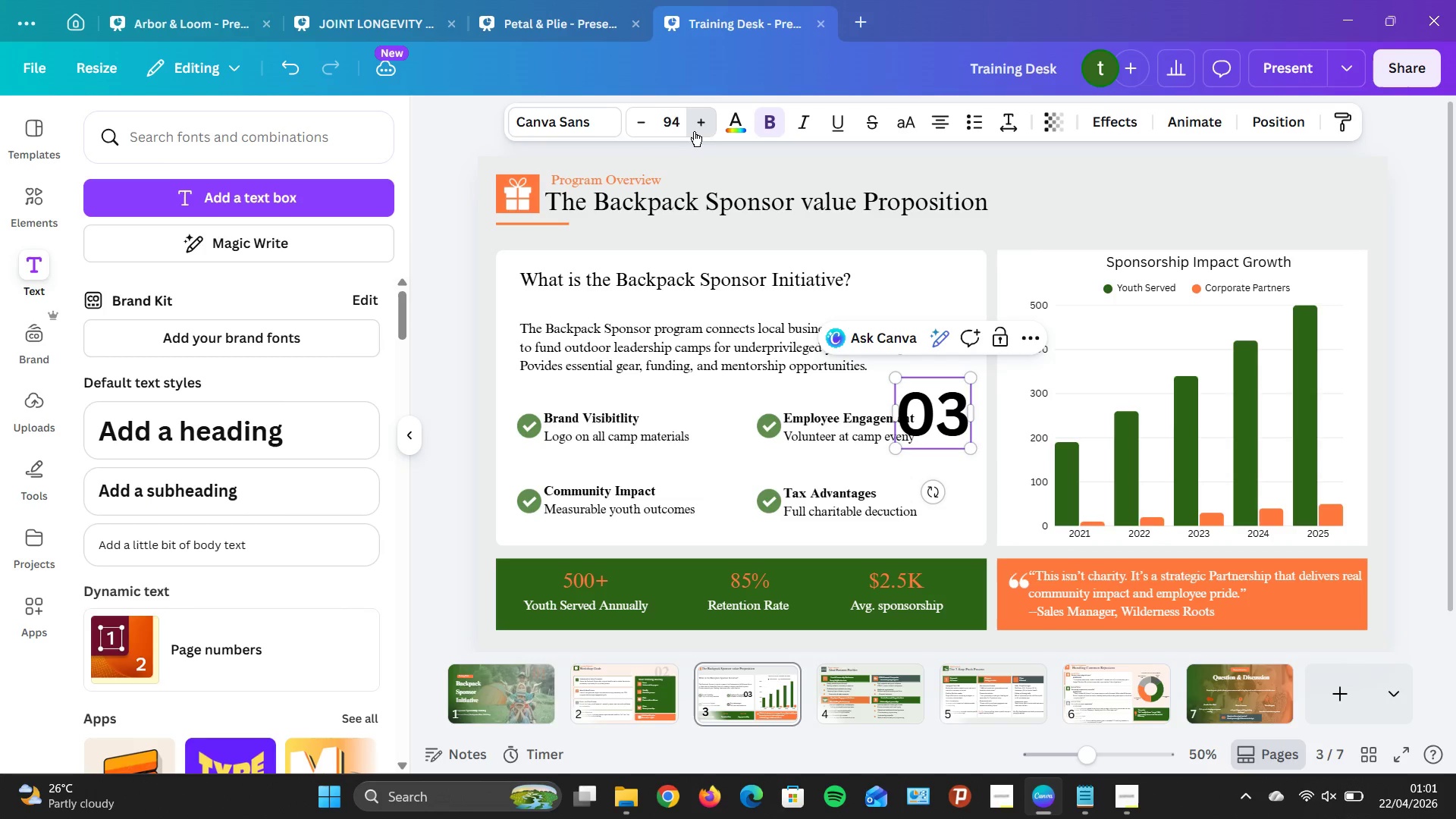 
triple_click([694, 131])
 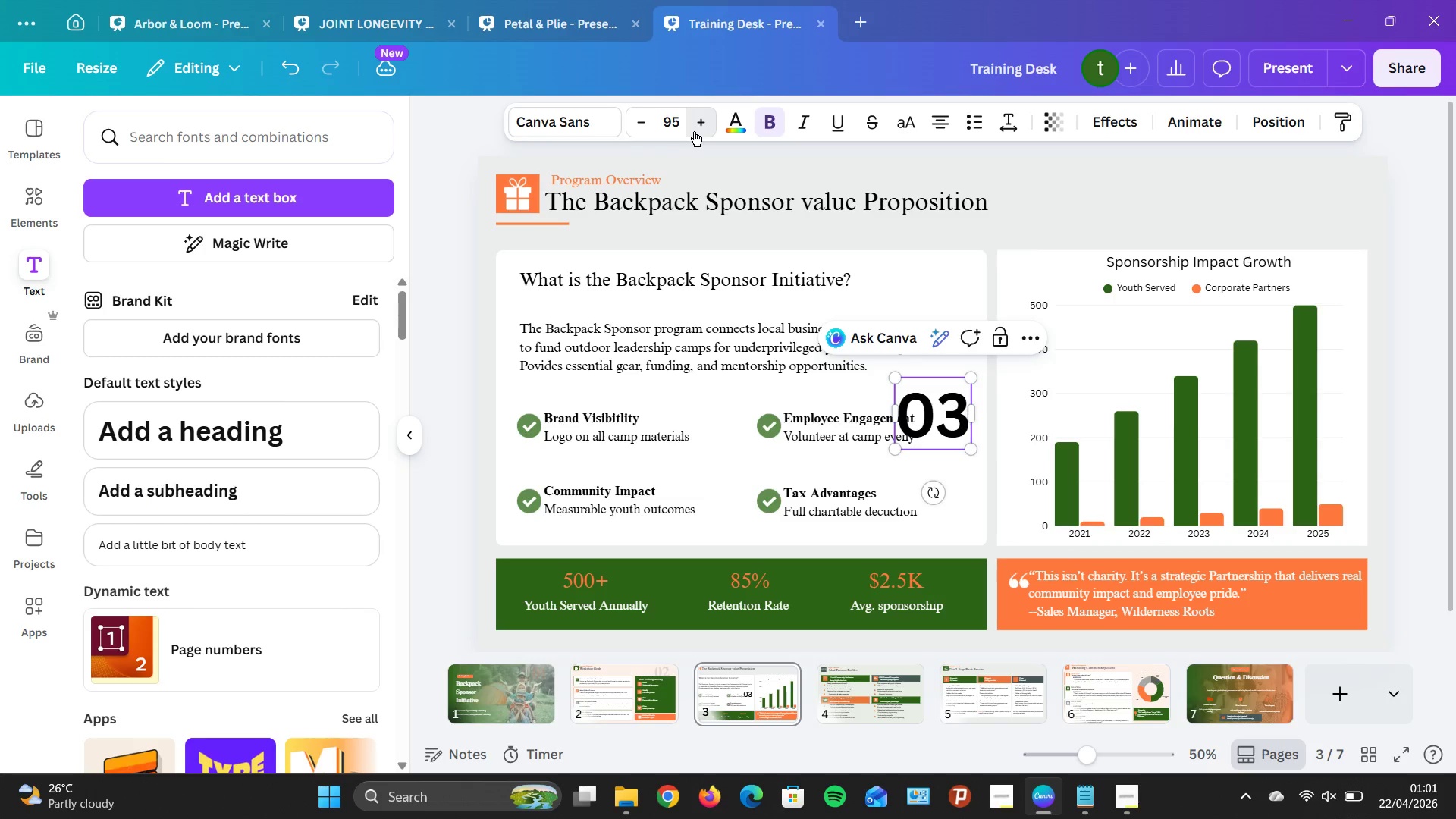 
left_click_drag(start_coordinate=[694, 131], to_coordinate=[700, 130])
 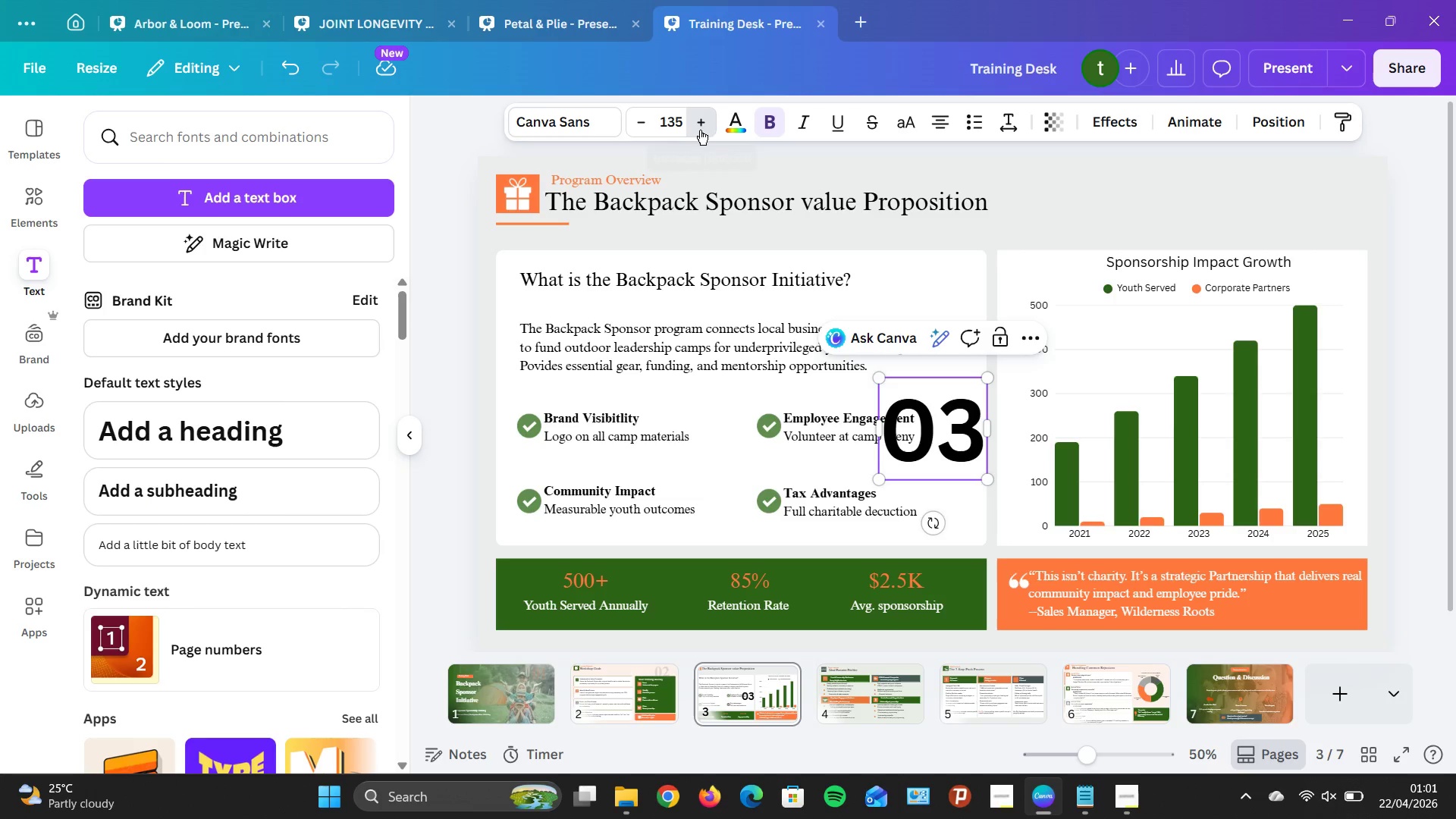 
double_click([700, 130])
 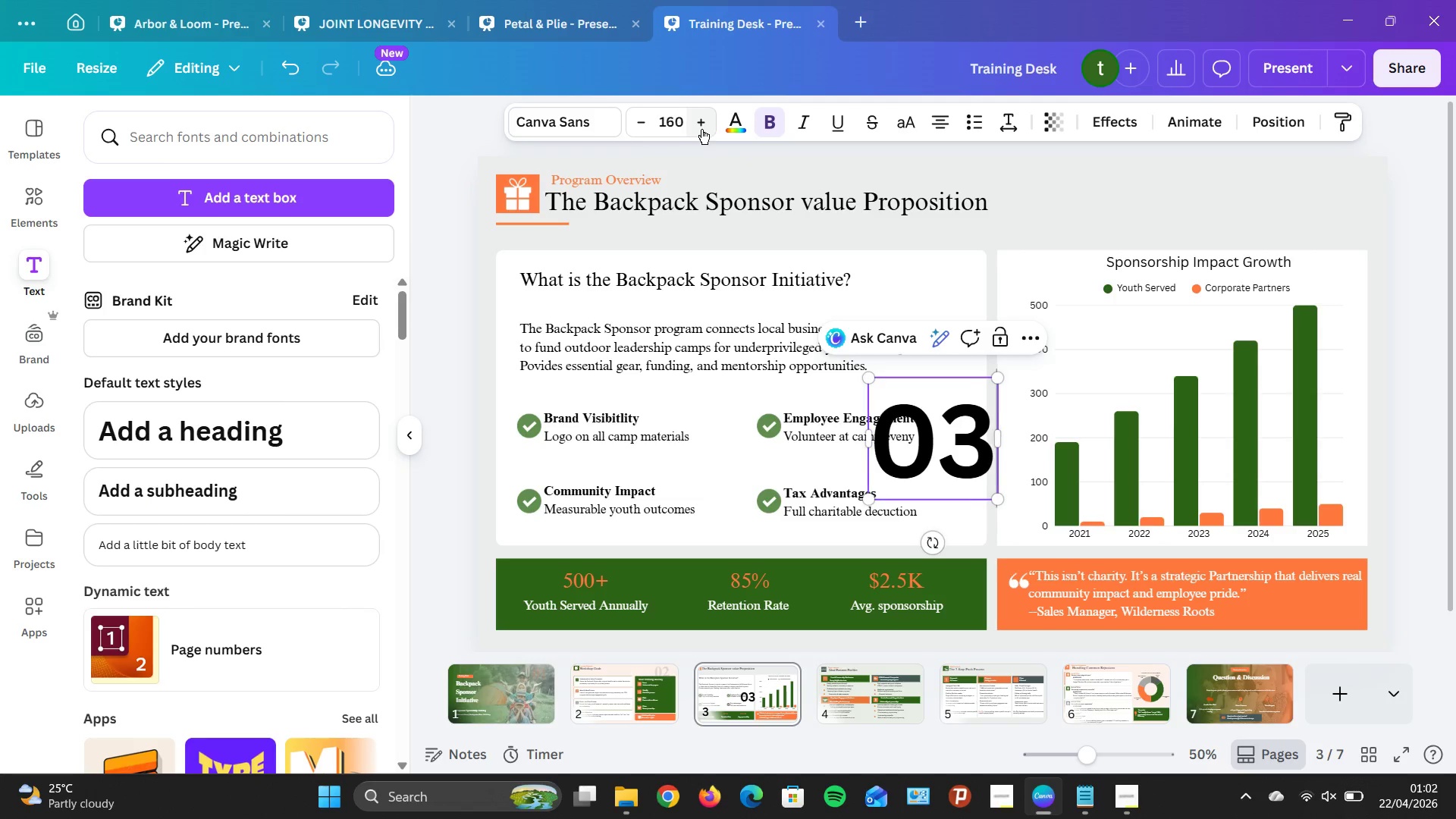 
wait(8.89)
 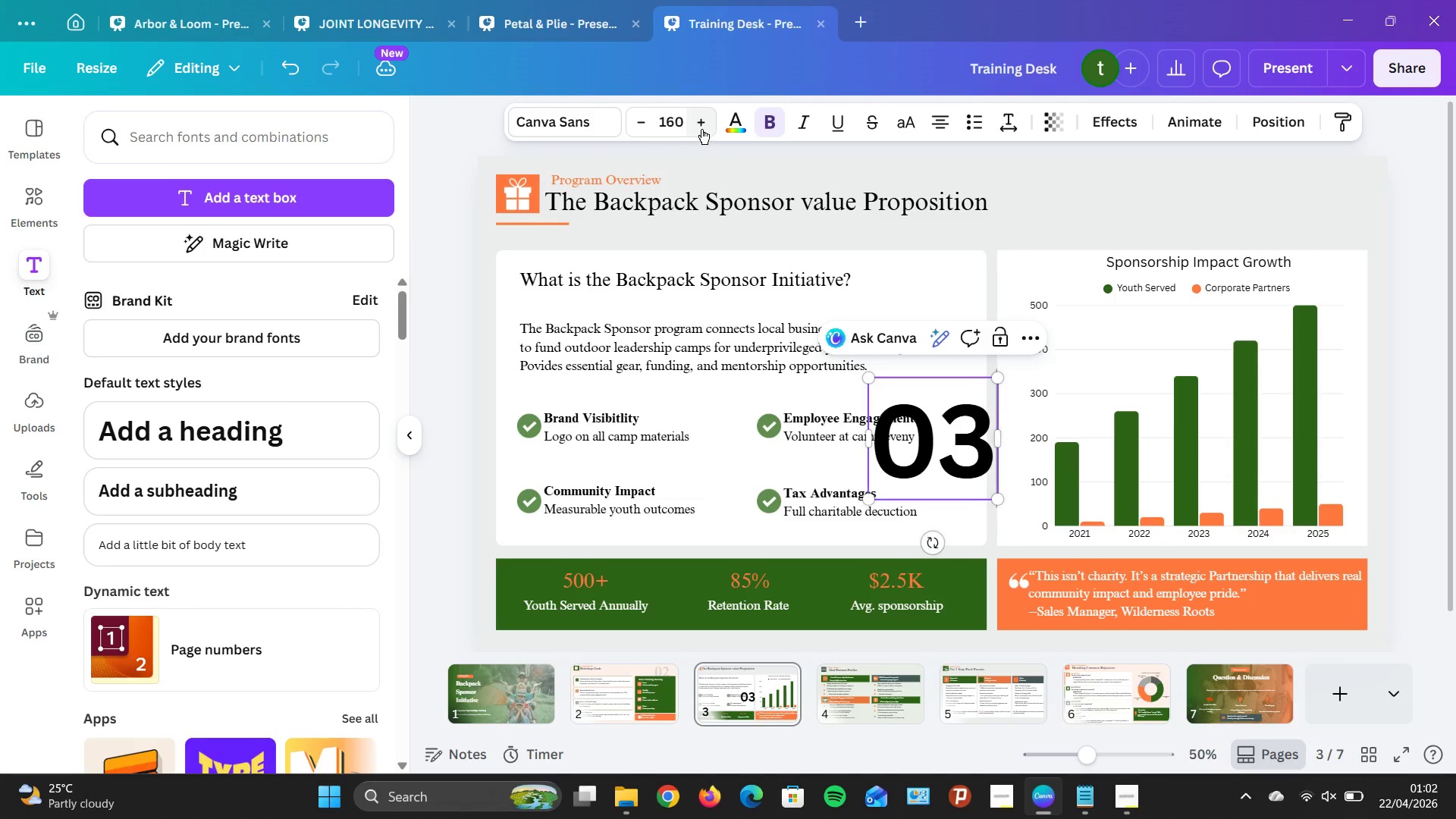 
left_click([701, 129])
 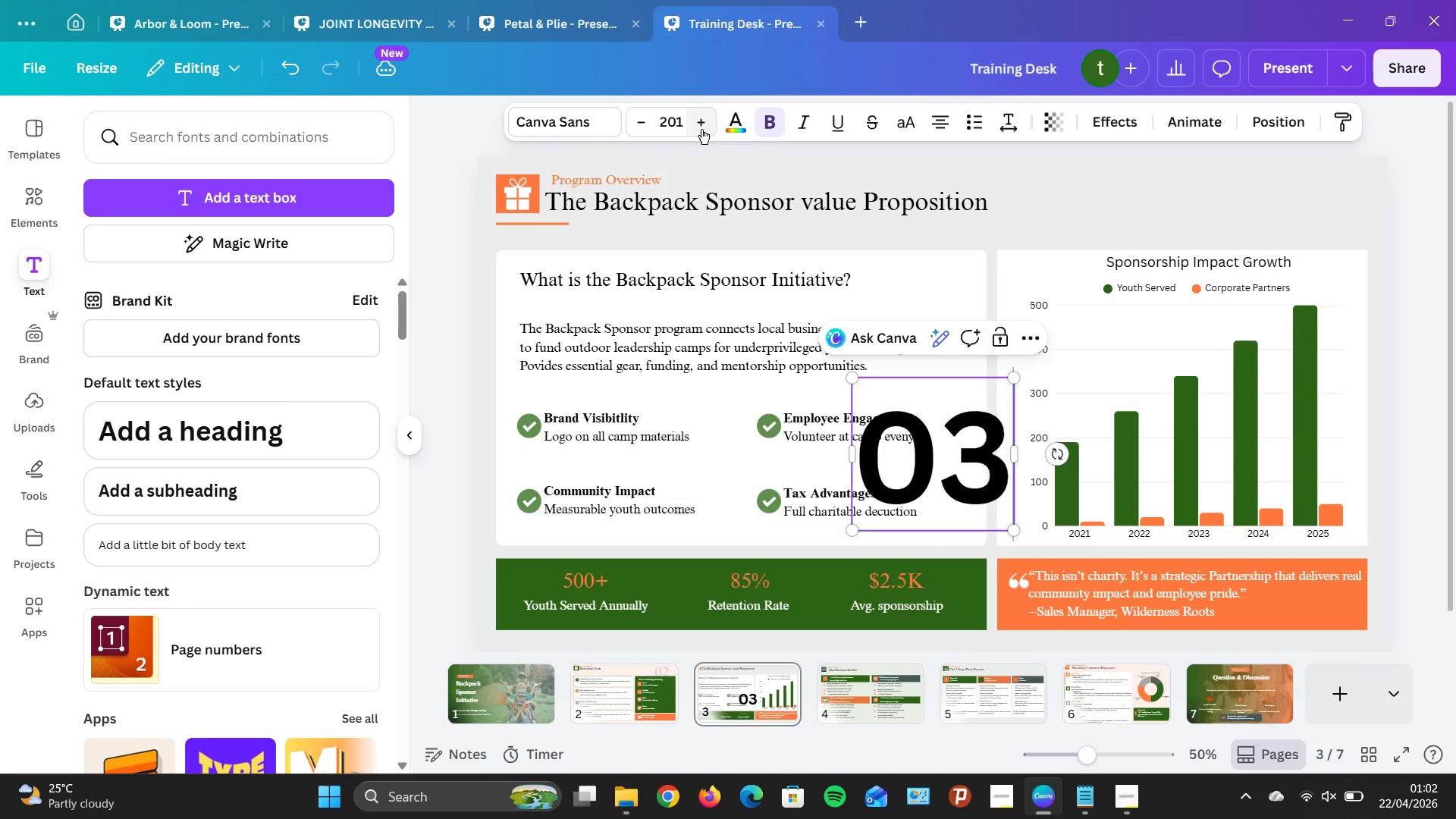 
left_click([701, 129])
 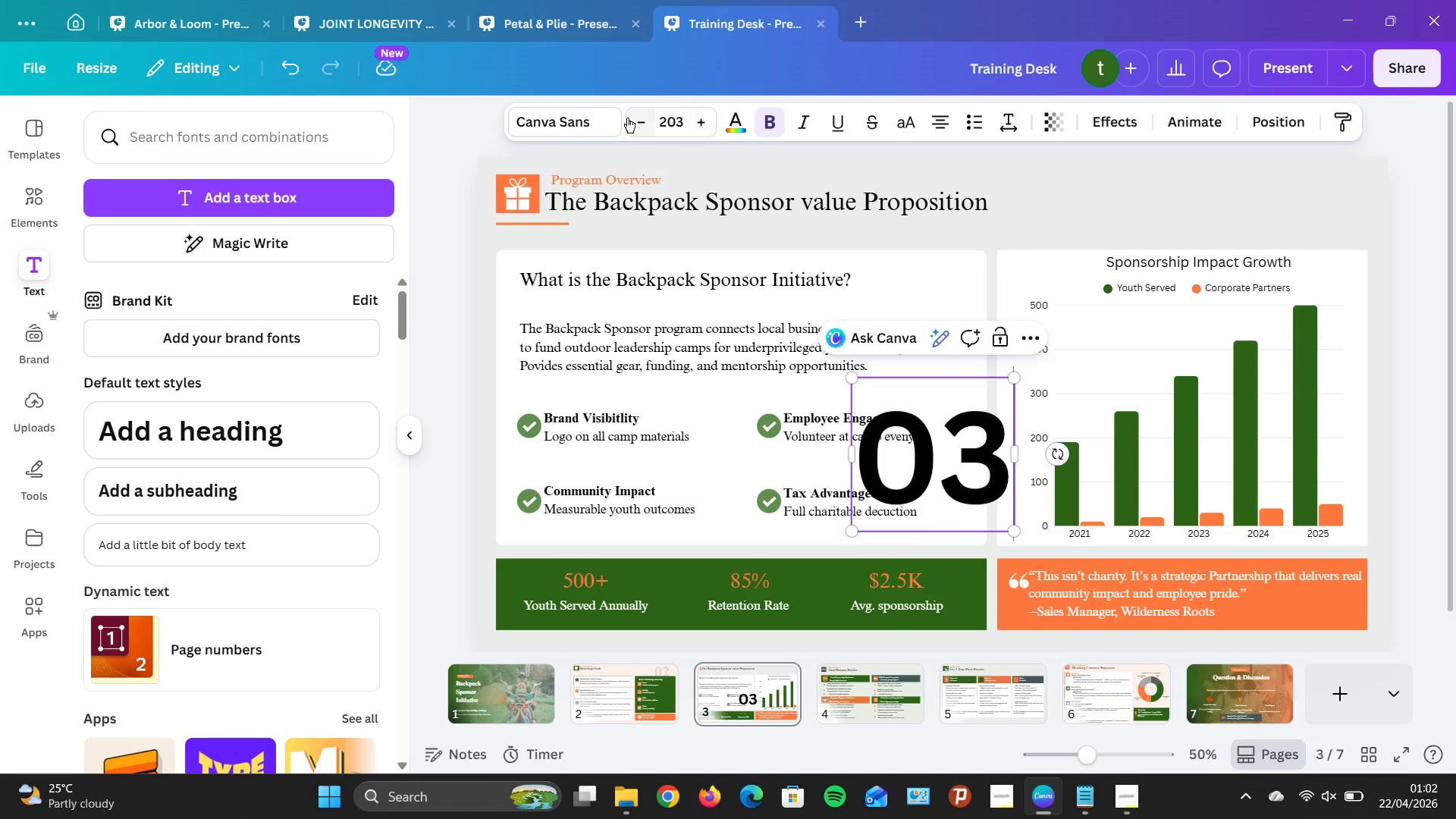 
double_click([627, 118])
 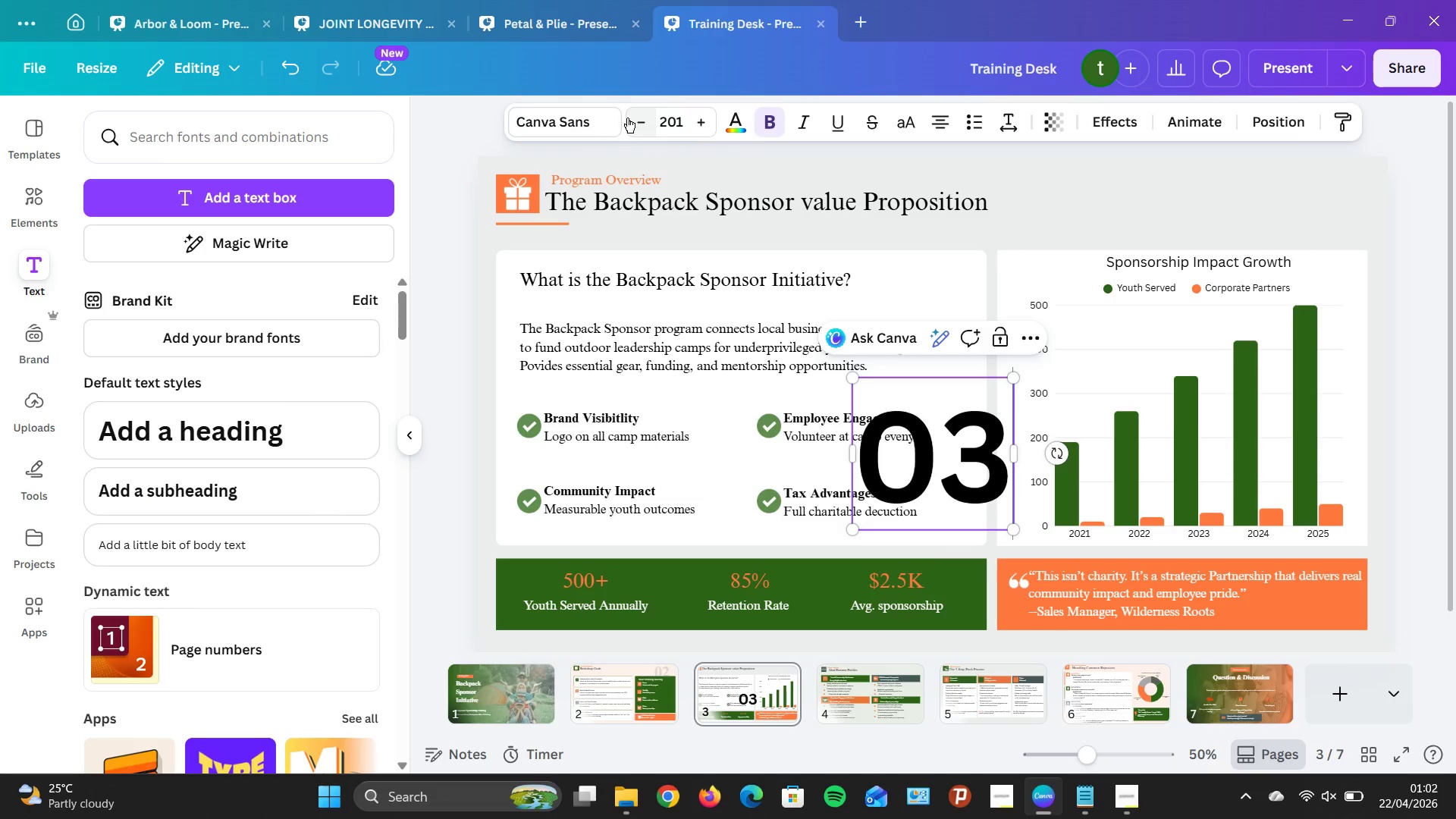 
triple_click([627, 118])
 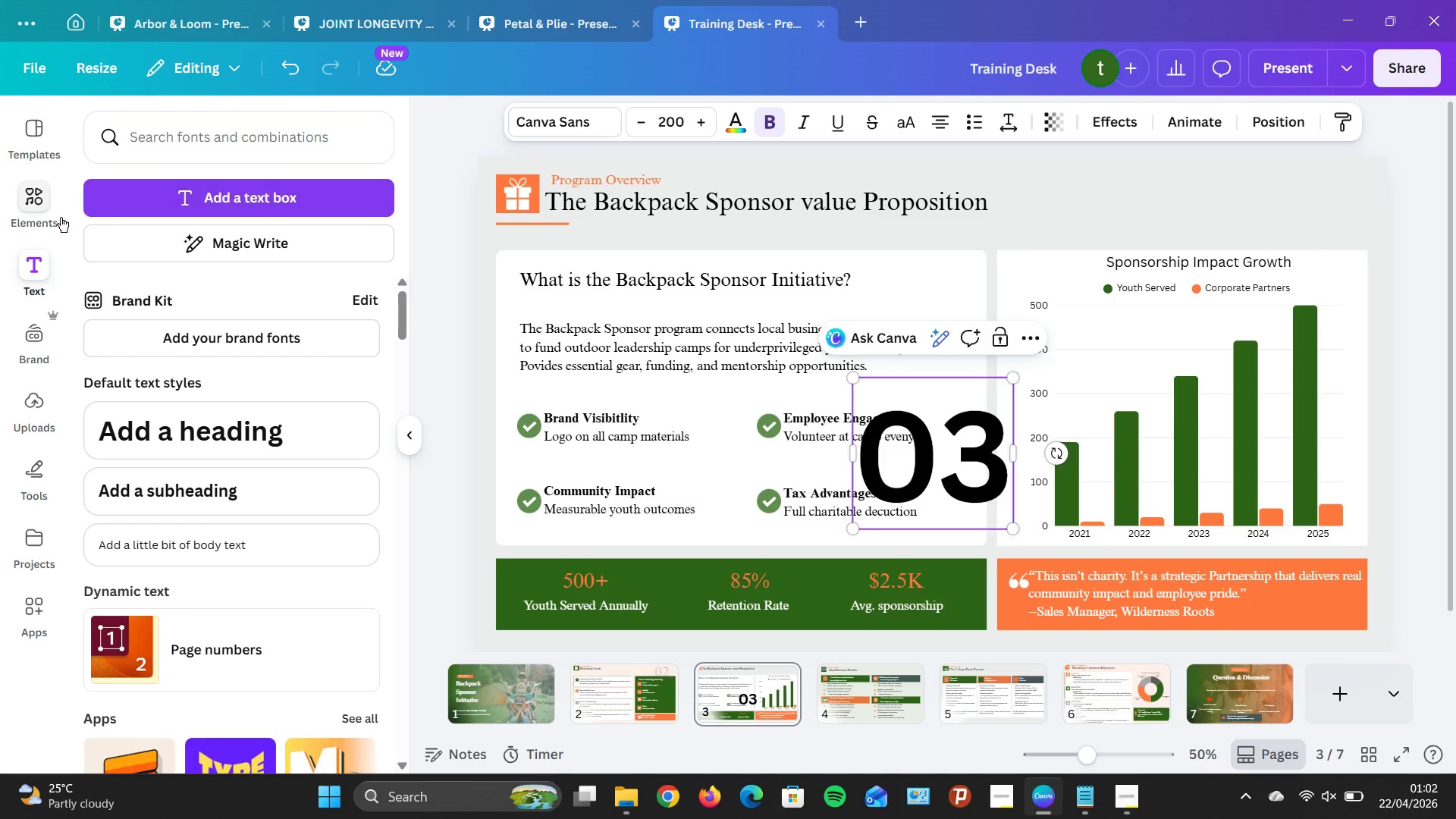 
left_click([577, 133])
 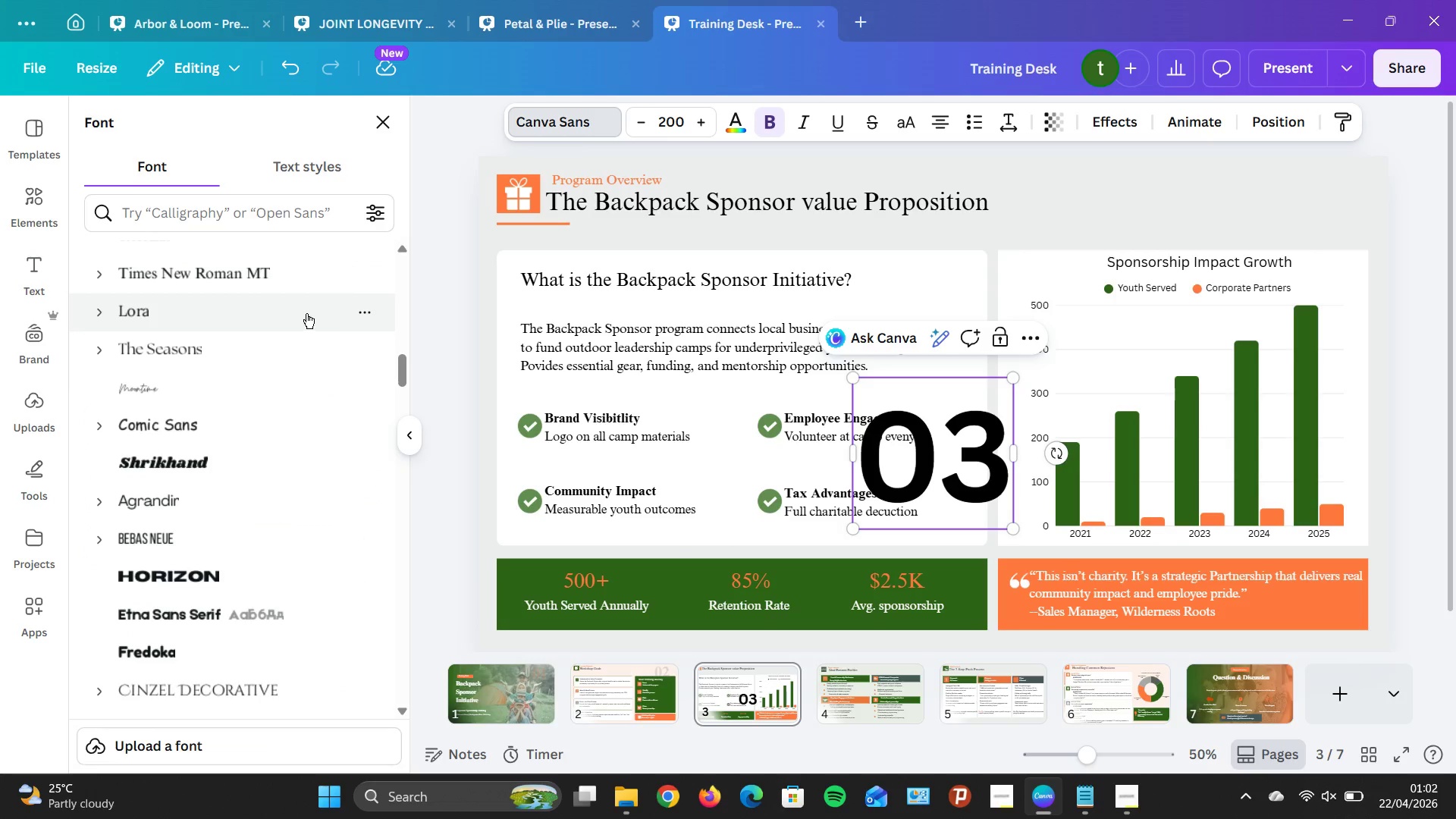 
left_click([308, 275])
 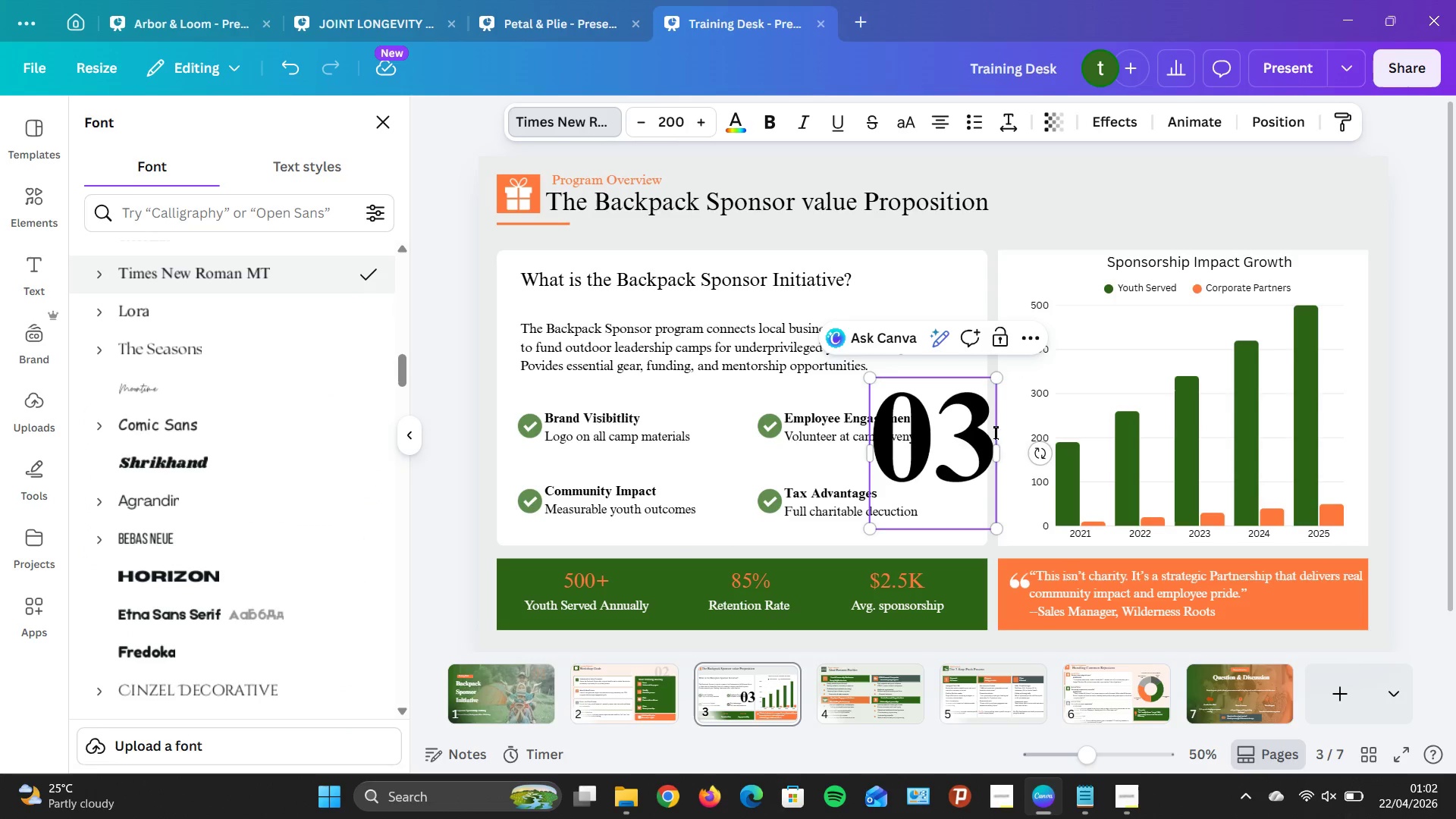 
left_click([1053, 199])
 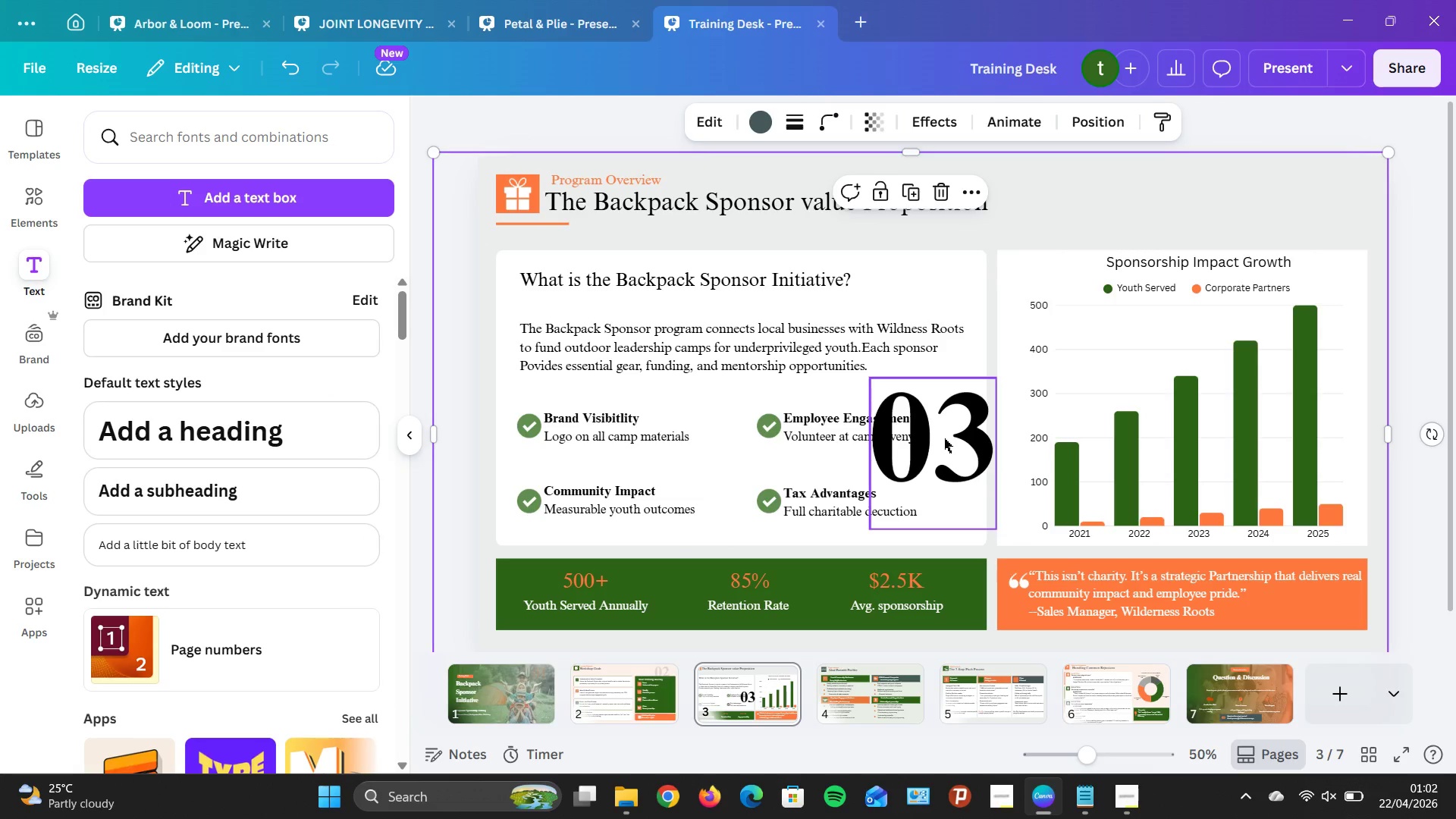 
left_click_drag(start_coordinate=[944, 438], to_coordinate=[1248, 218])
 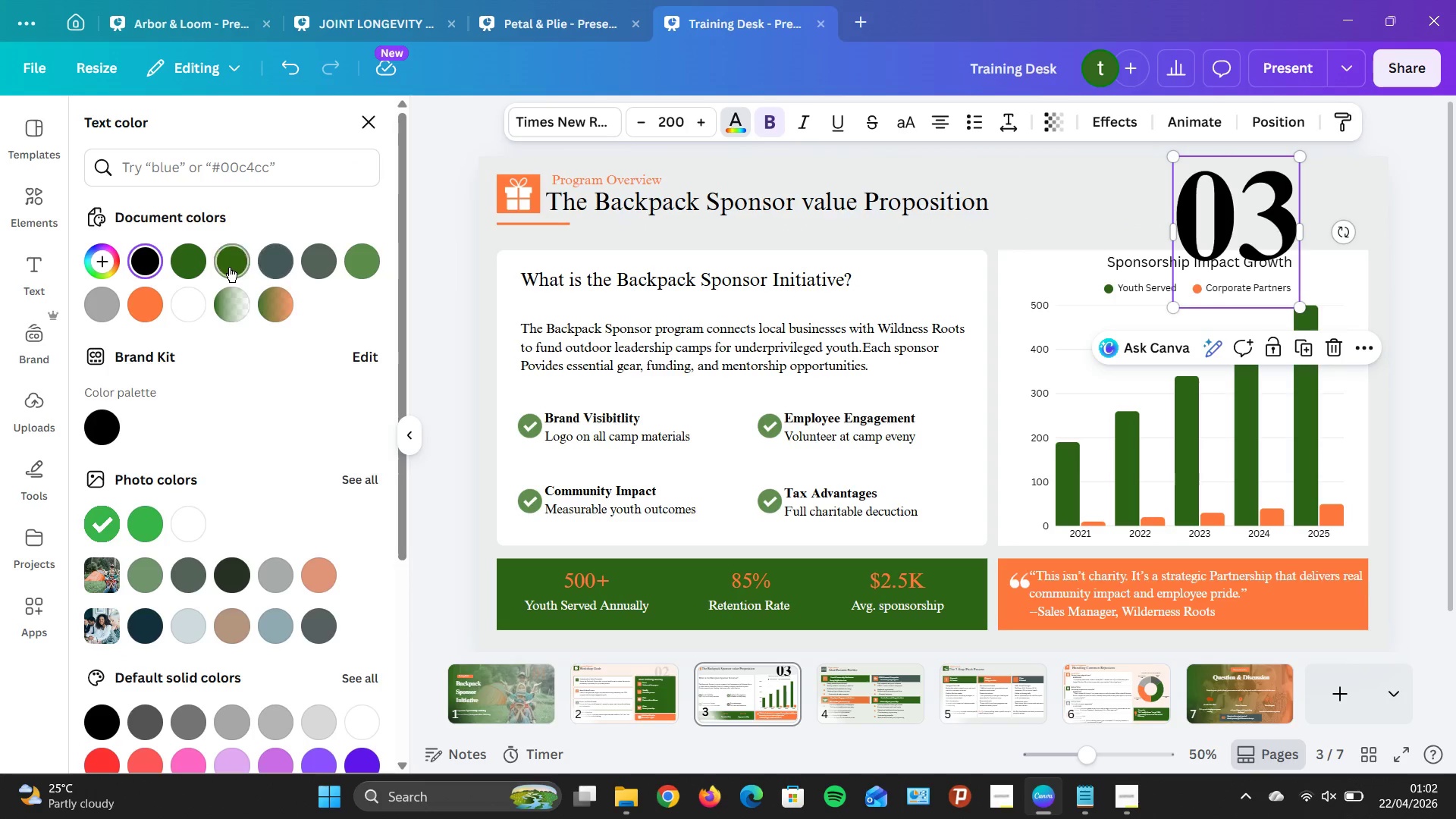 
wait(5.72)
 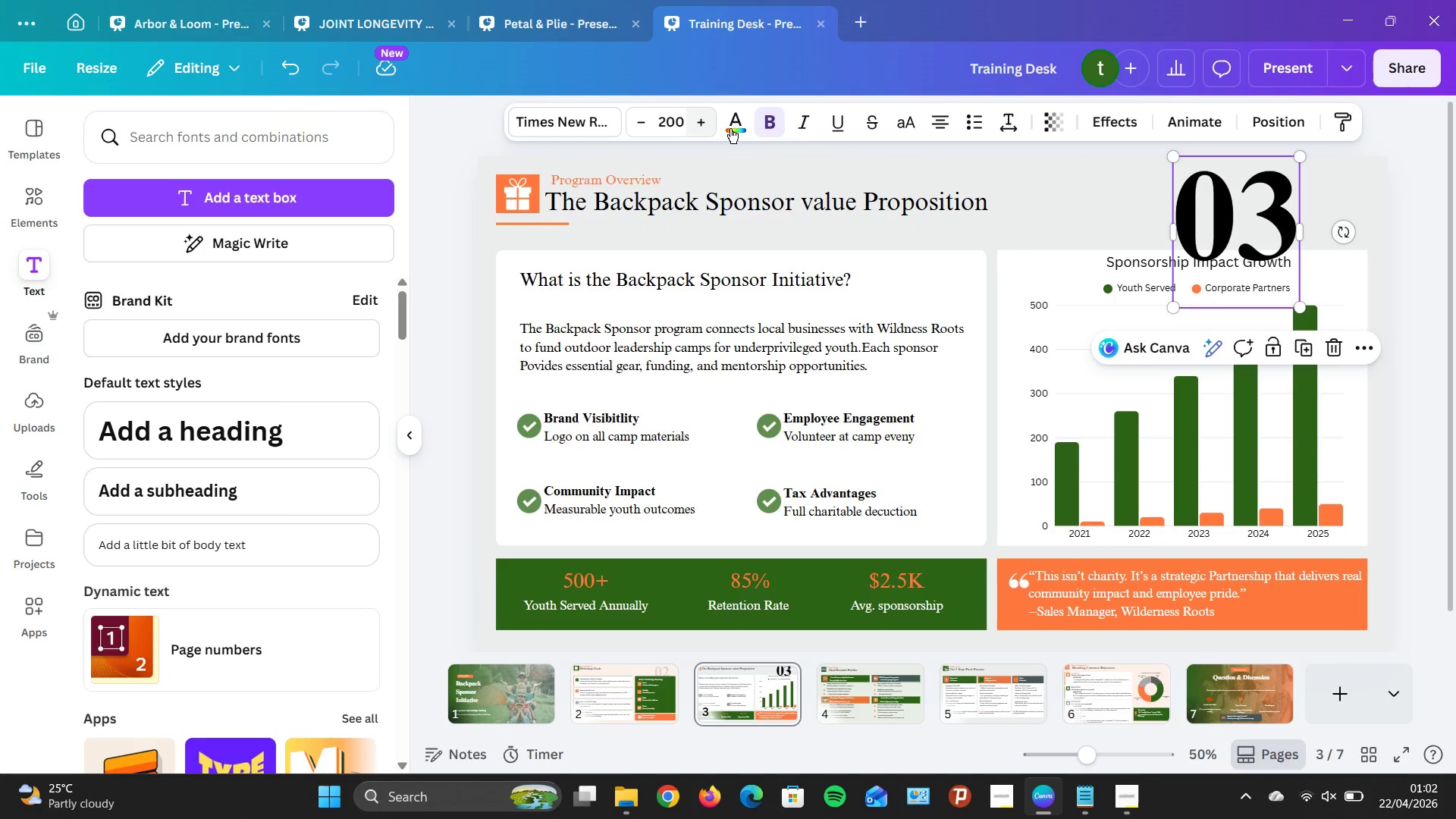 
left_click([188, 265])
 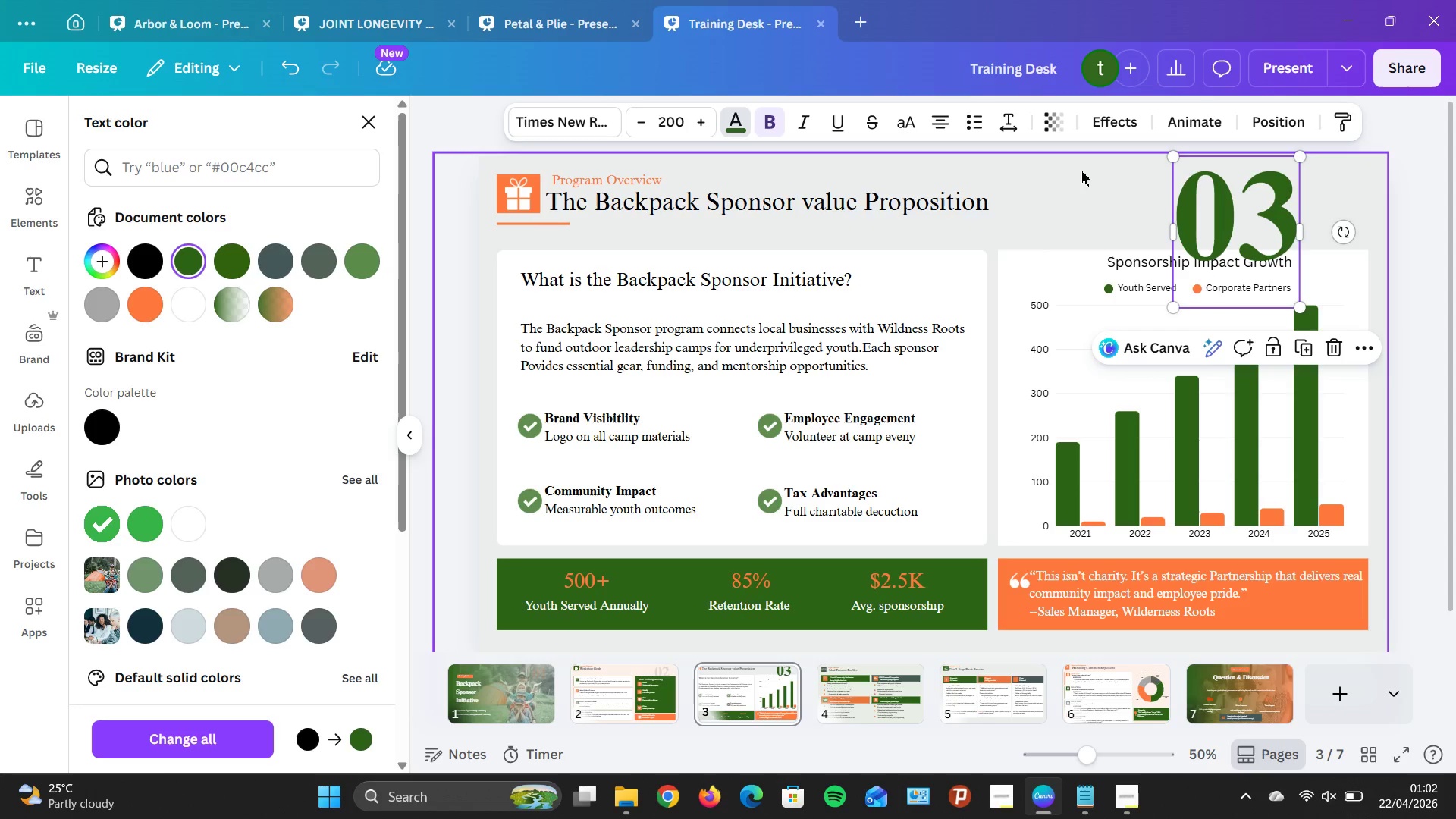 
left_click([1055, 133])
 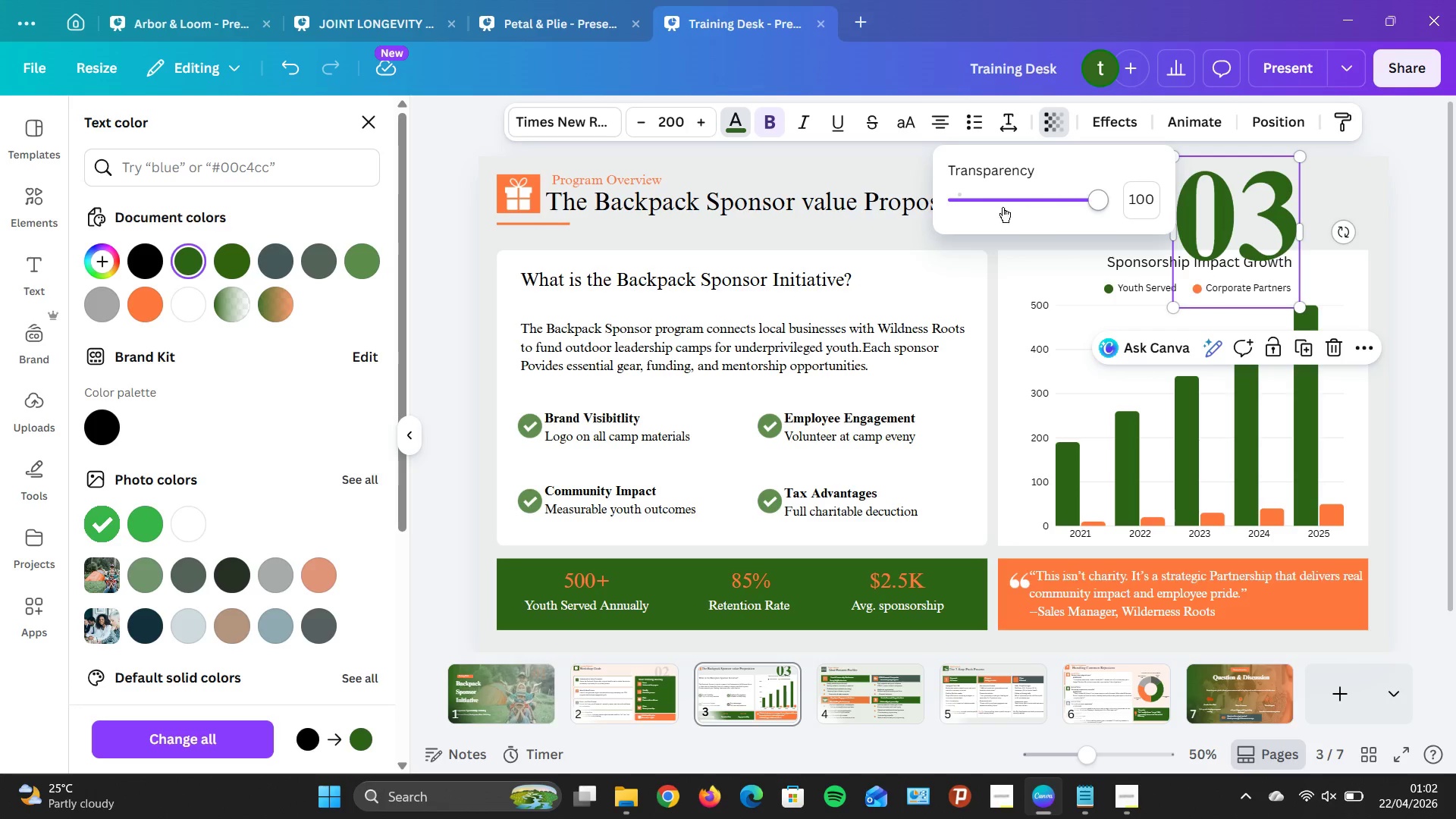 
left_click([986, 200])
 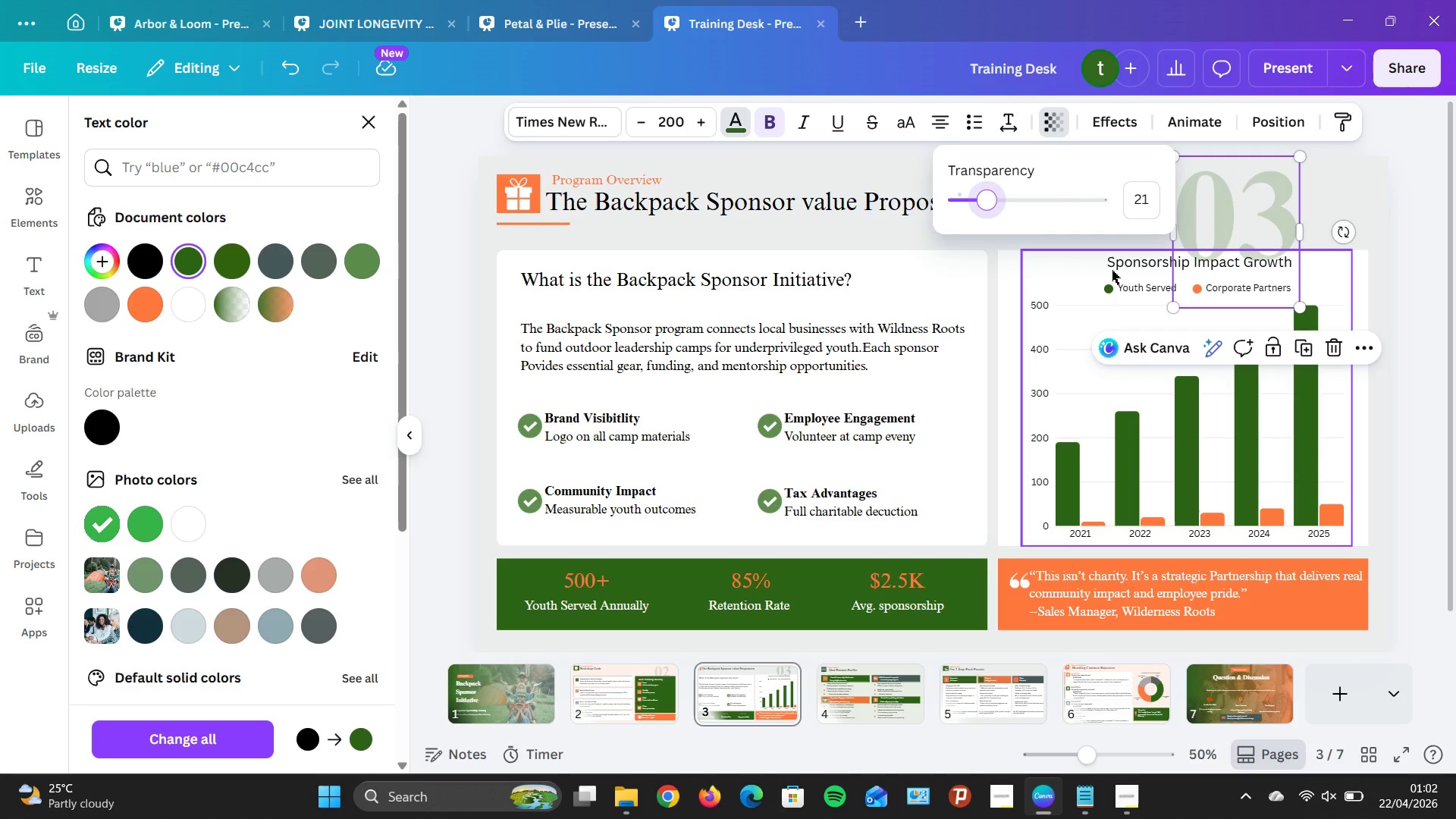 
key(ArrowLeft)
 